 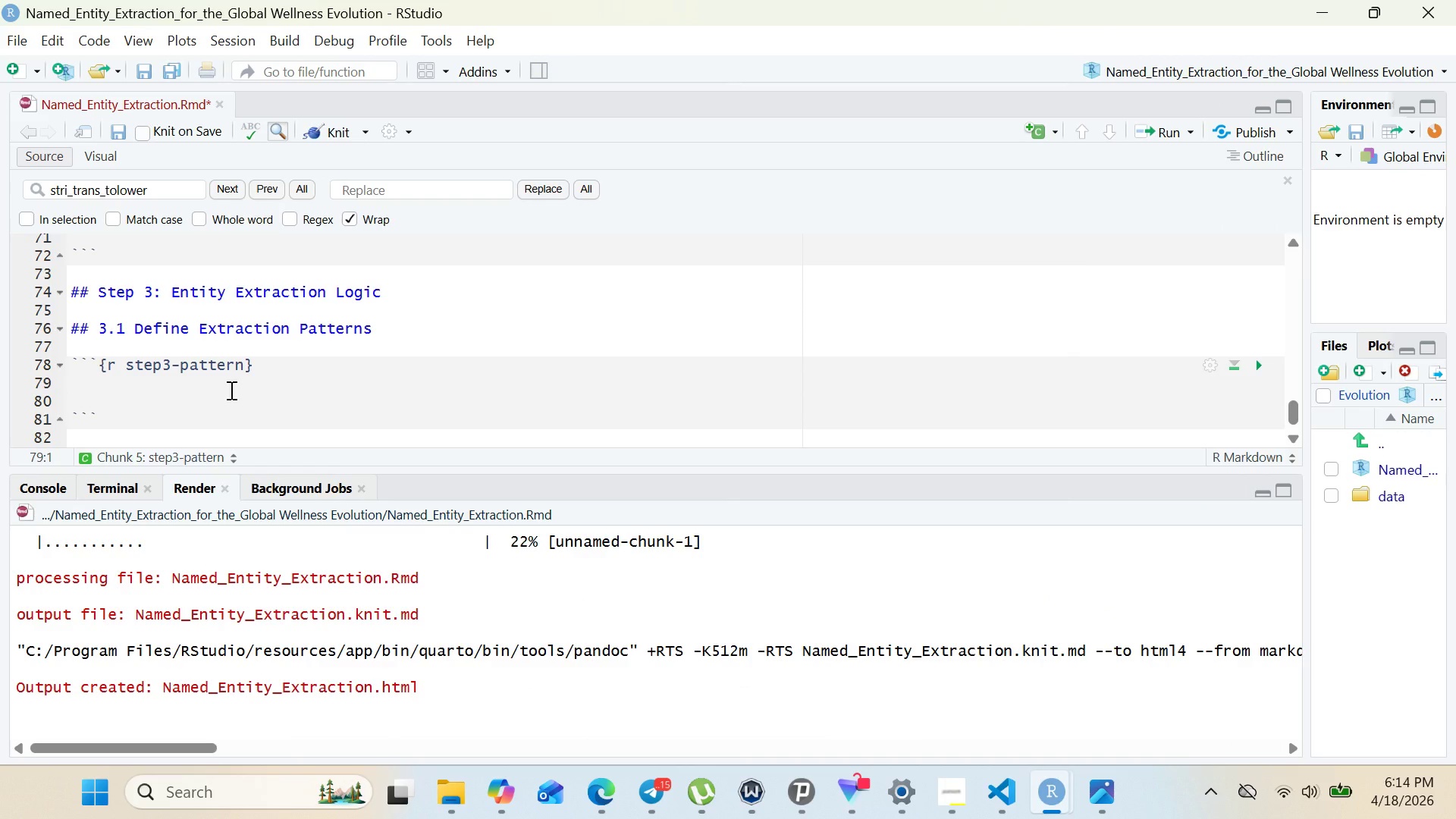 
type(# Duration patterns (handles variatin)
key(Backspace)
type(on like "")
 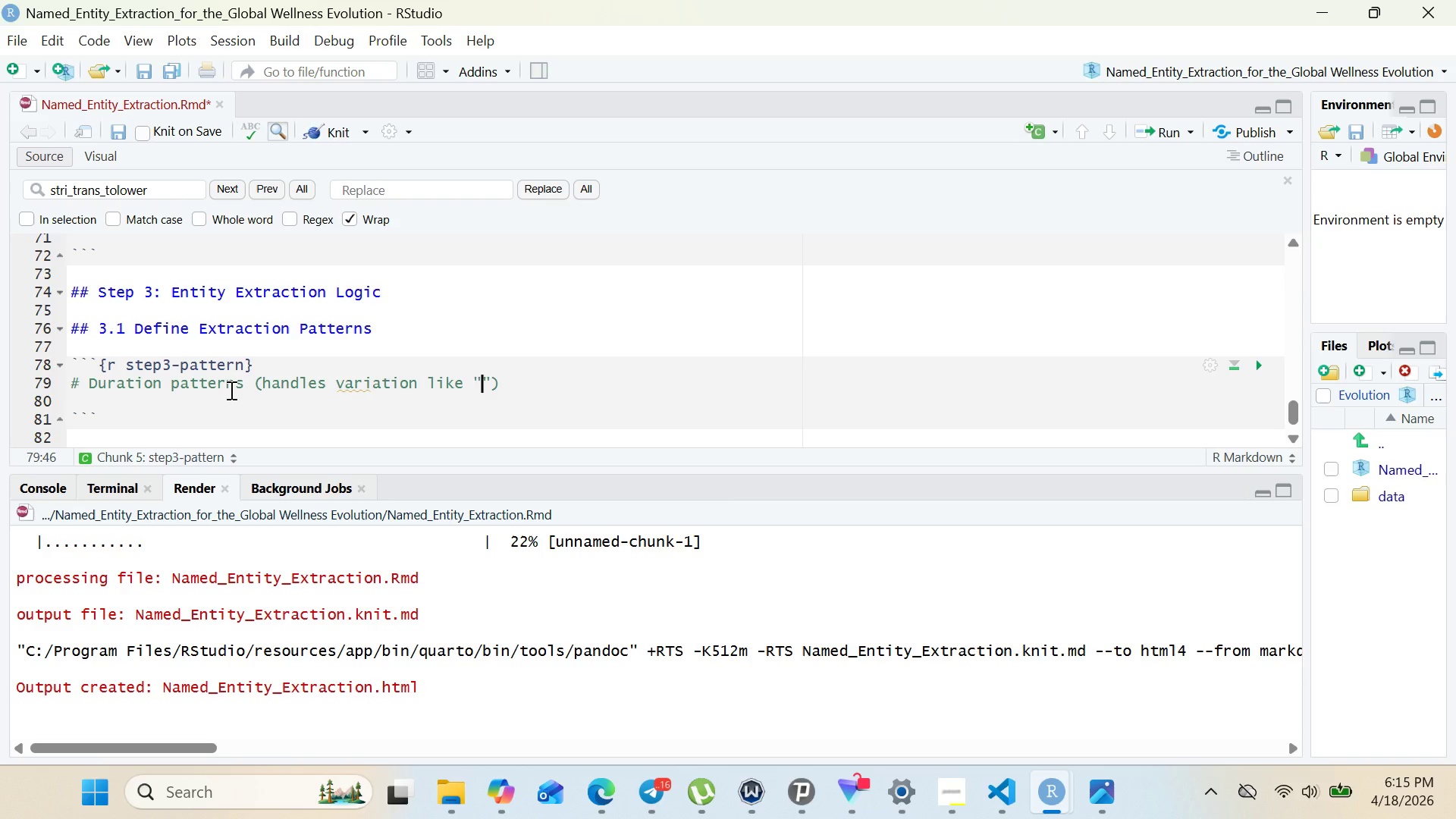 
 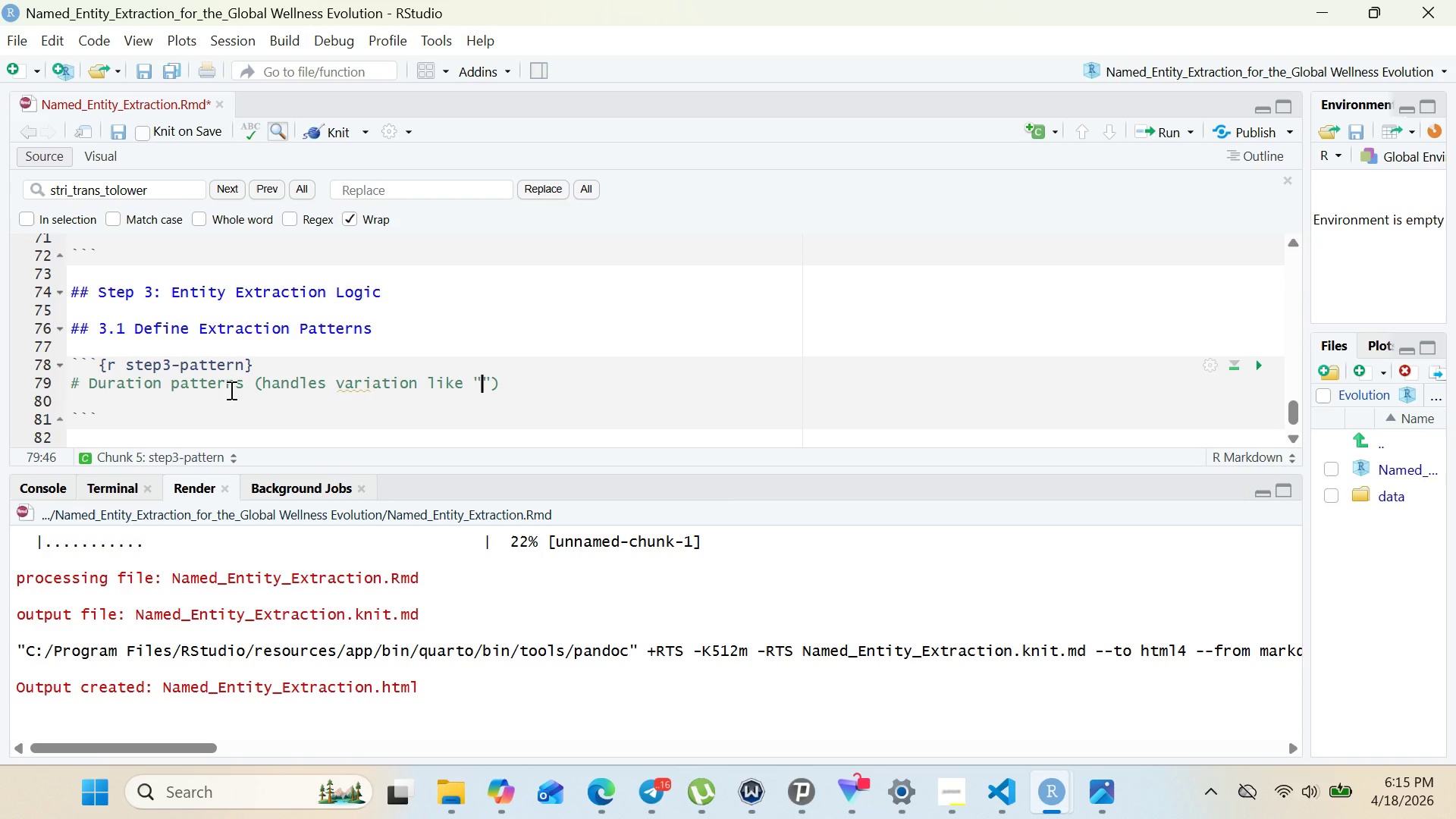 
key(ArrowLeft)
 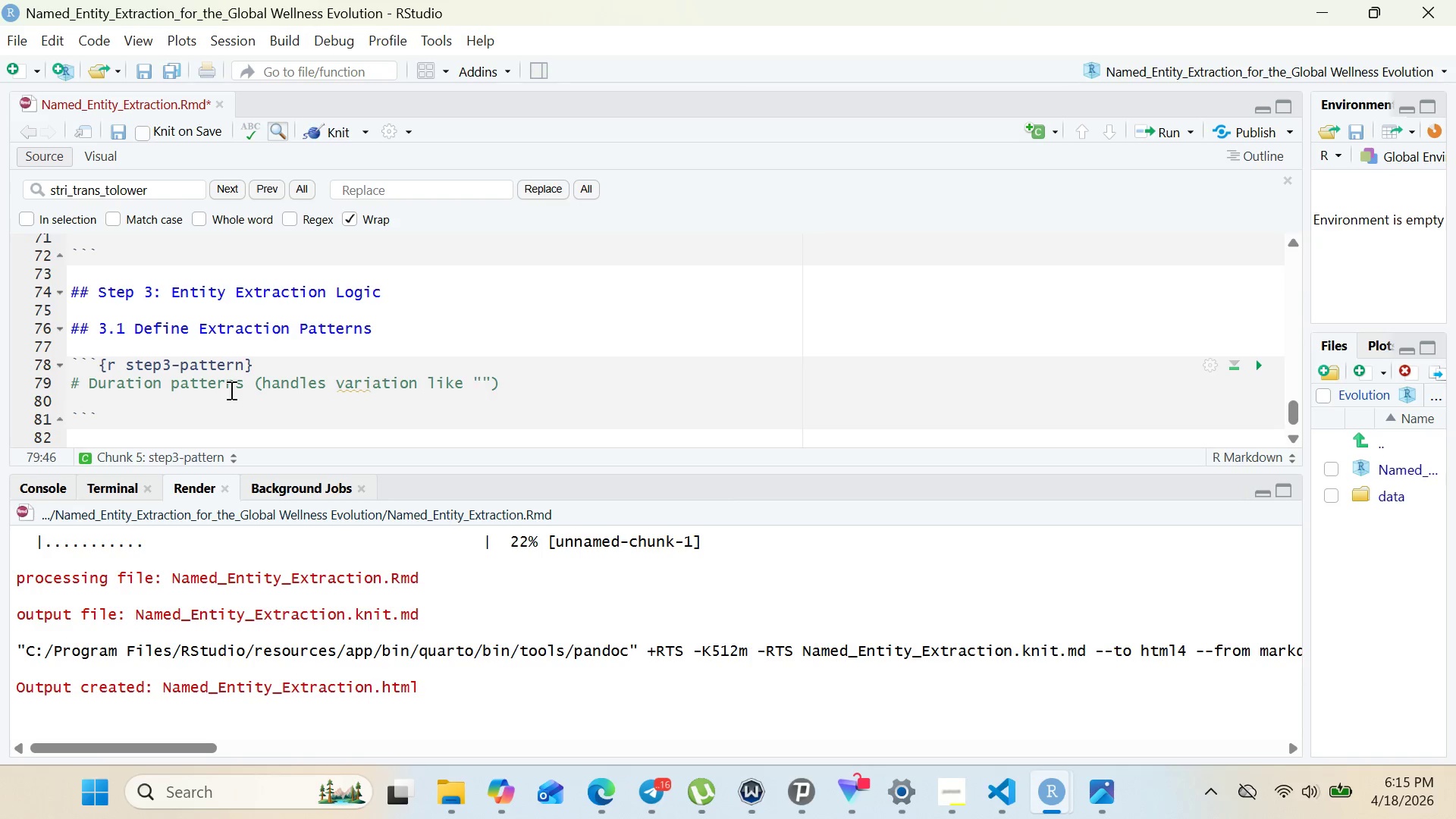 
type(7-day)
 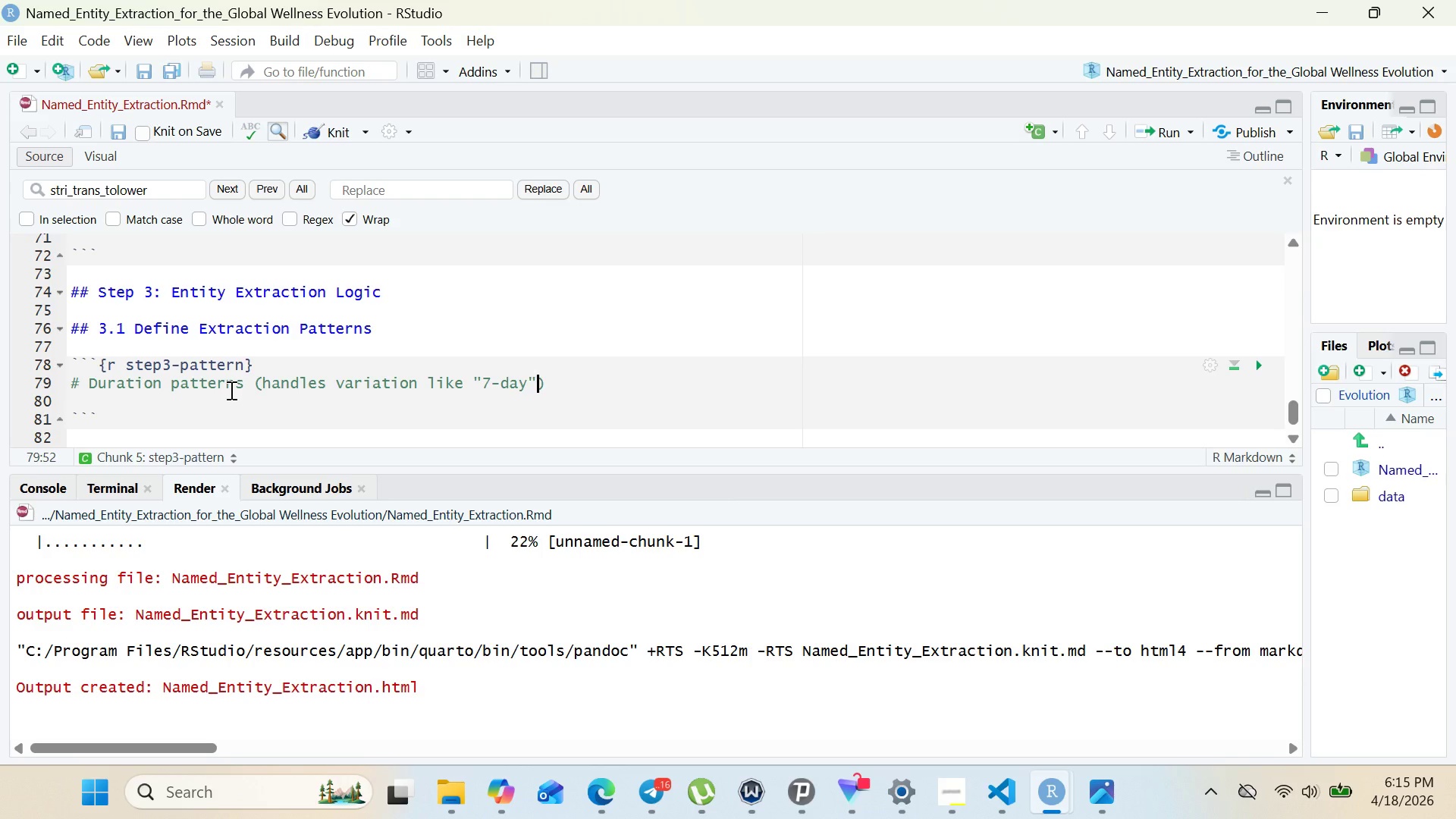 
key(ArrowRight)
 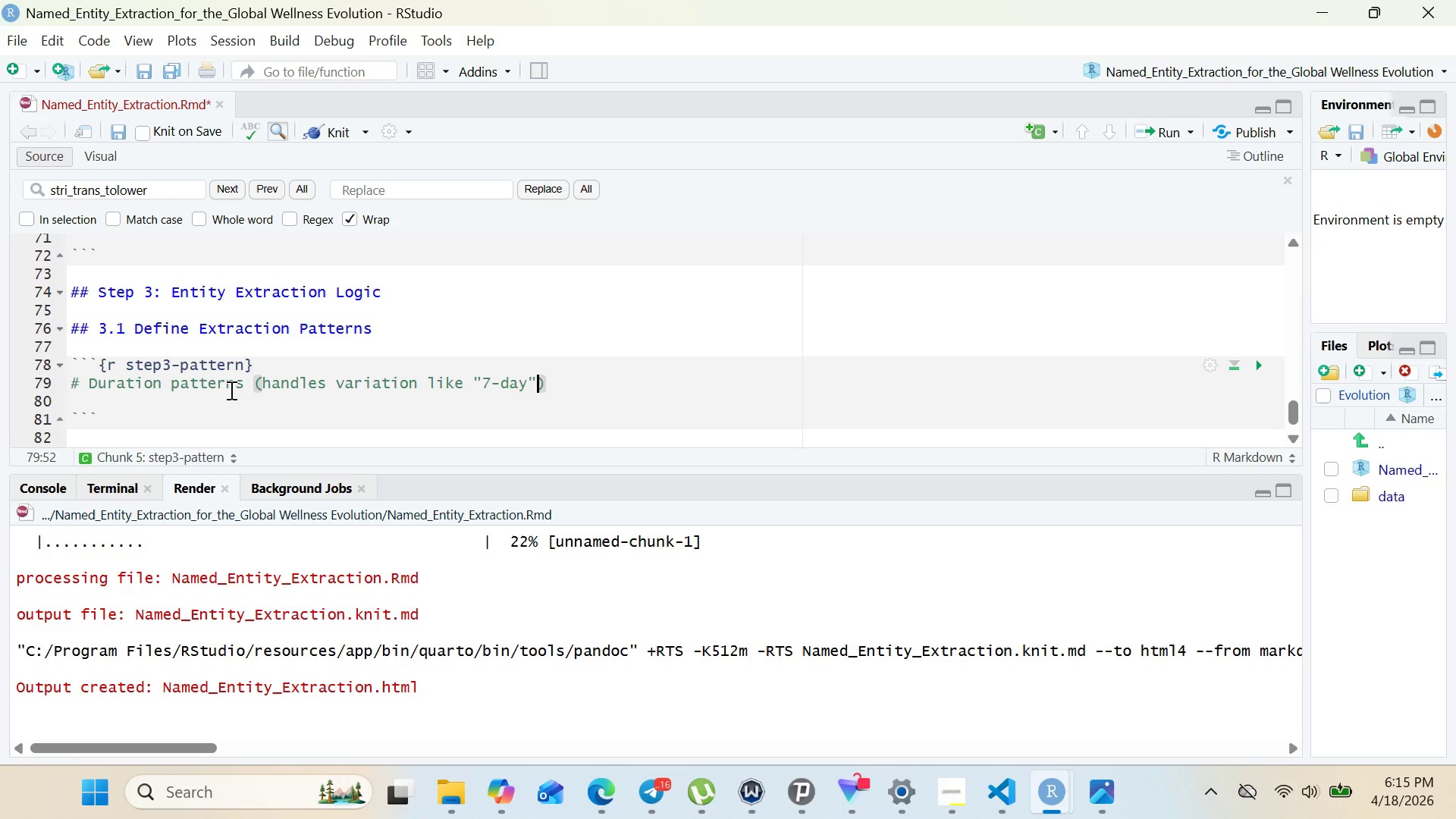 
key(Comma)
 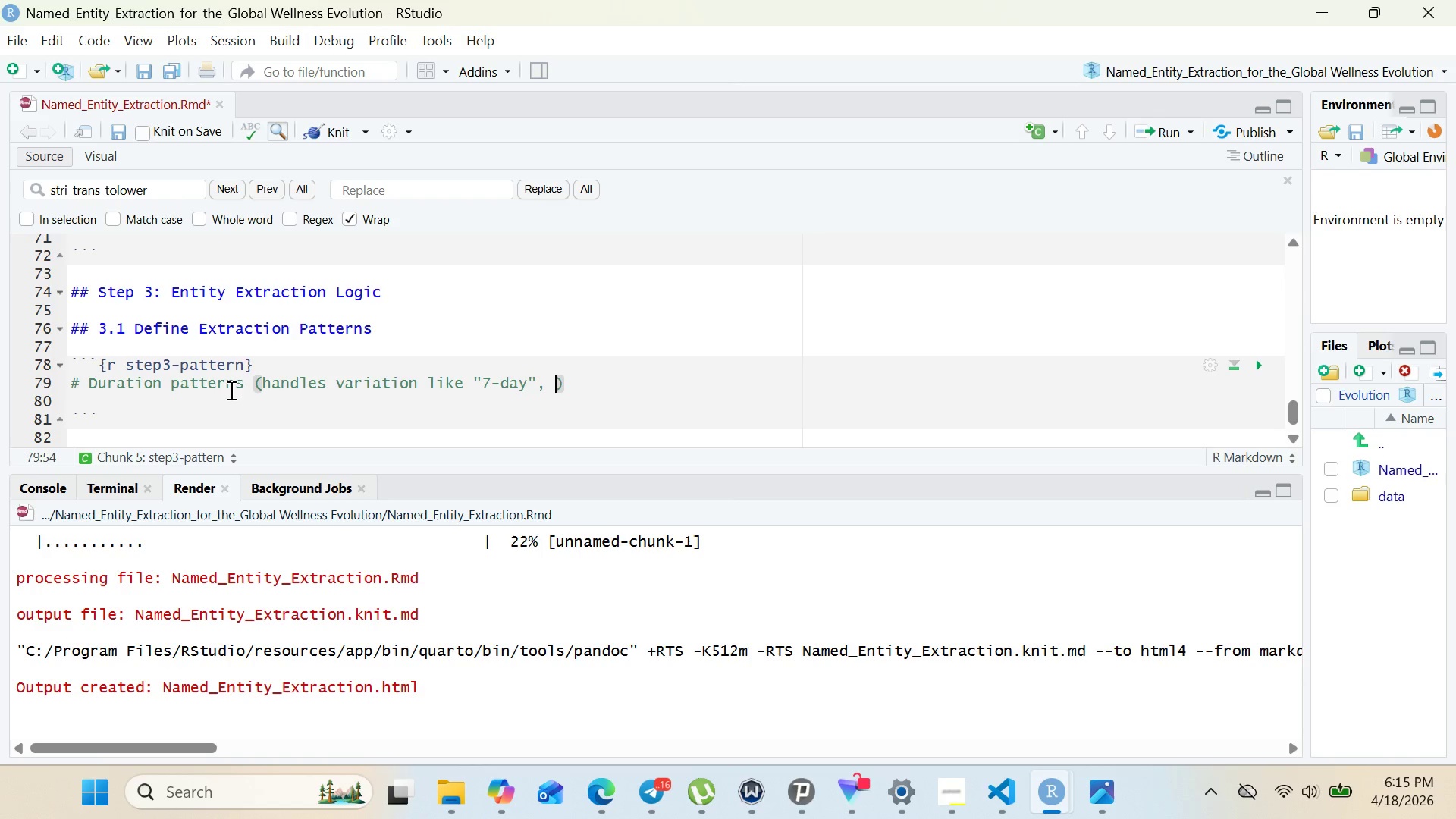 
key(Space)
 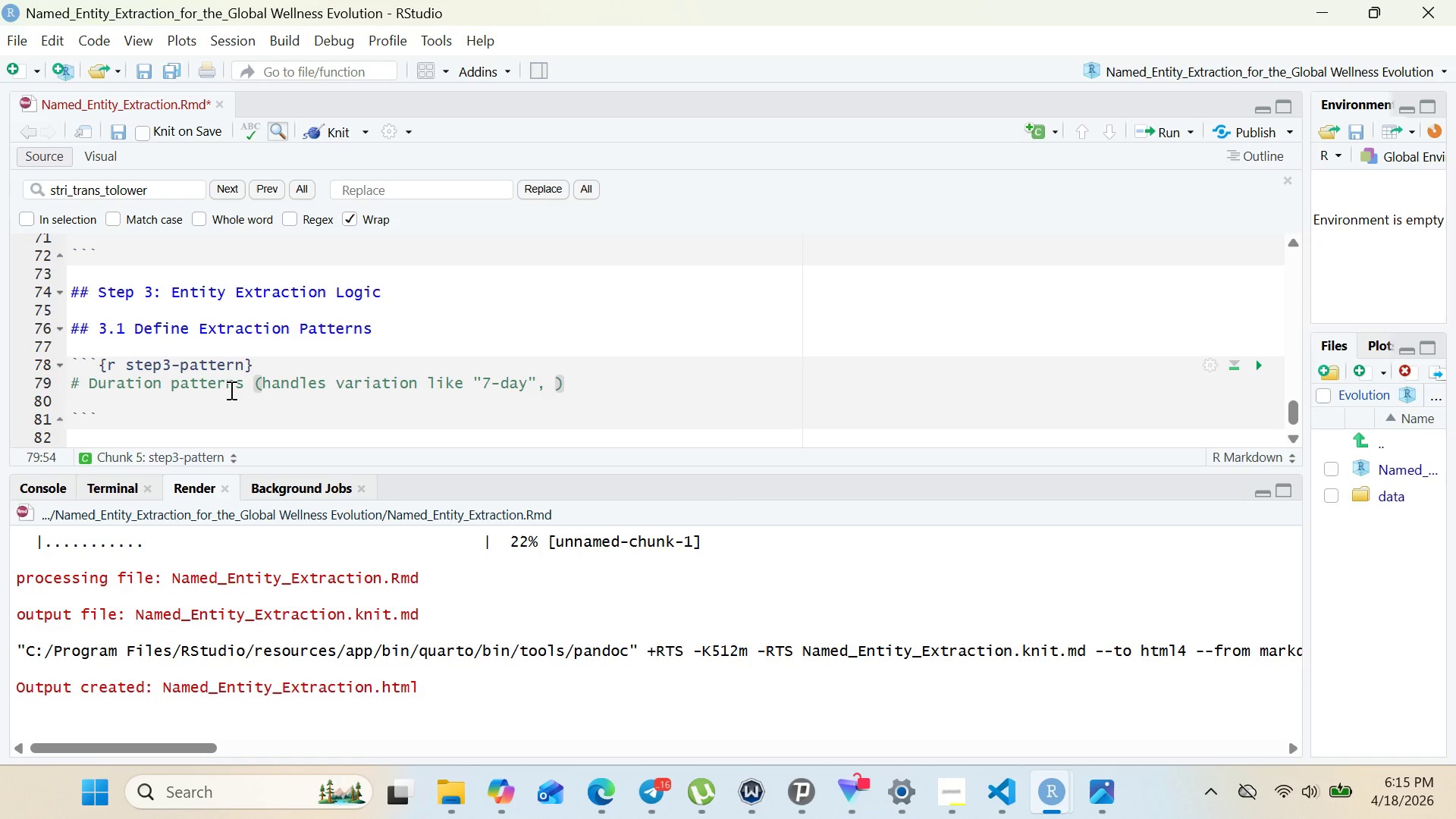 
key(Shift+Quote)
 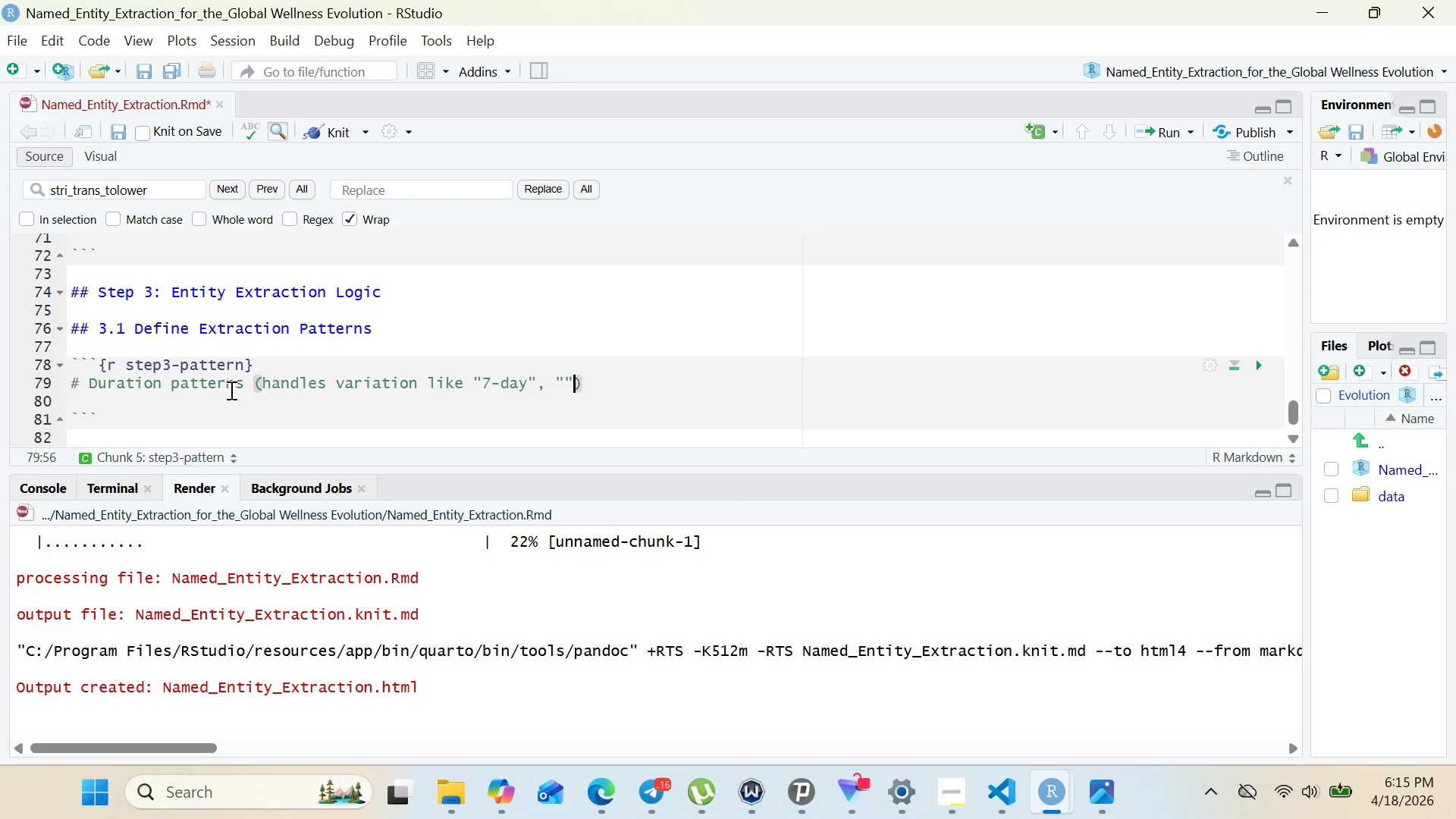 
key(Shift+Quote)
 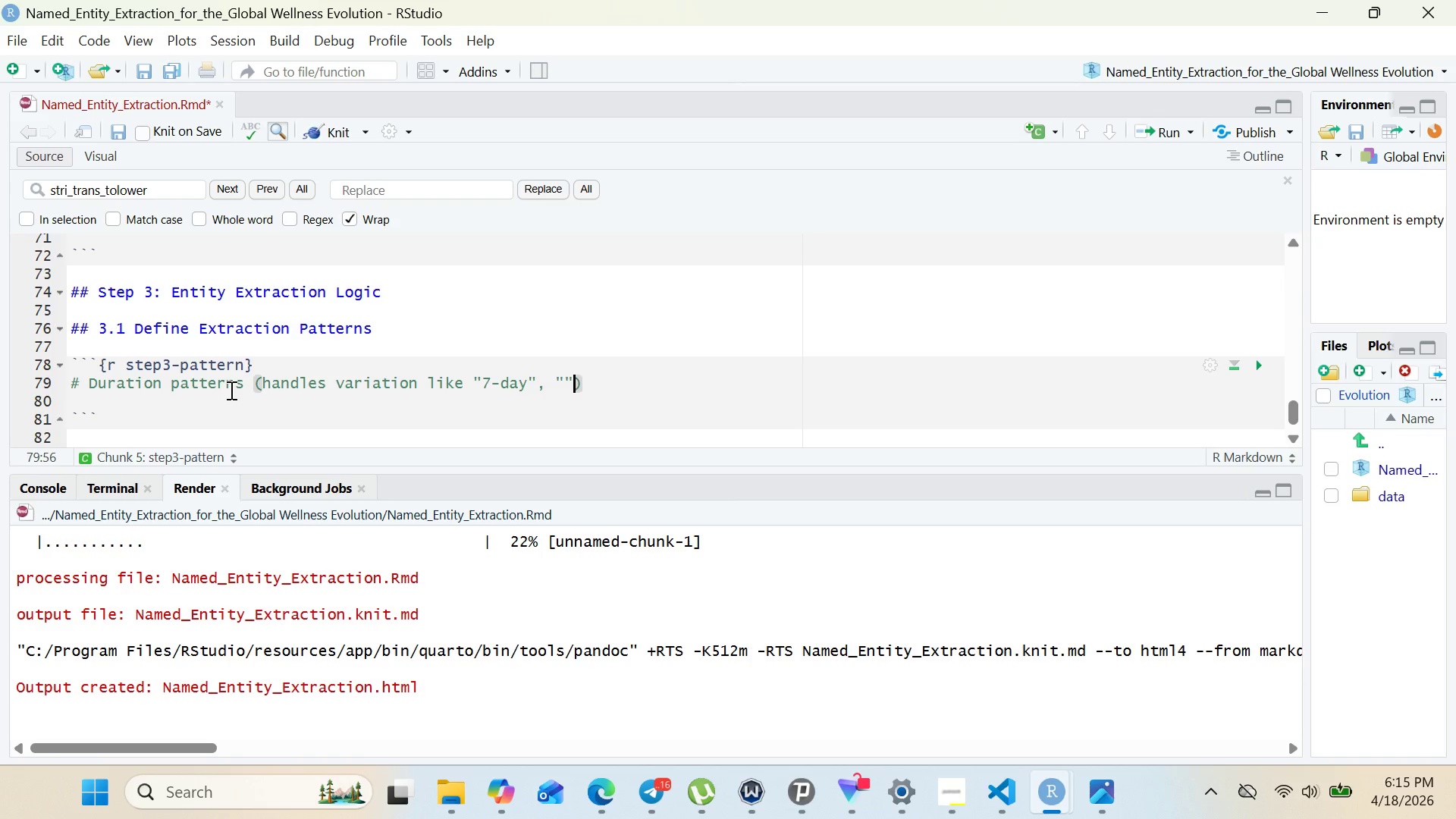 
key(ArrowLeft)
 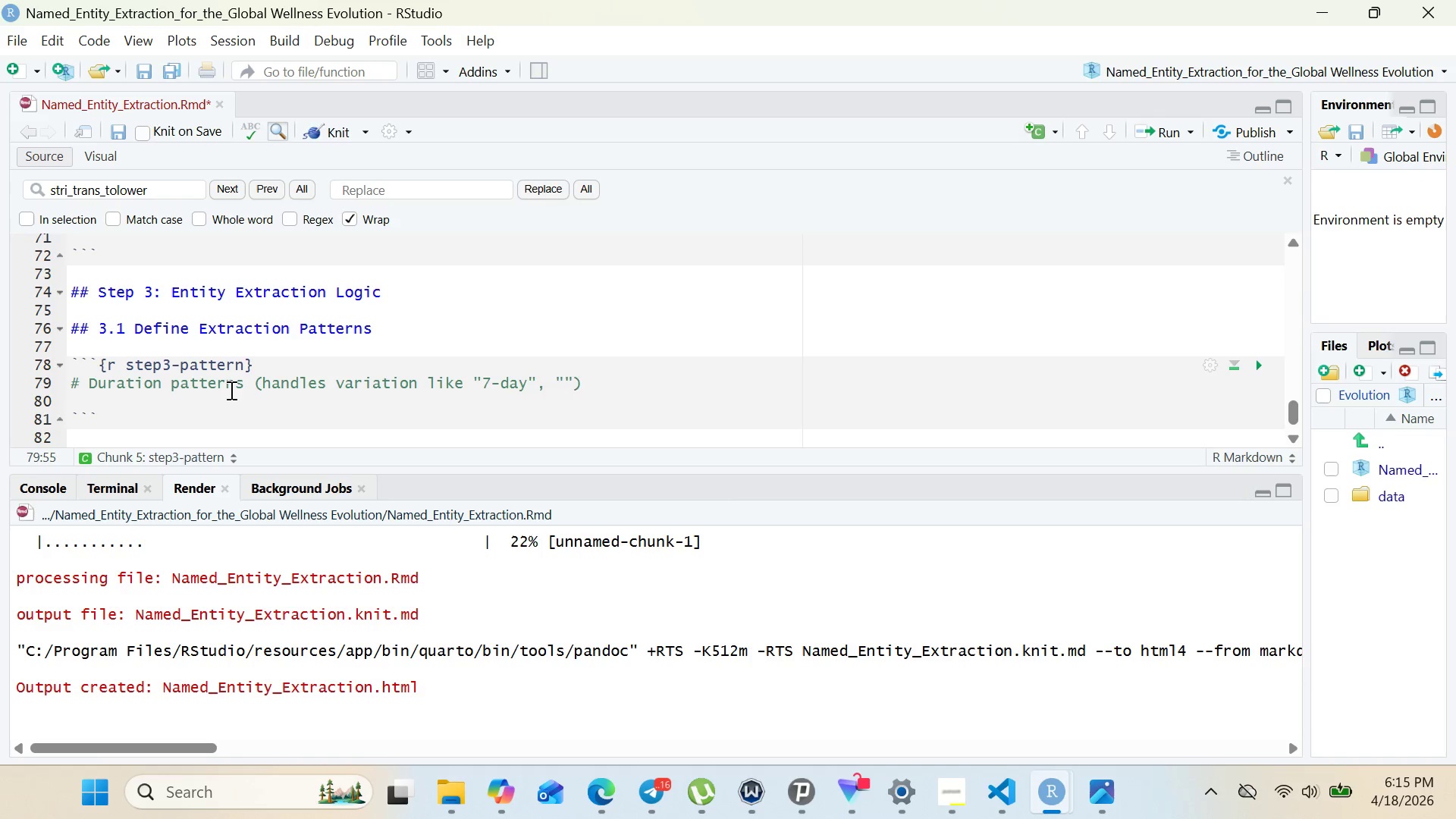 
type(7 days)
 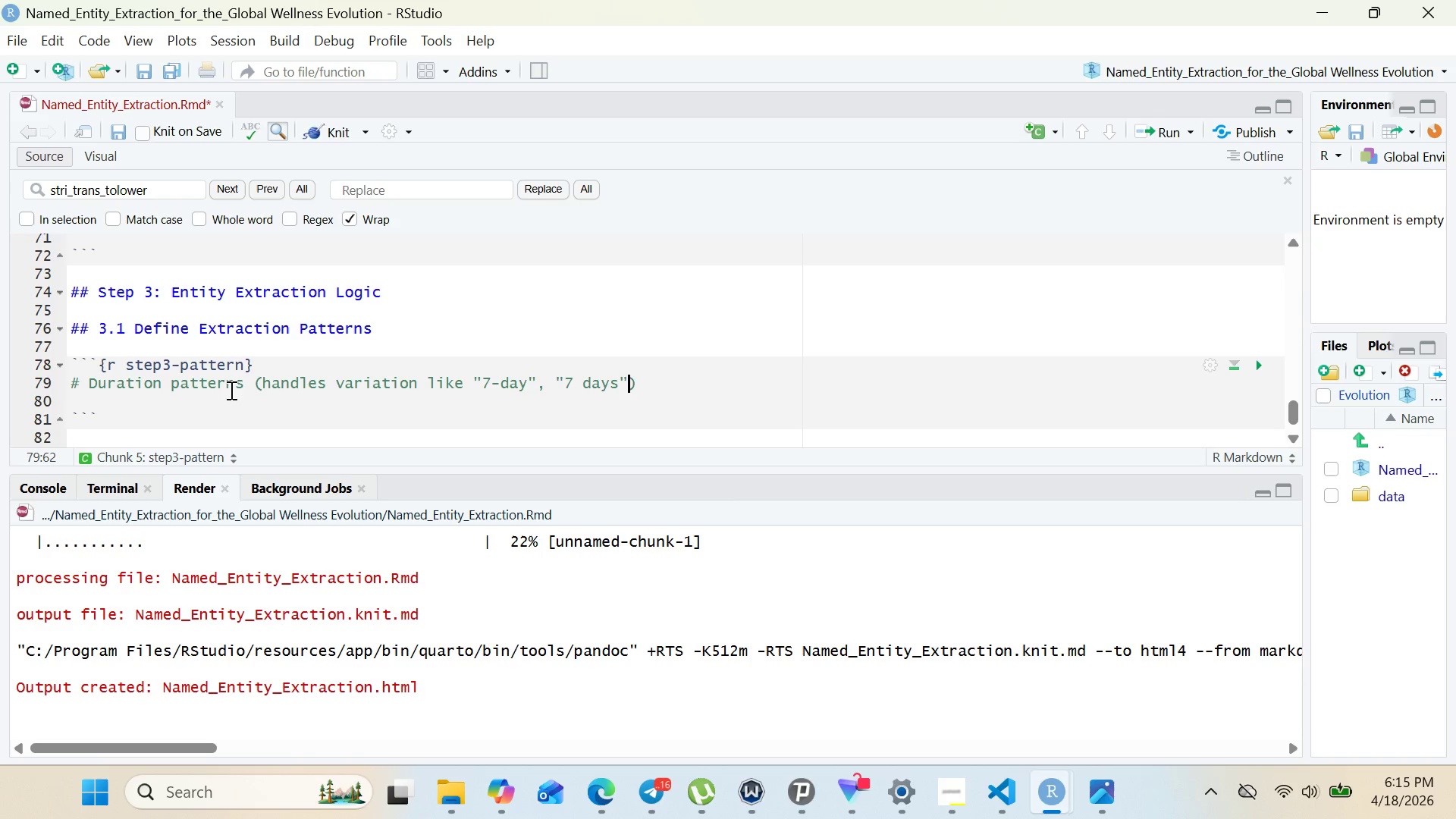 
key(ArrowRight)
 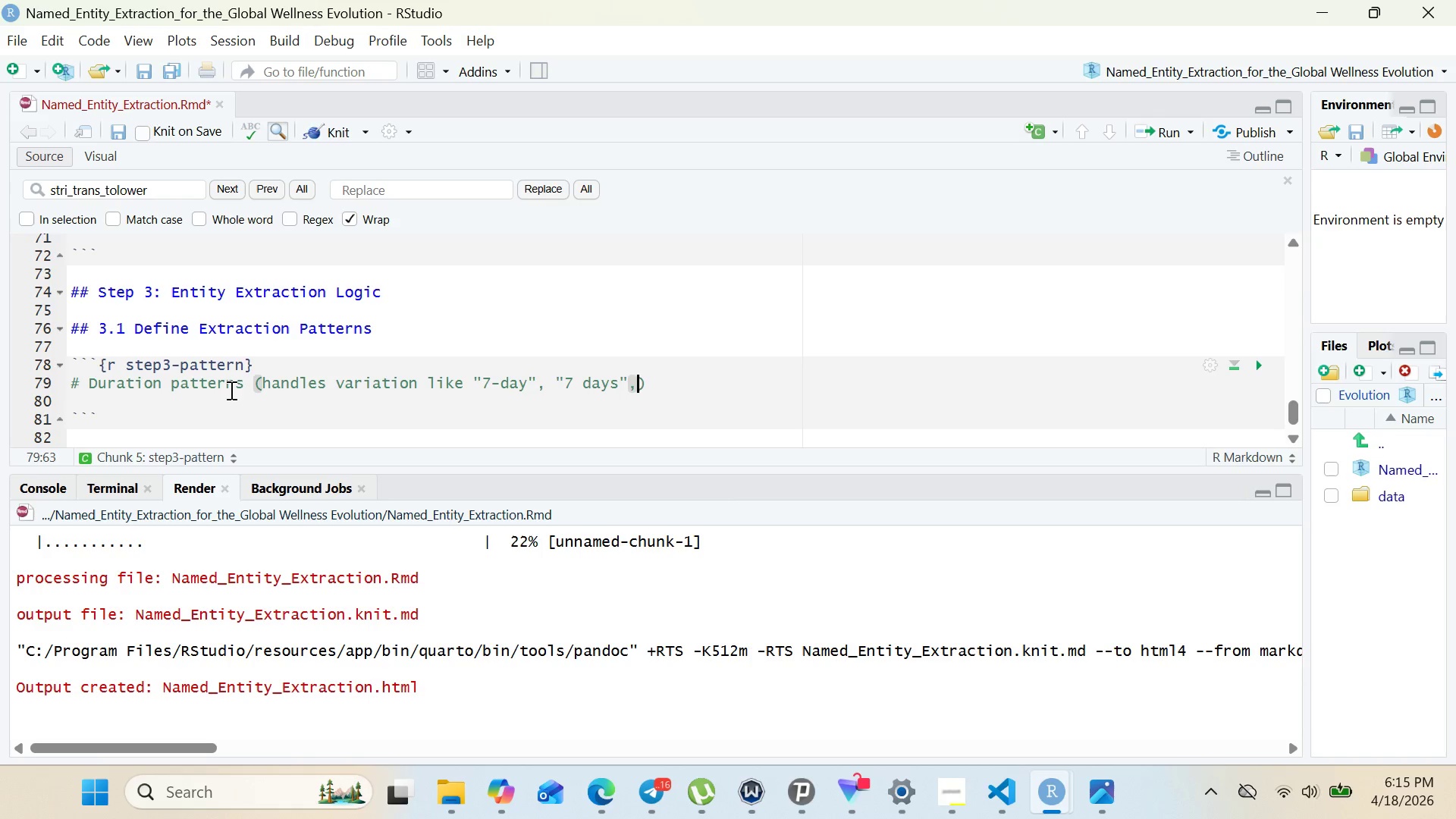 
key(Comma)
 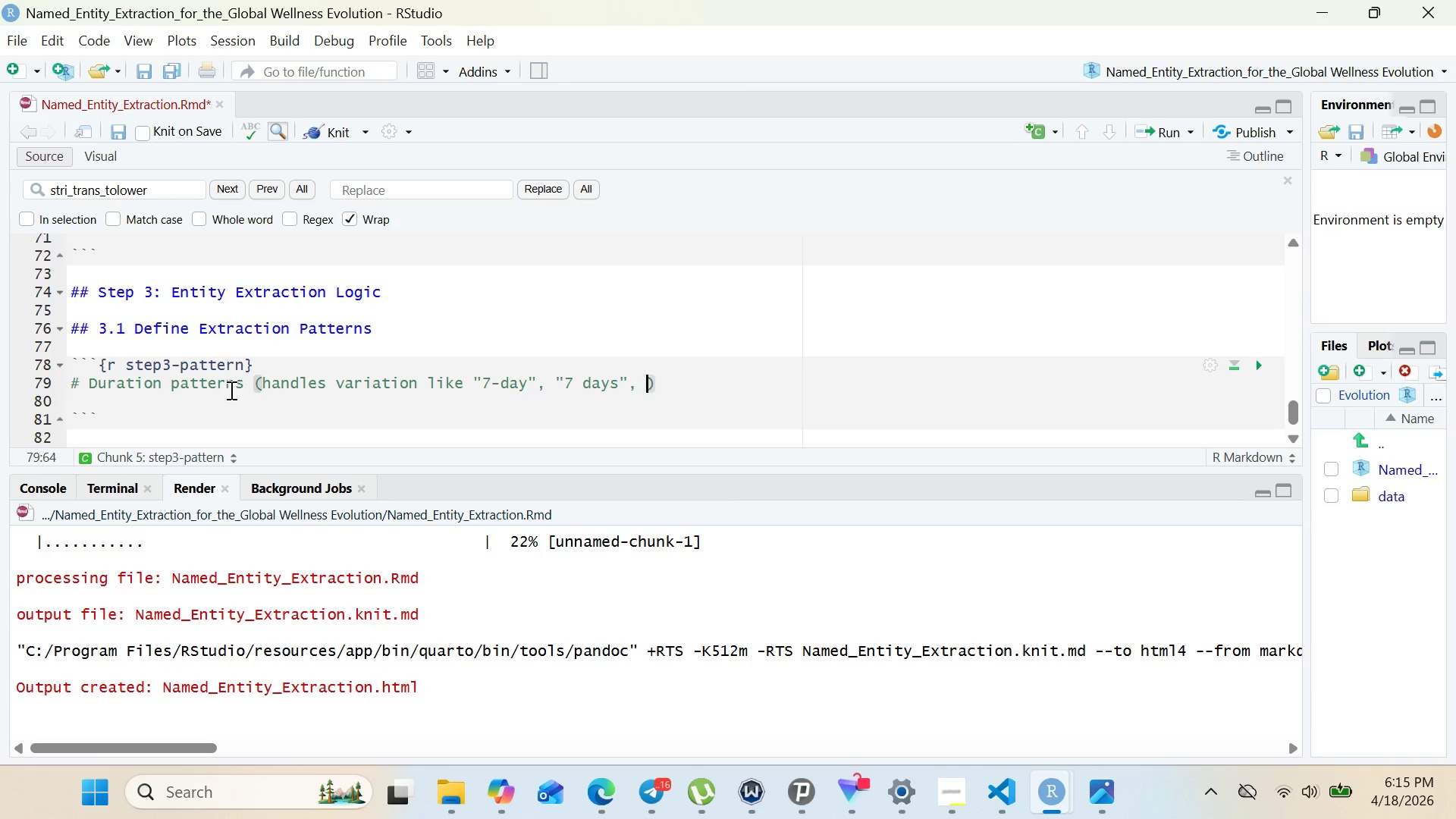 
key(Space)
 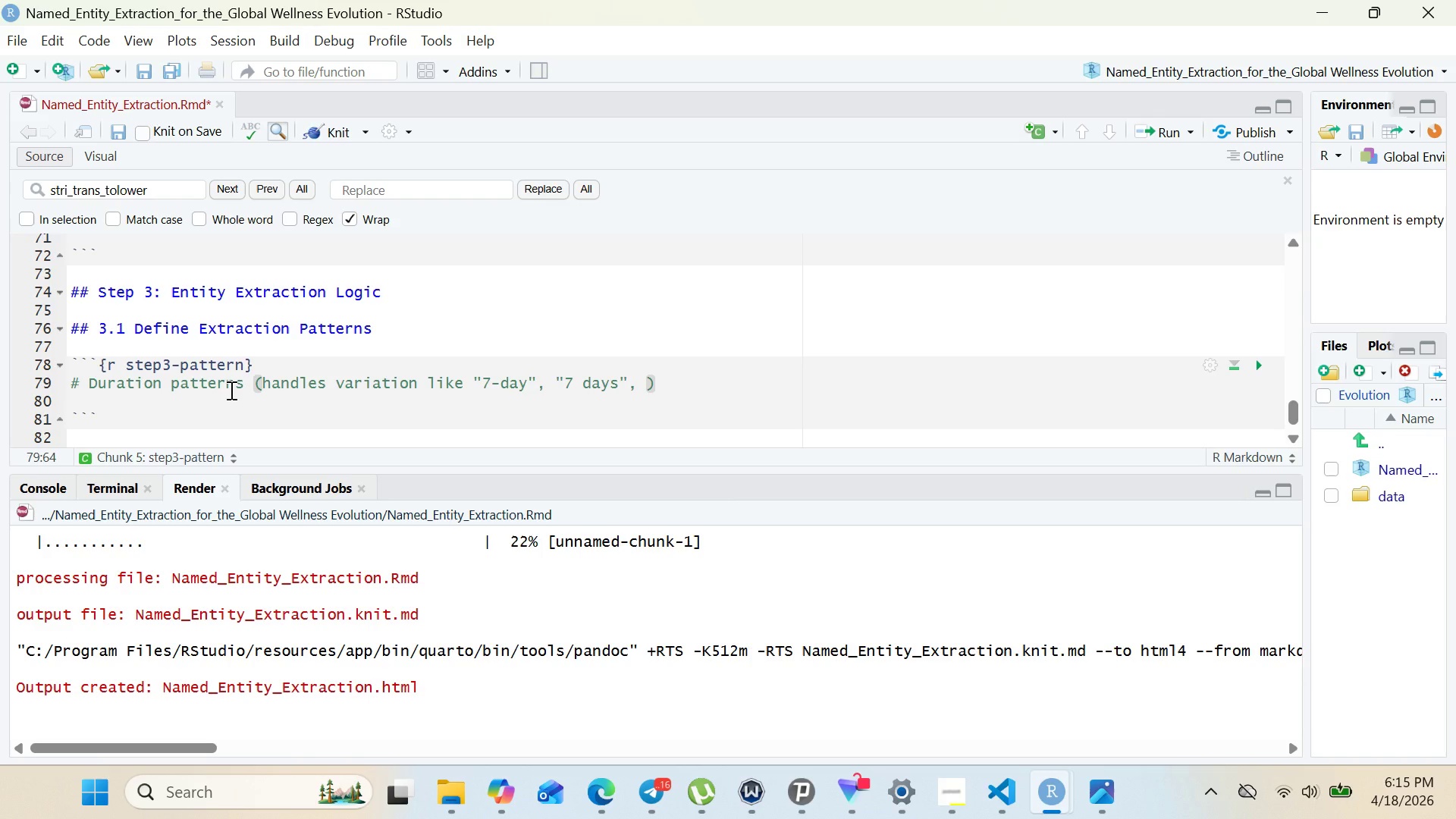 
key(Shift+Quote)
 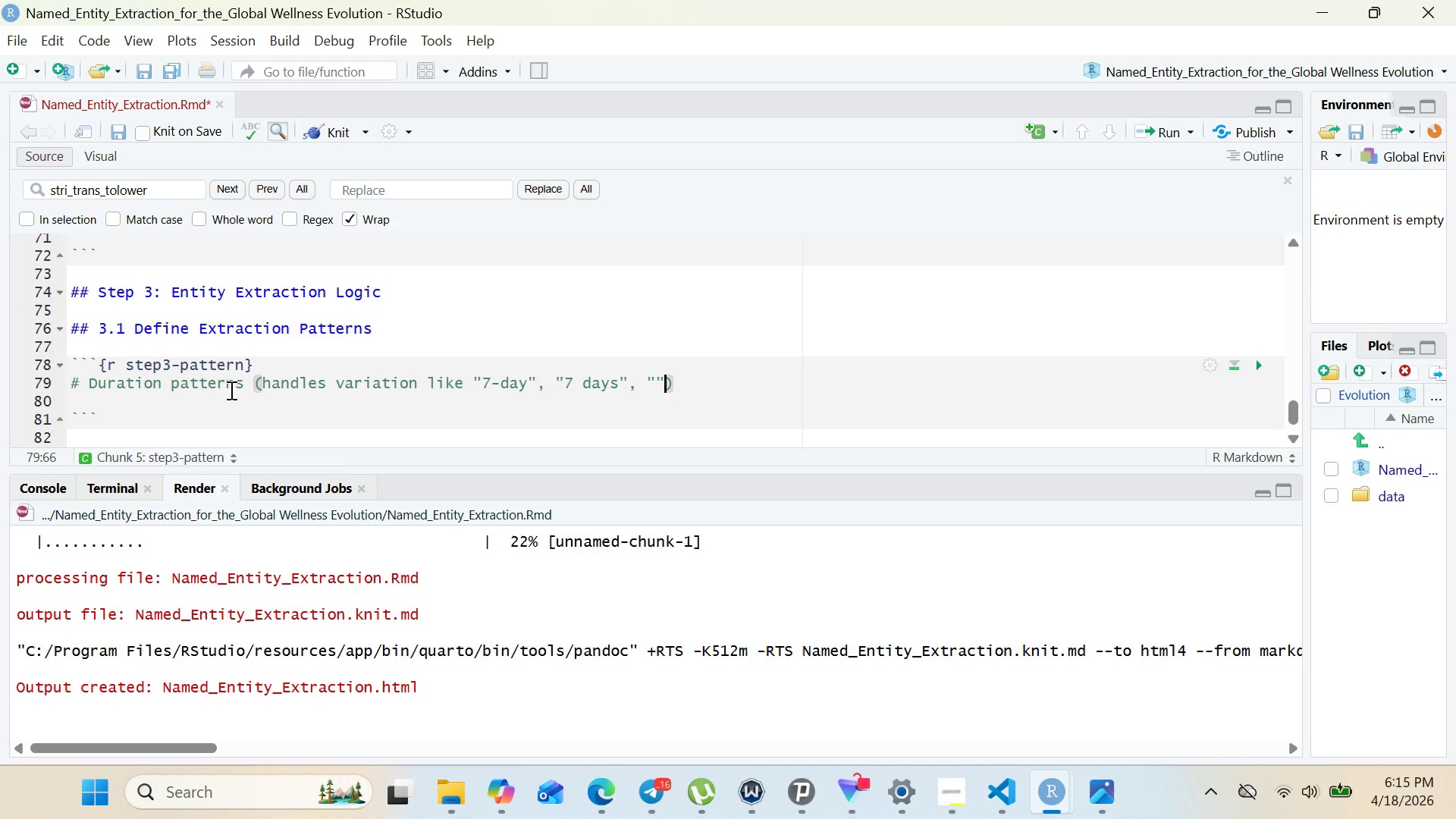 
key(Shift+Quote)
 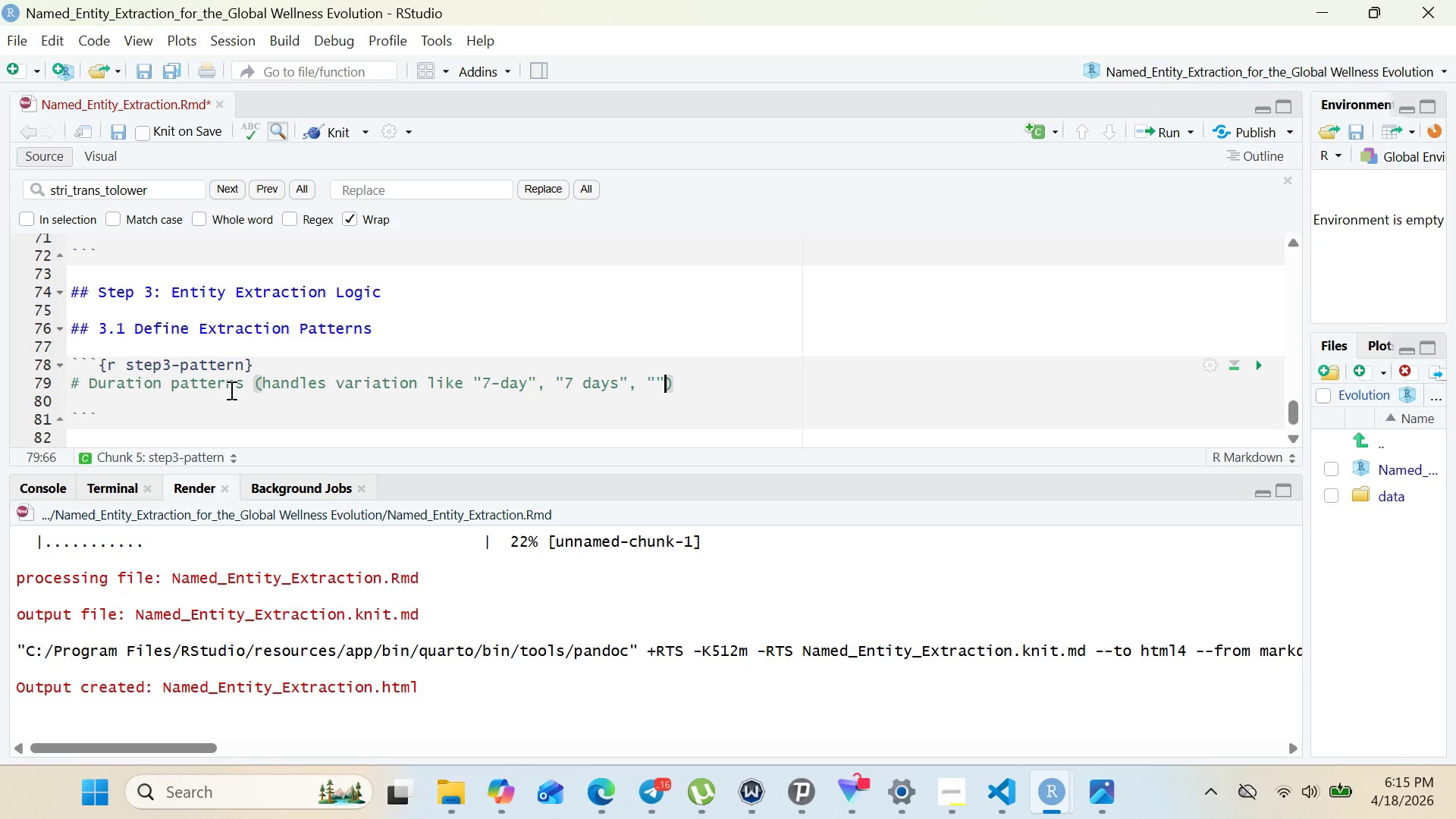 
key(ArrowLeft)
 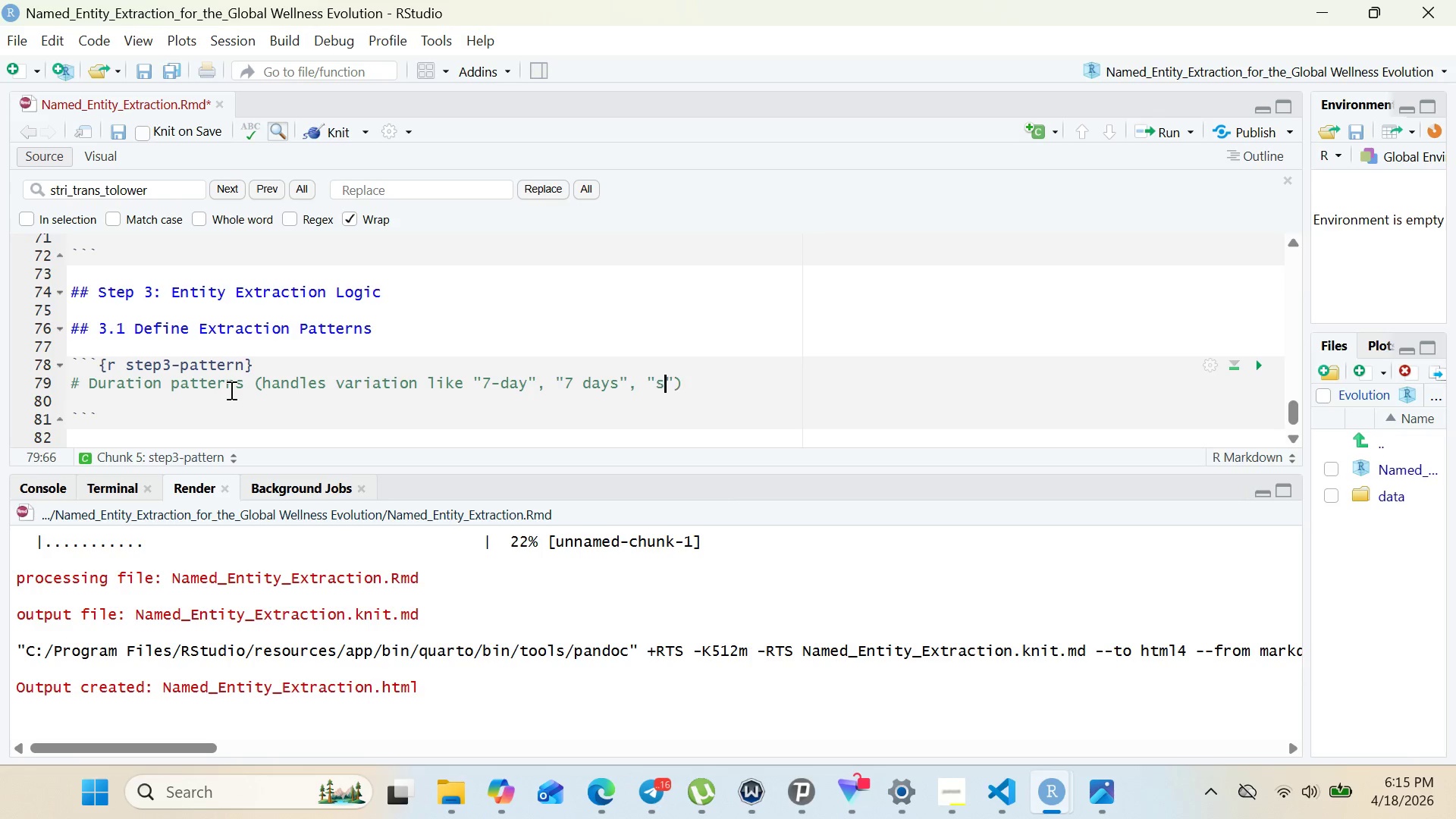 
type(seven-day)
 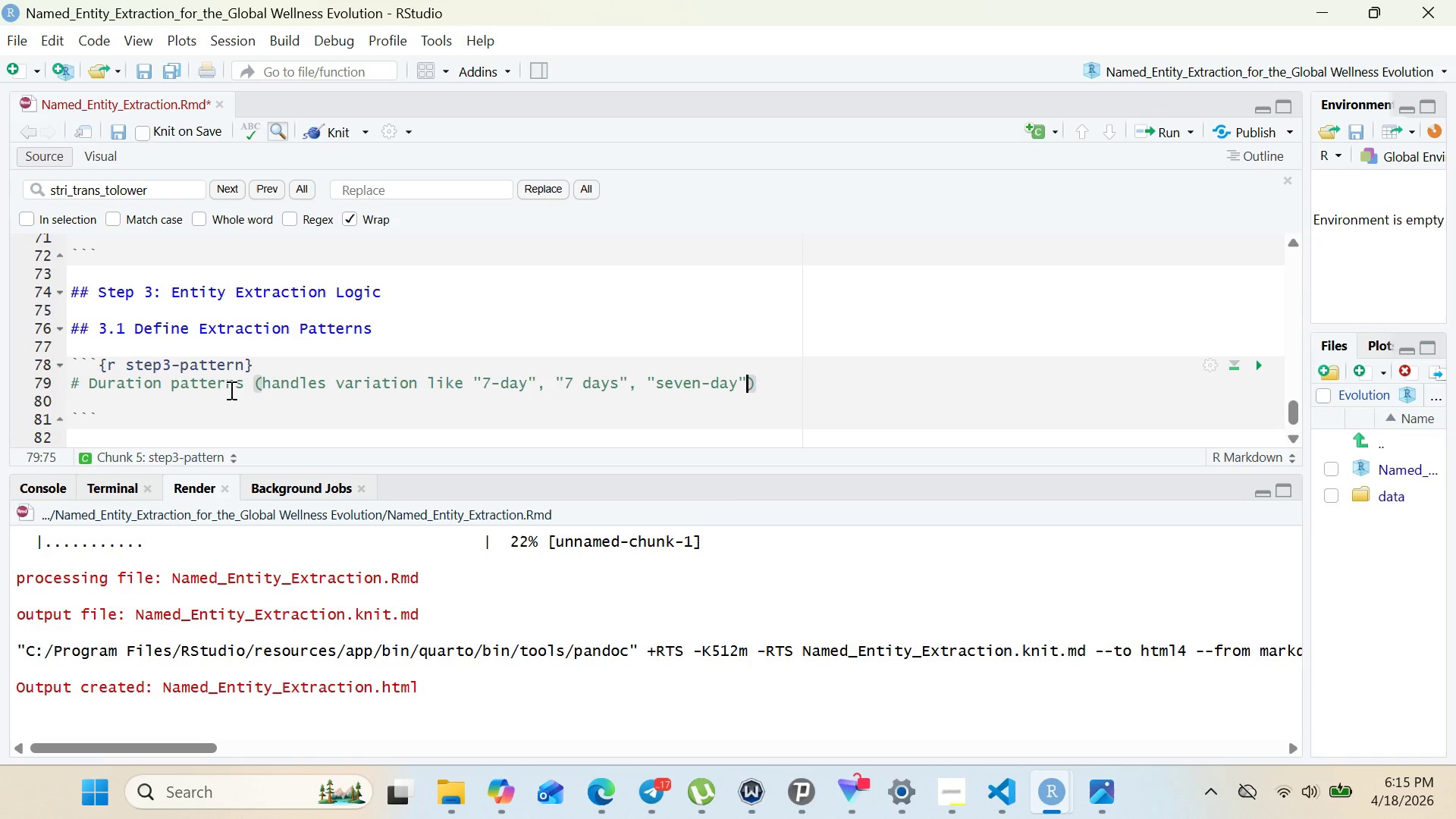 
key(ArrowRight)
 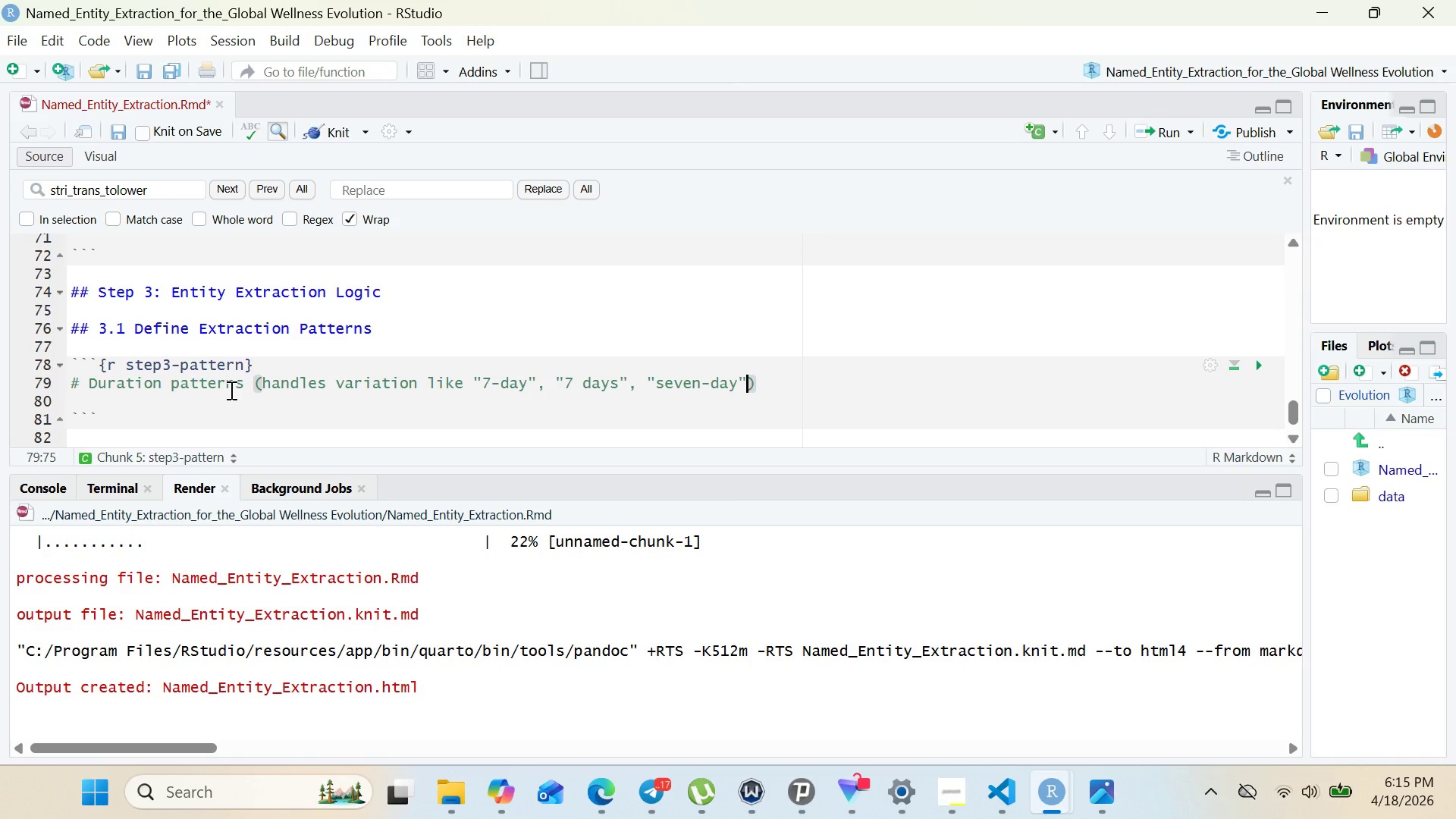 
key(Comma)
 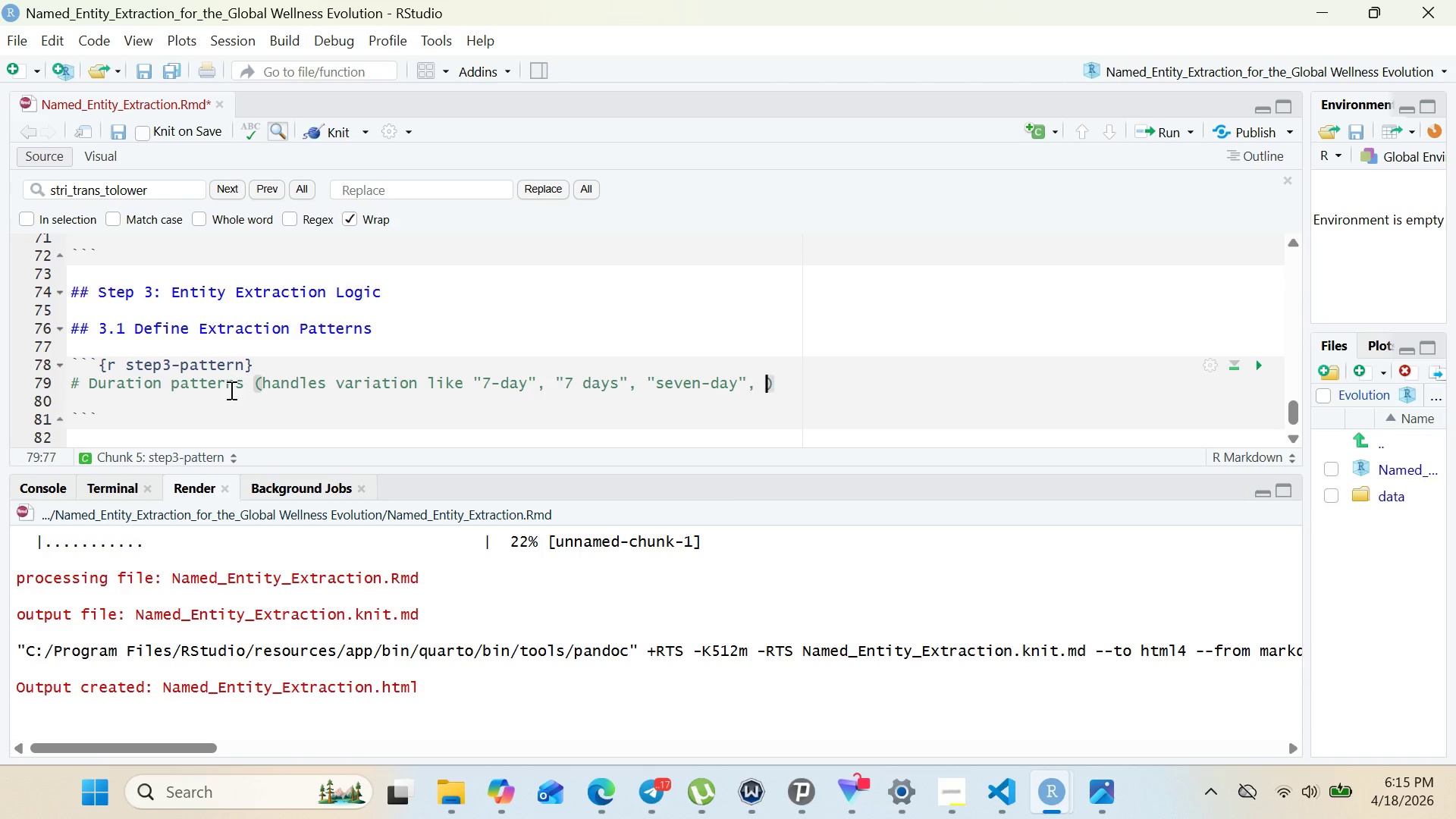 
key(Space)
 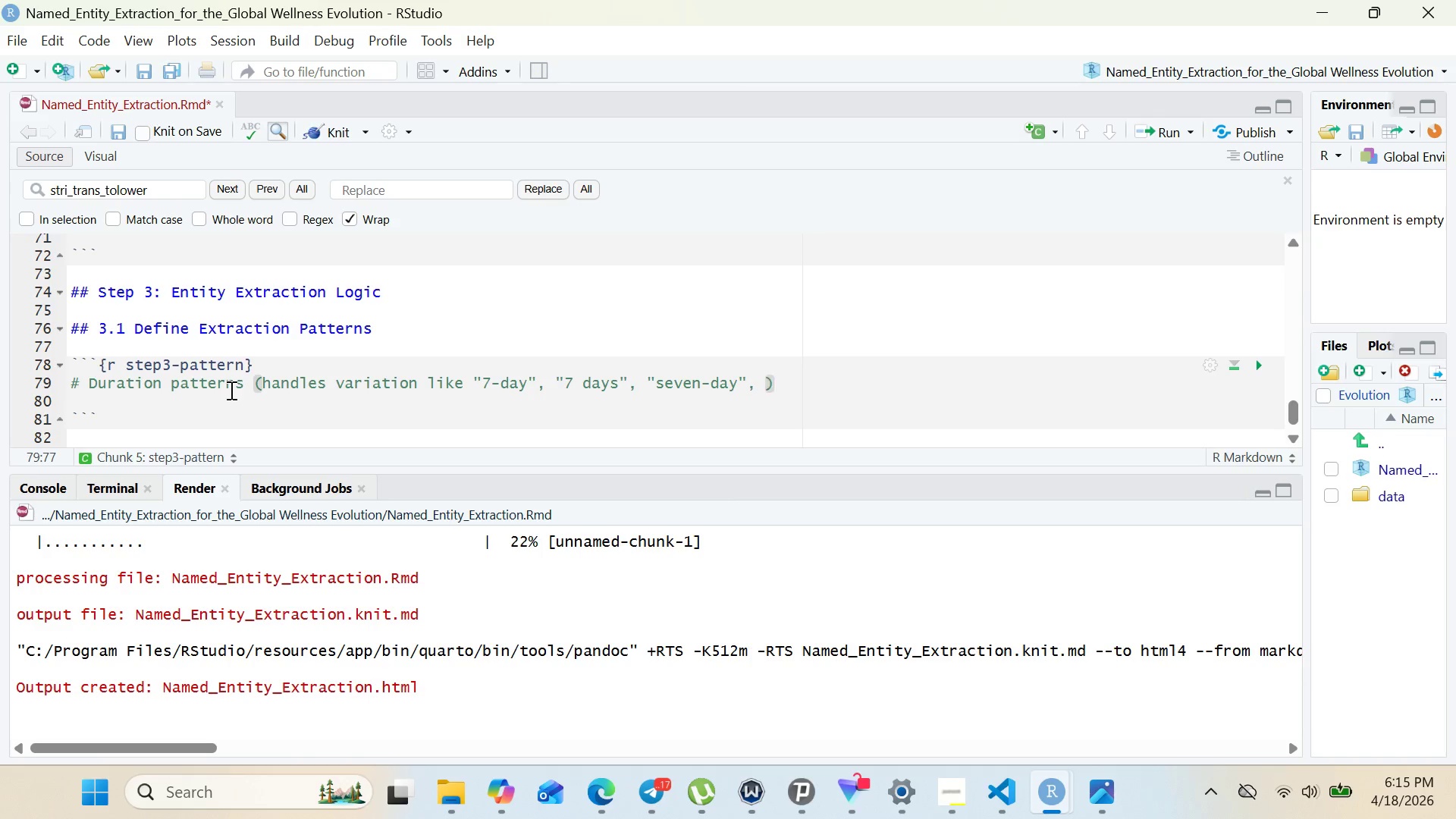 
key(Shift+Quote)
 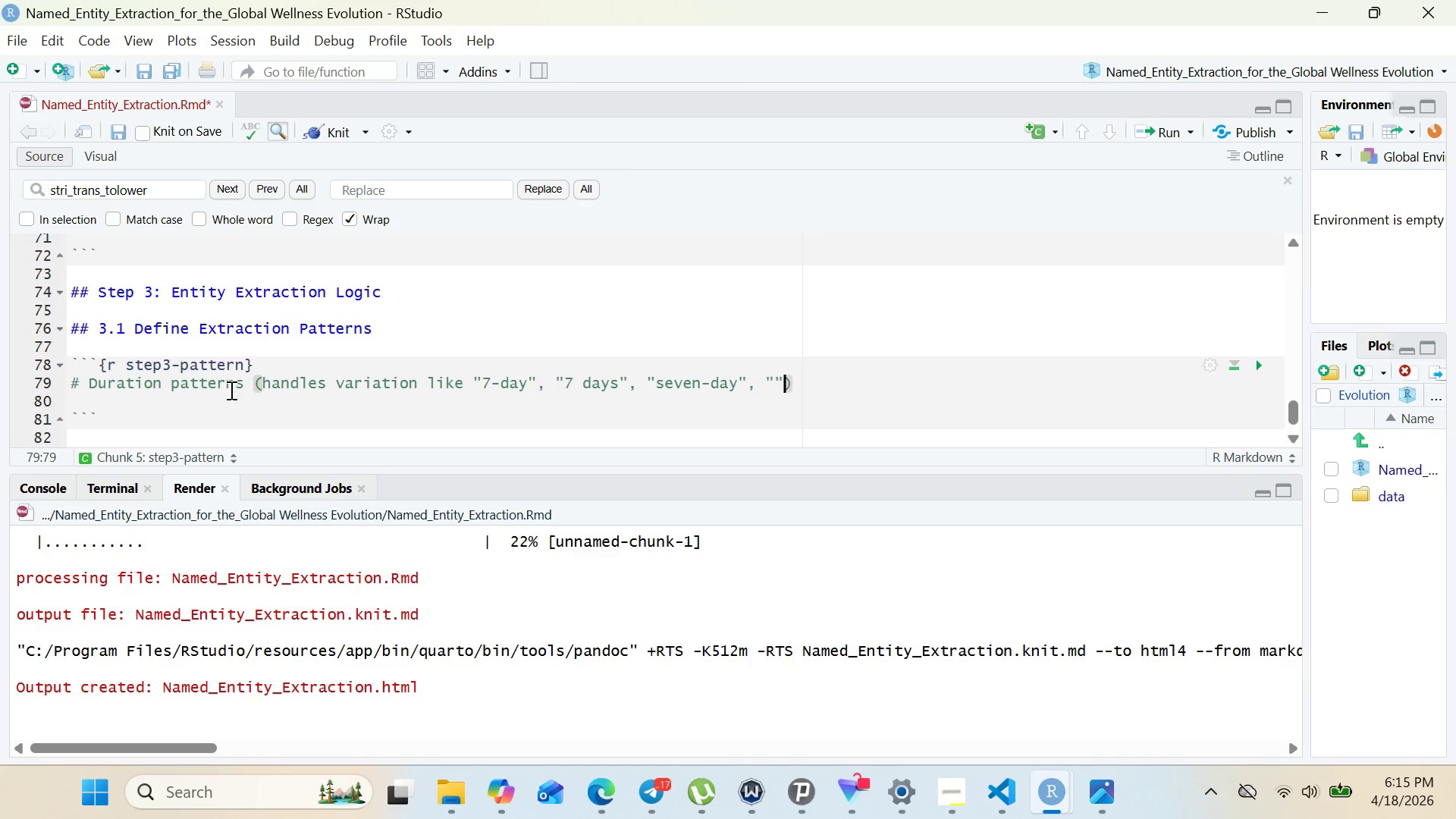 
key(Shift+Quote)
 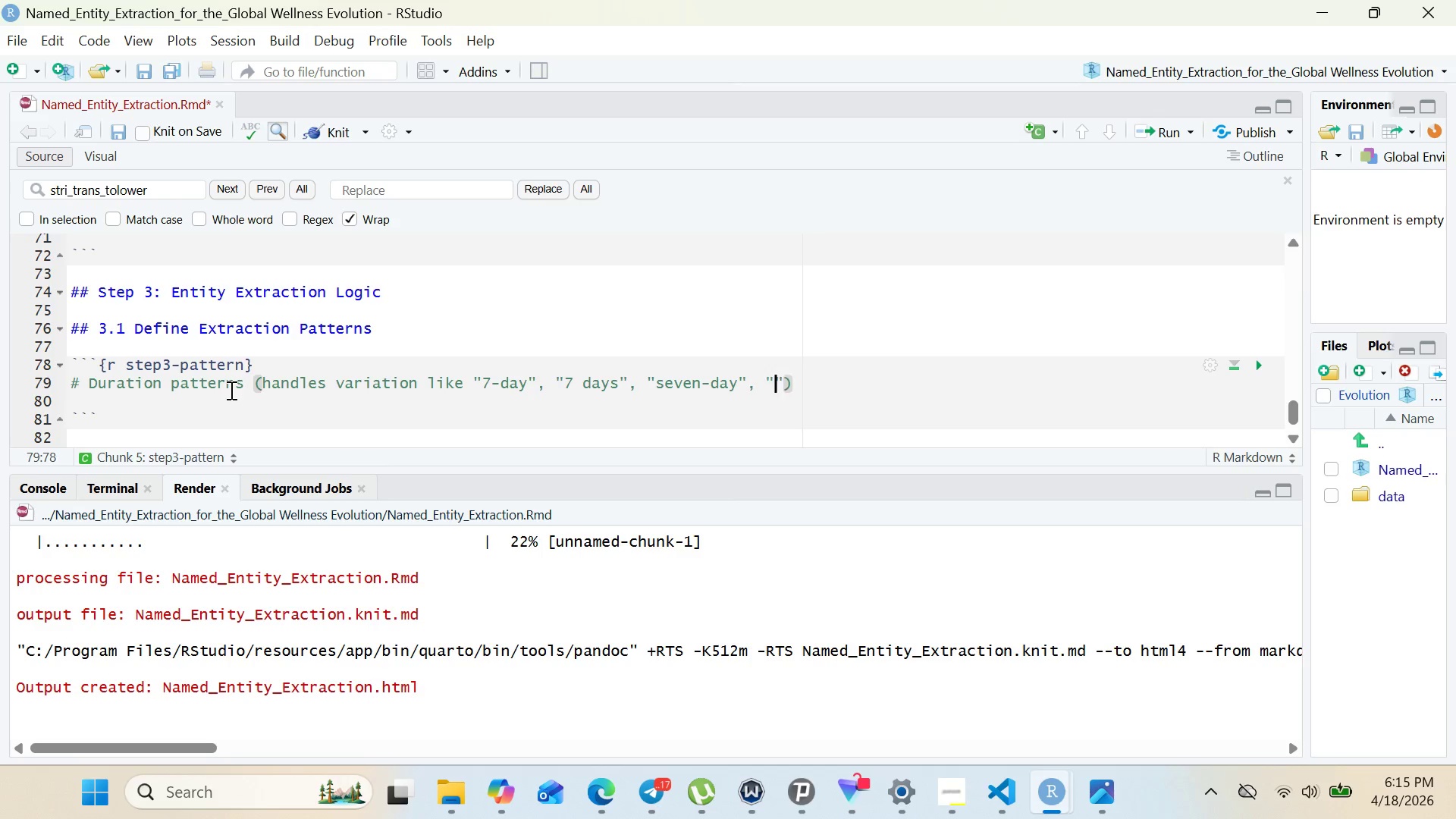 
key(ArrowLeft)
 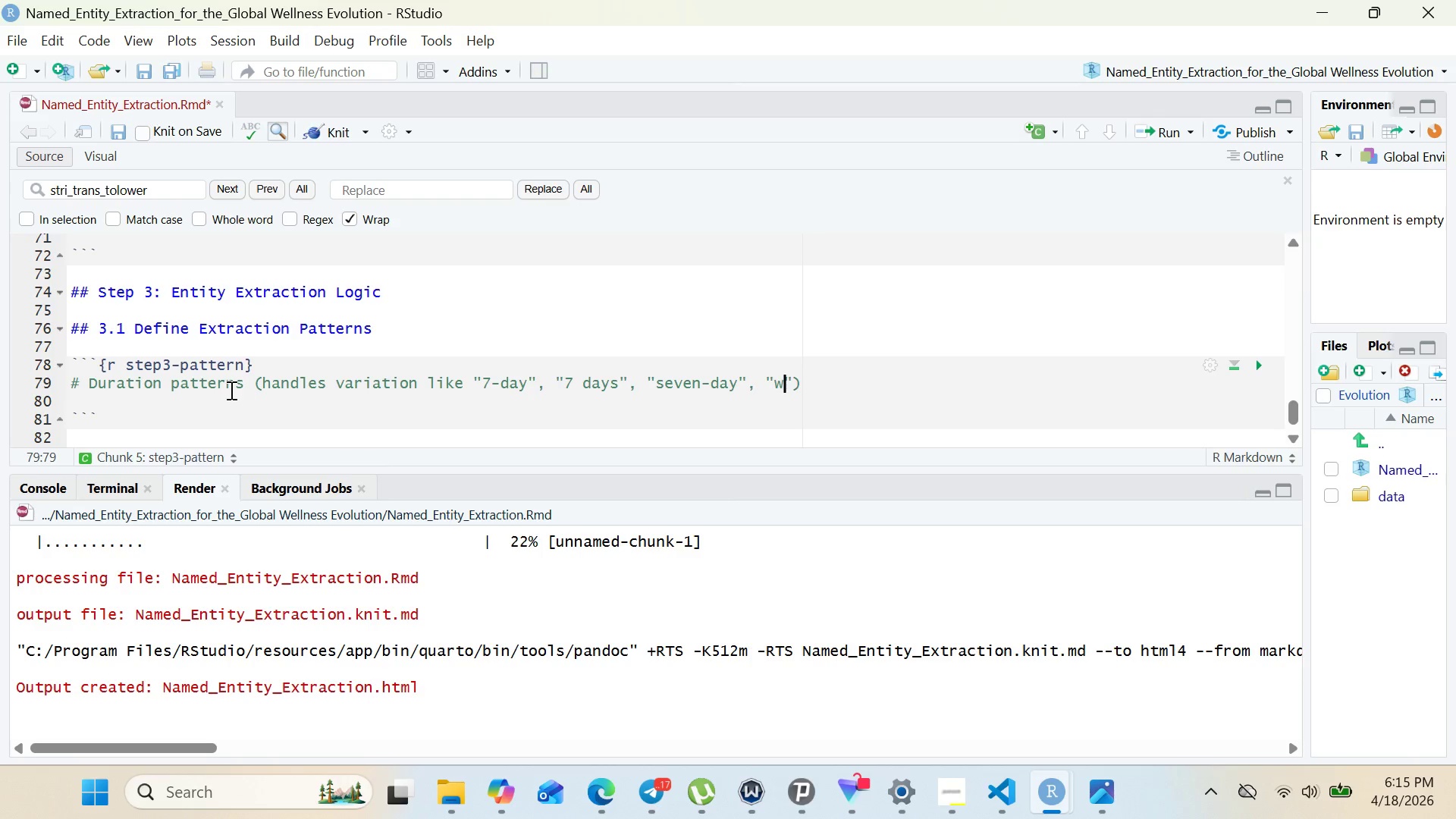 
type(weeknd)
 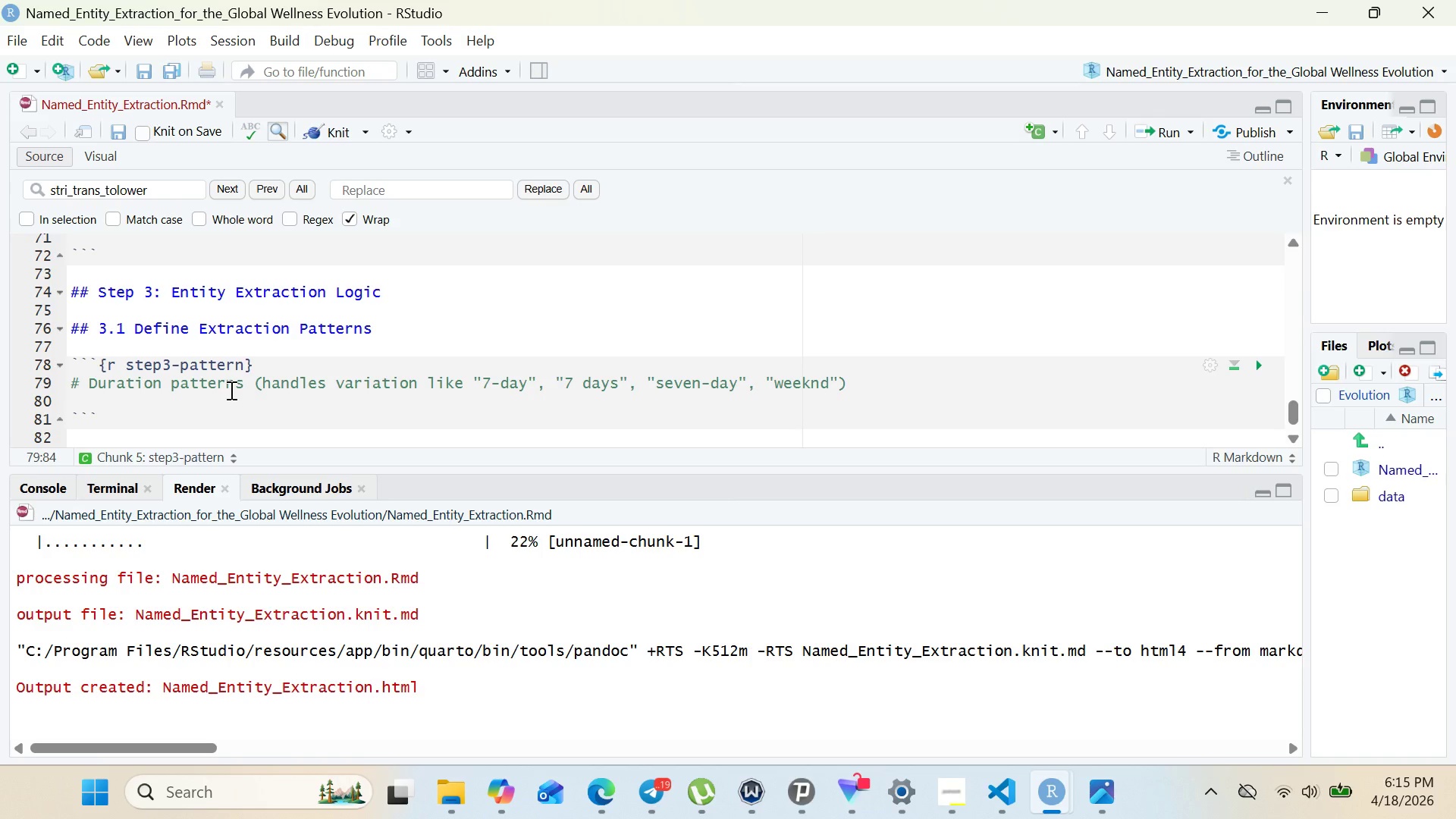 
key(ArrowLeft)
 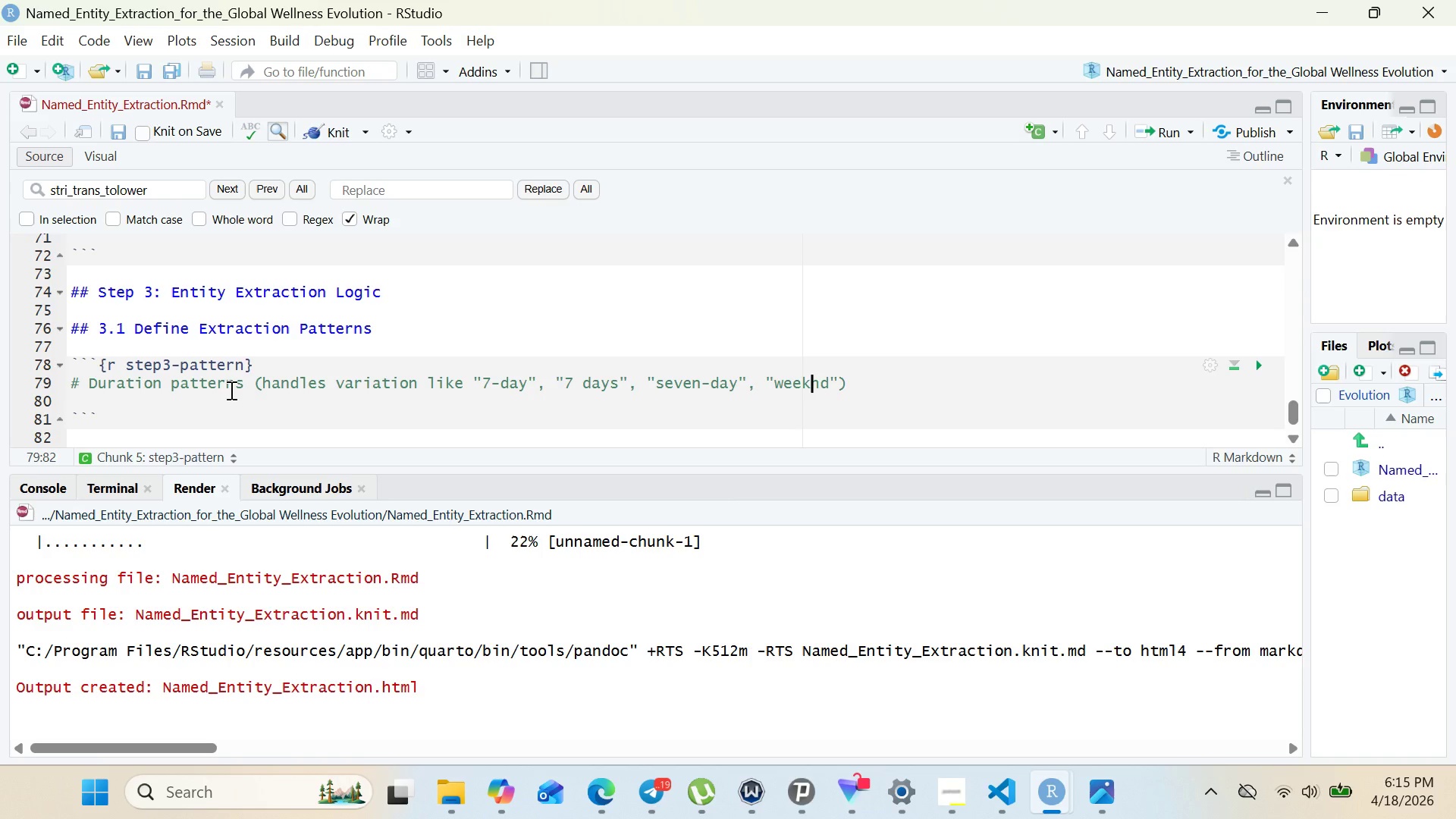 
key(ArrowLeft)
 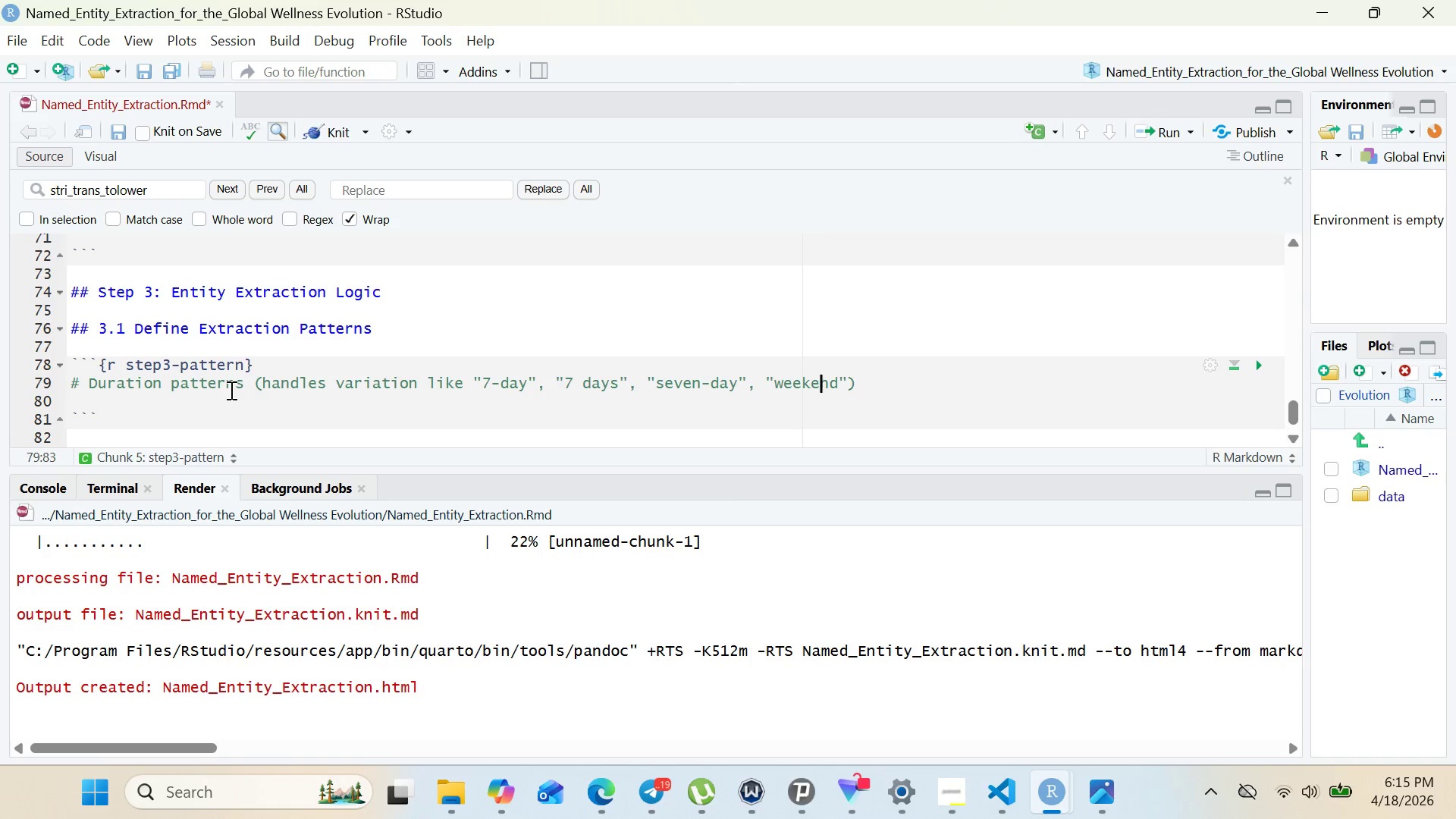 
key(E)
 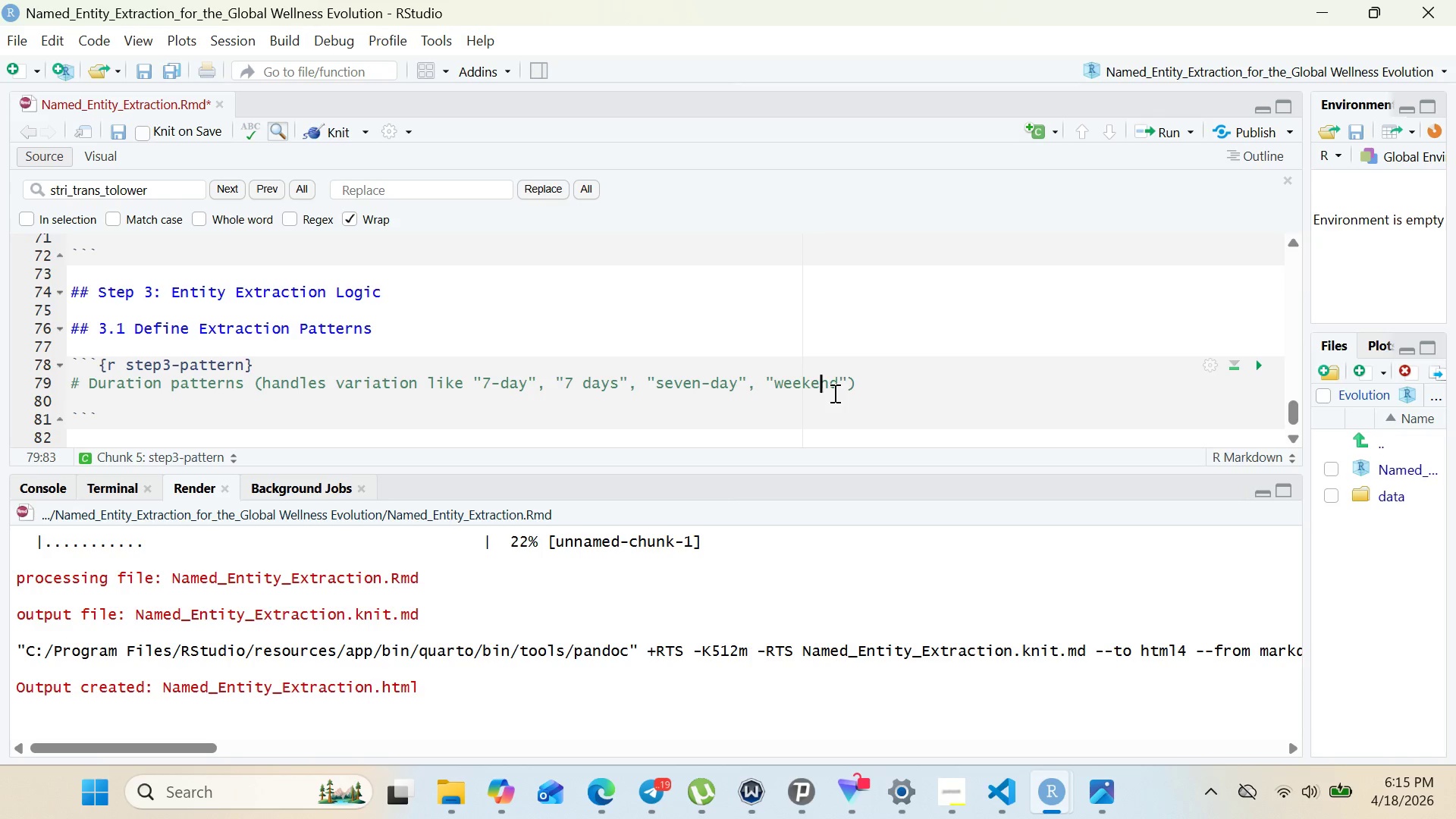 
left_click([875, 380])
 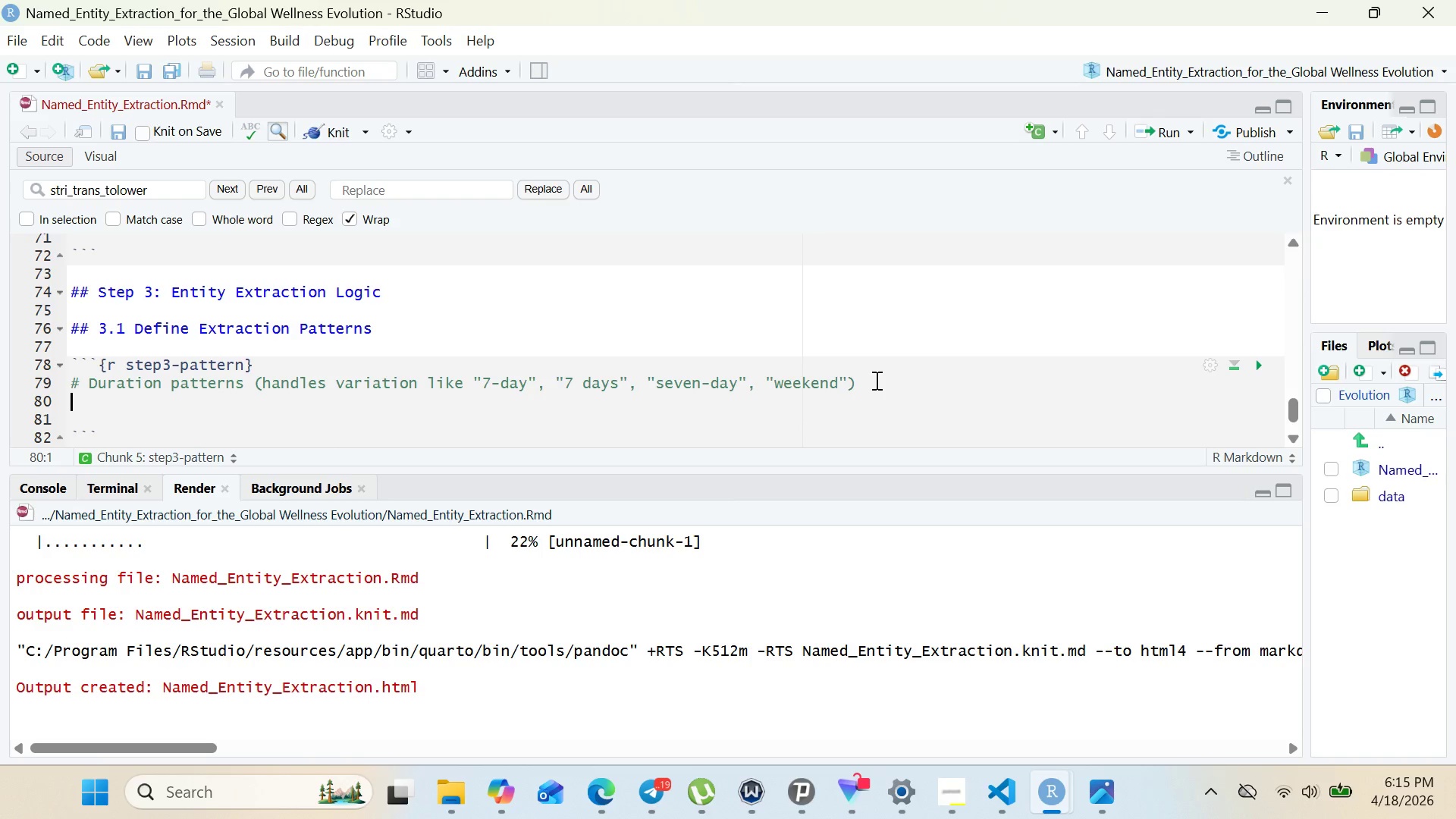 
key(Enter)
 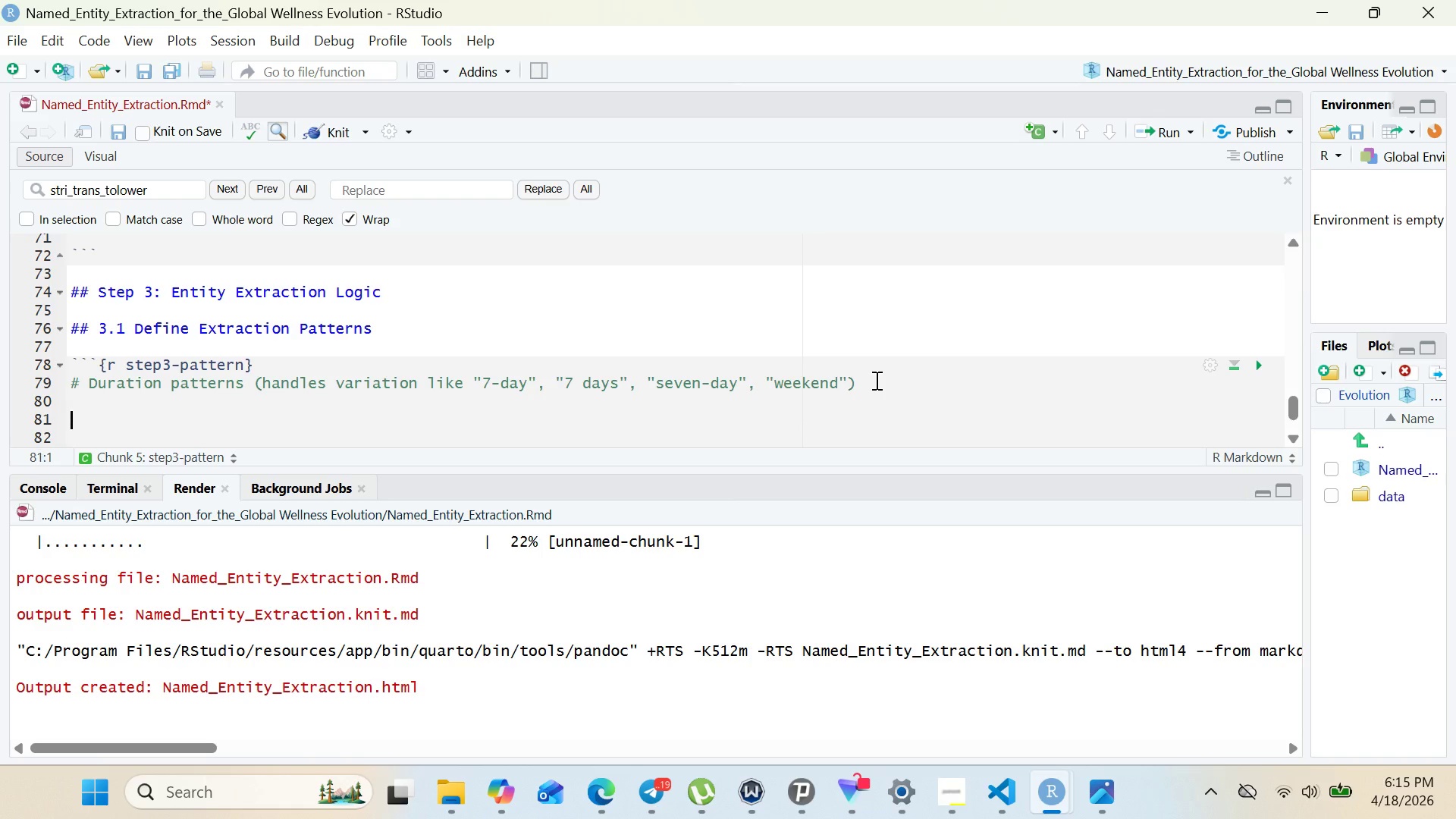 
key(Enter)
 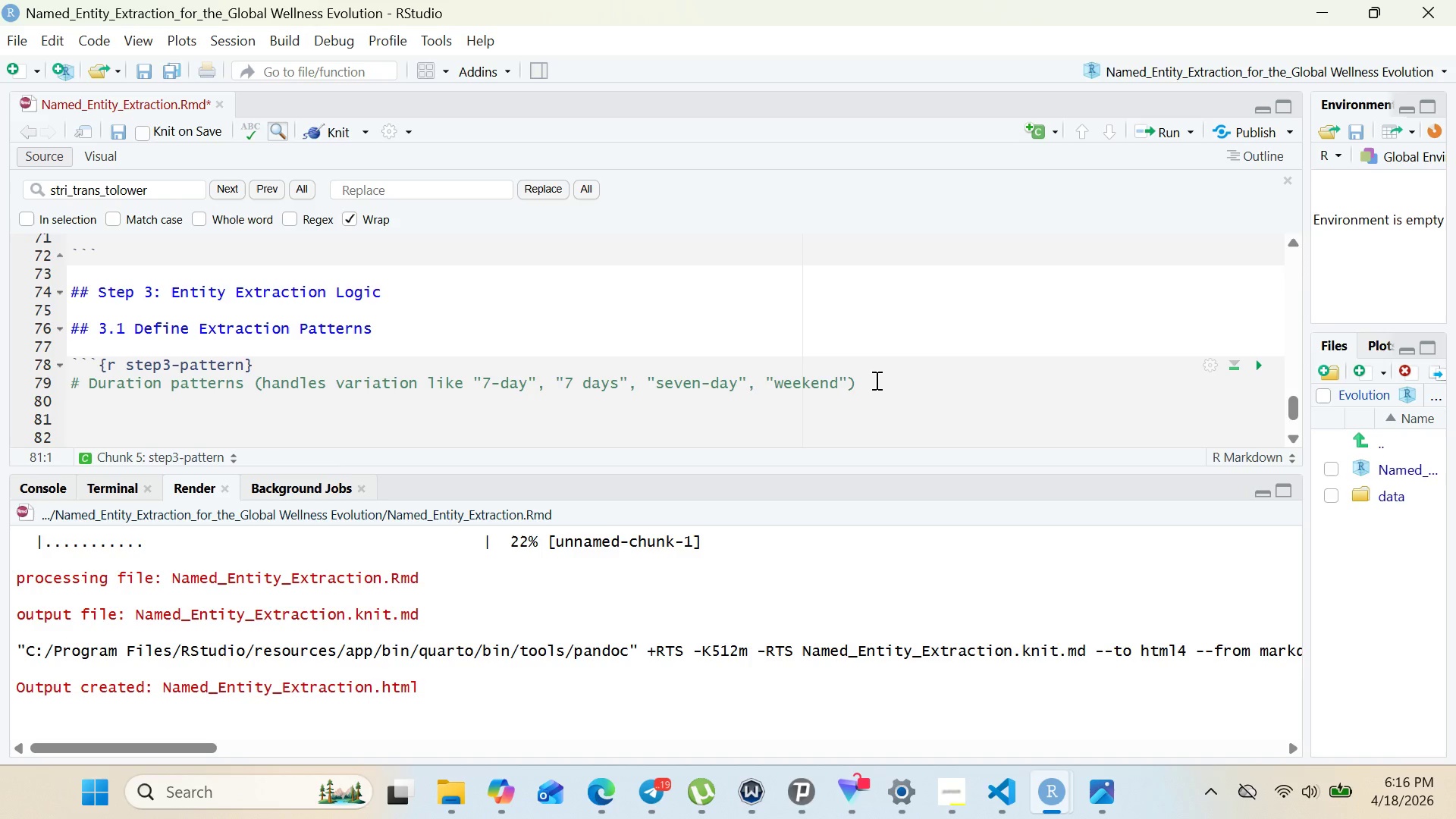 
wait(17.66)
 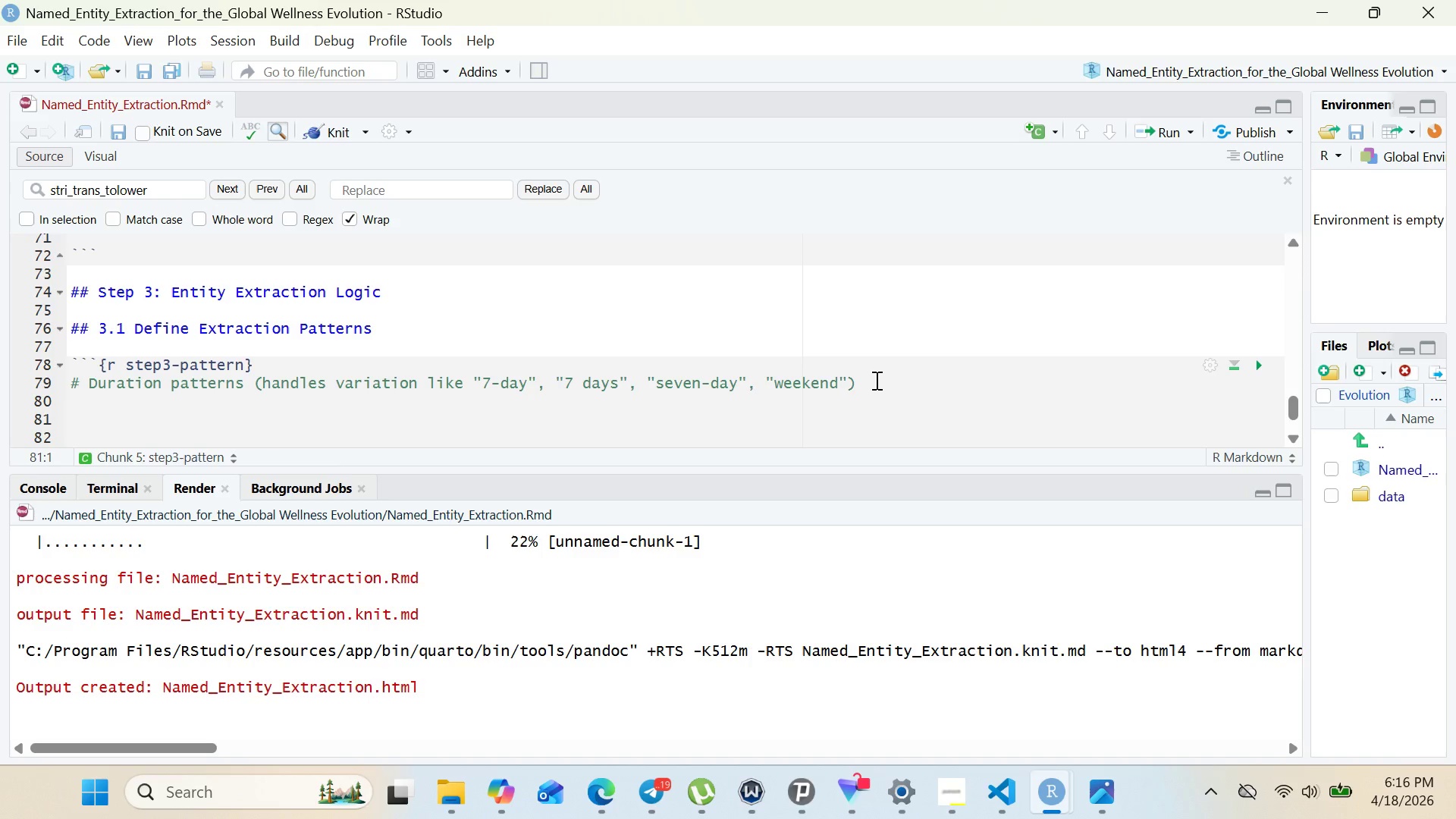 
type(duration))
key(Backspace)
type(_patters <- c()
 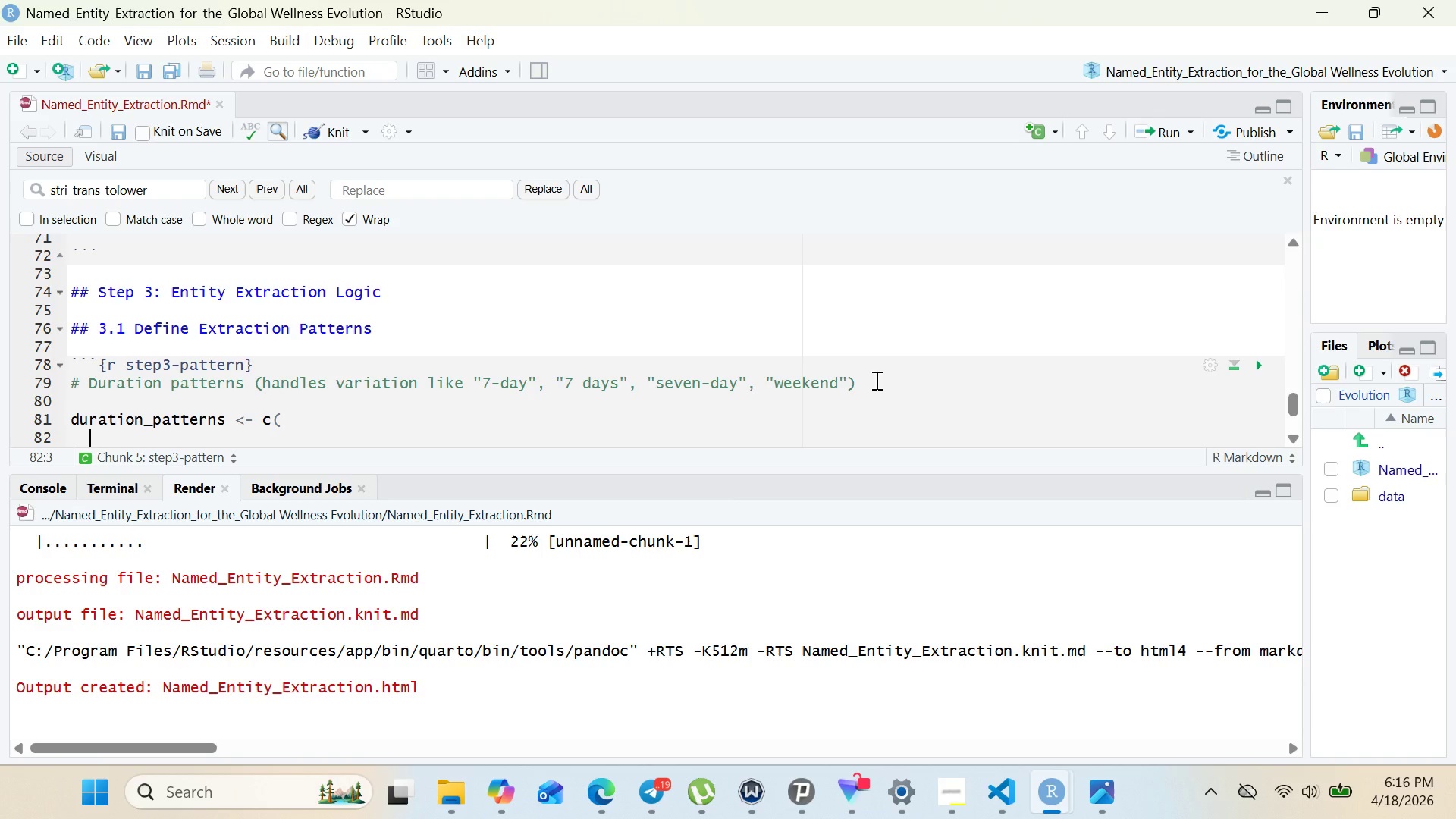 
 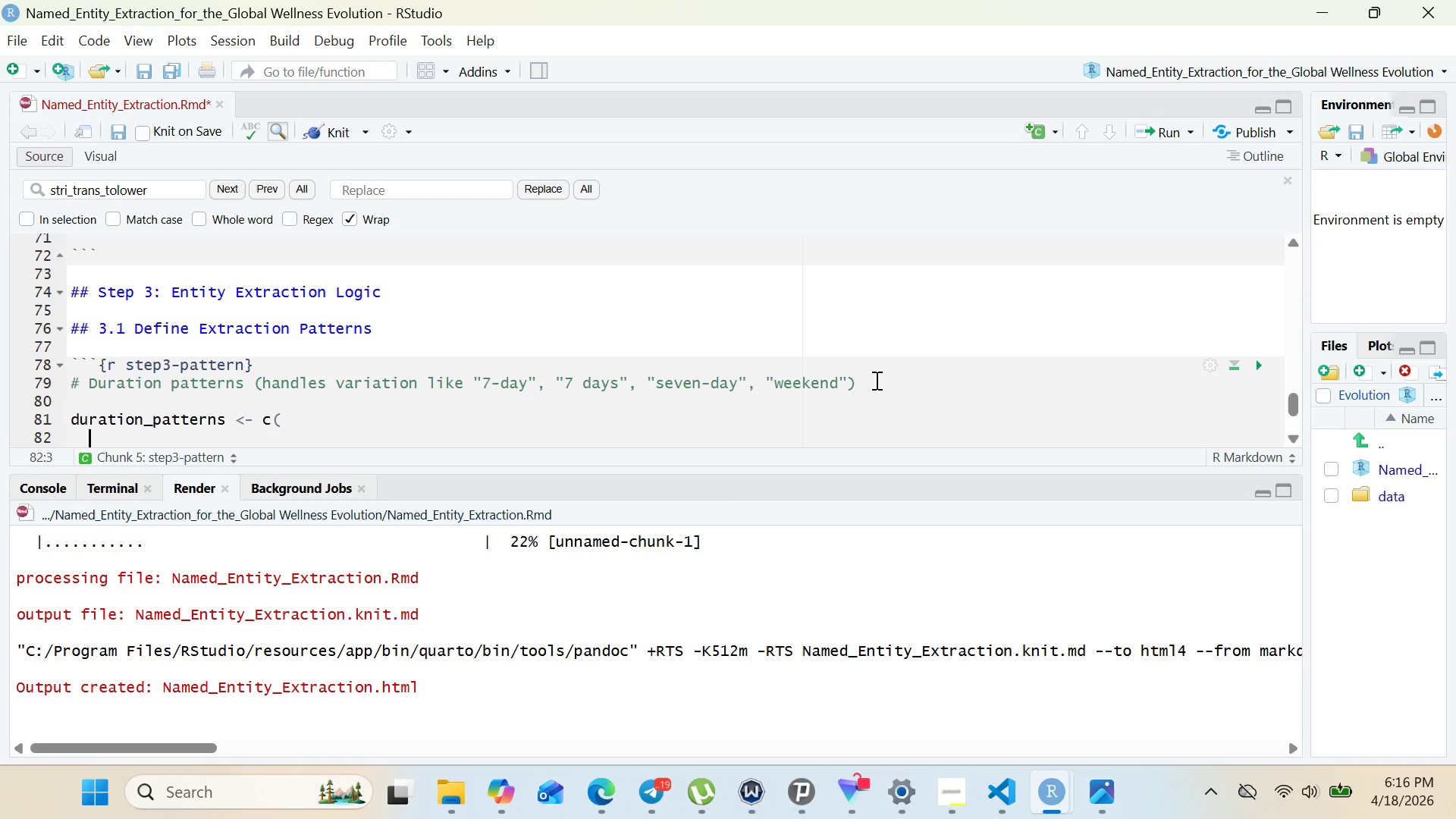 
key(Enter)
 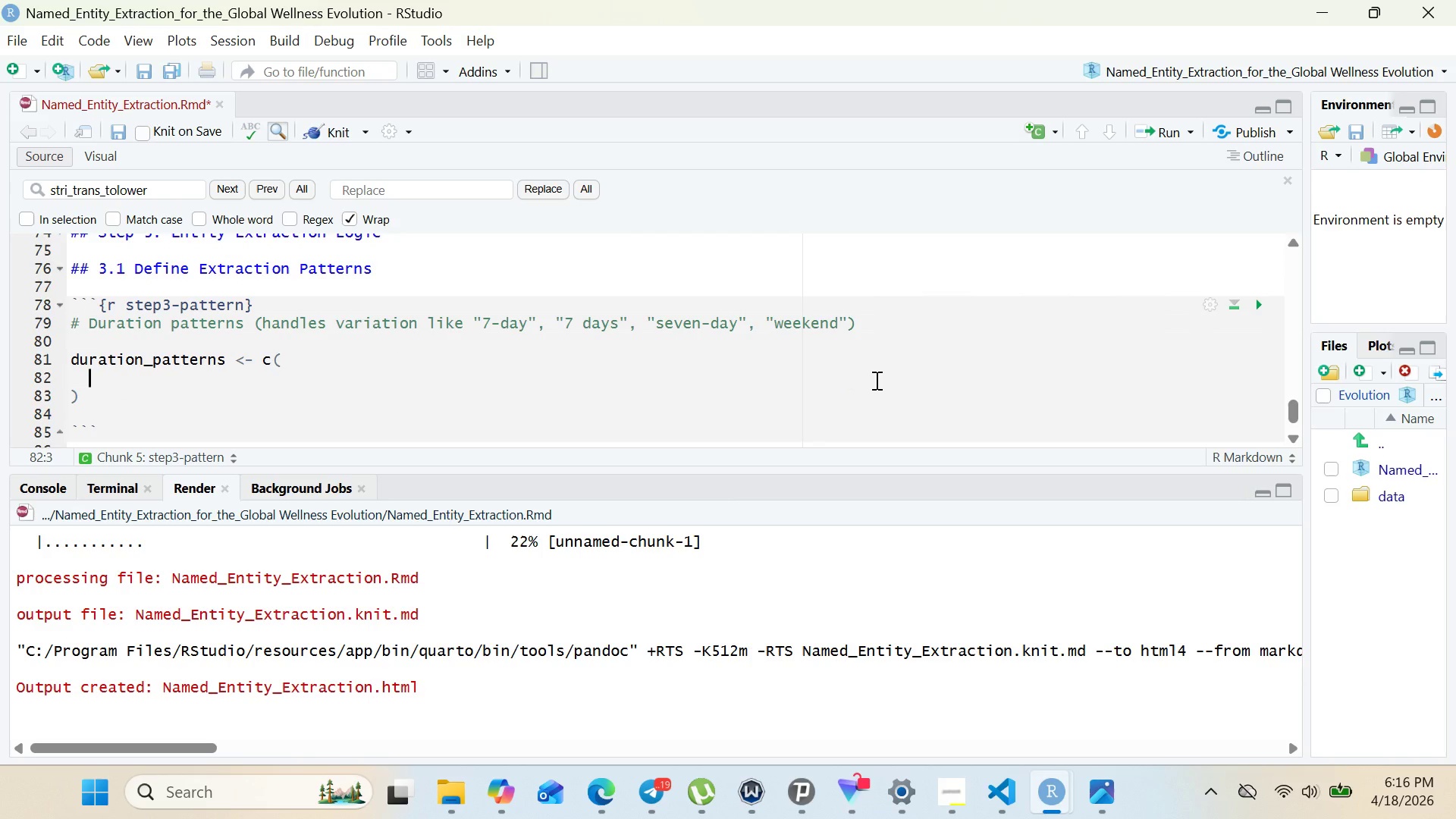 
key(Shift+Quote)
 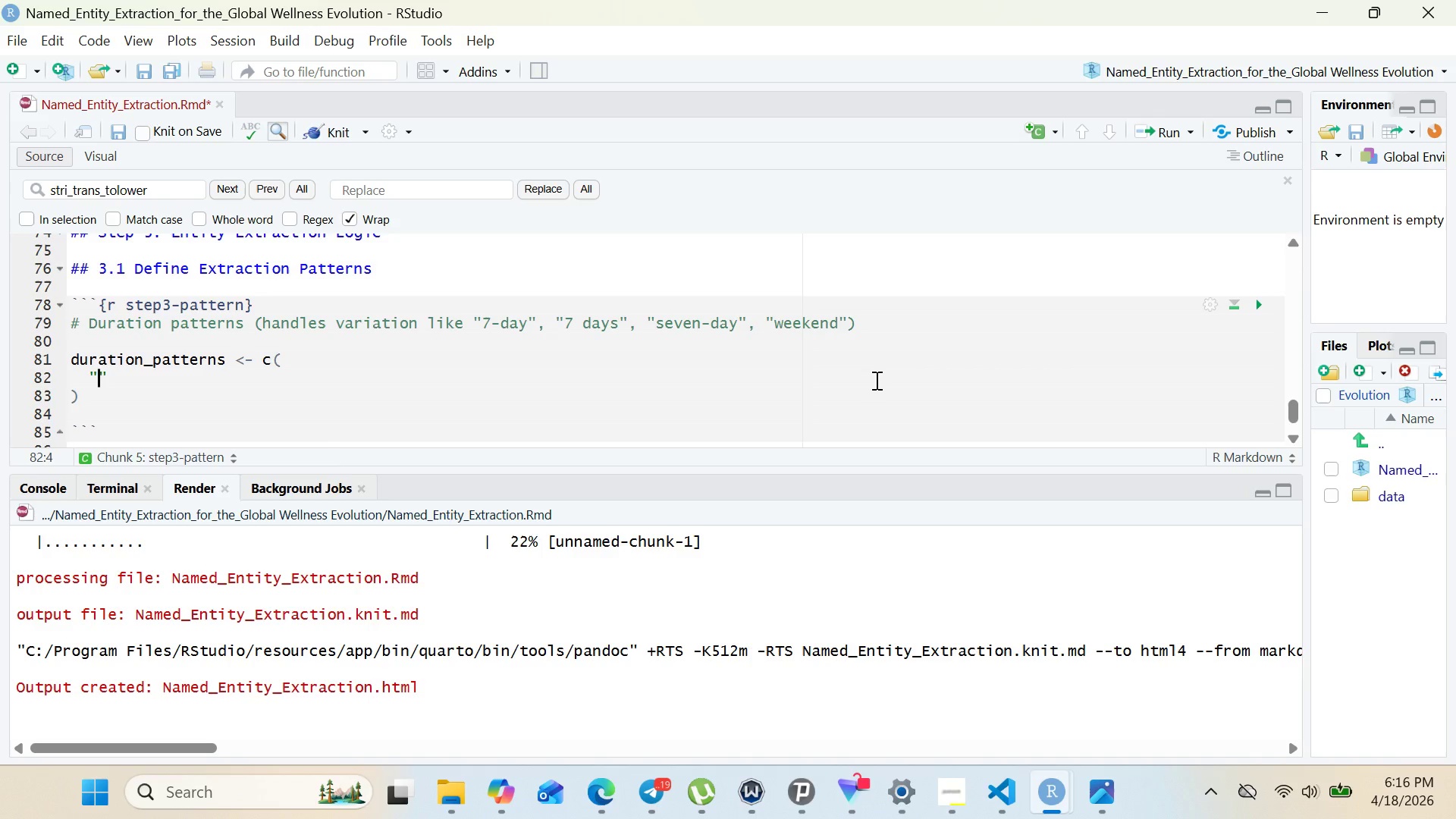 
key(Backslash)
 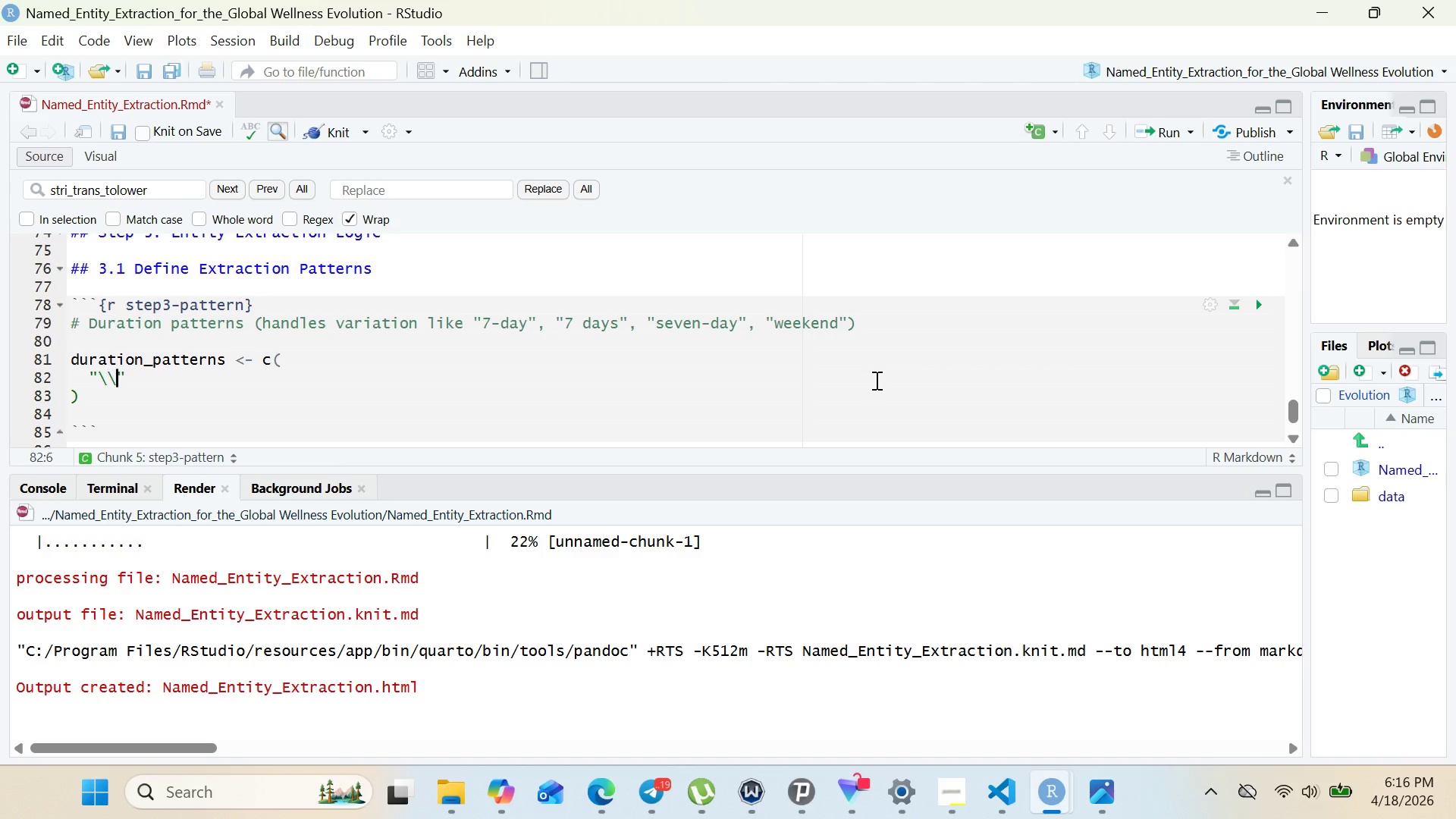 
key(Backslash)
 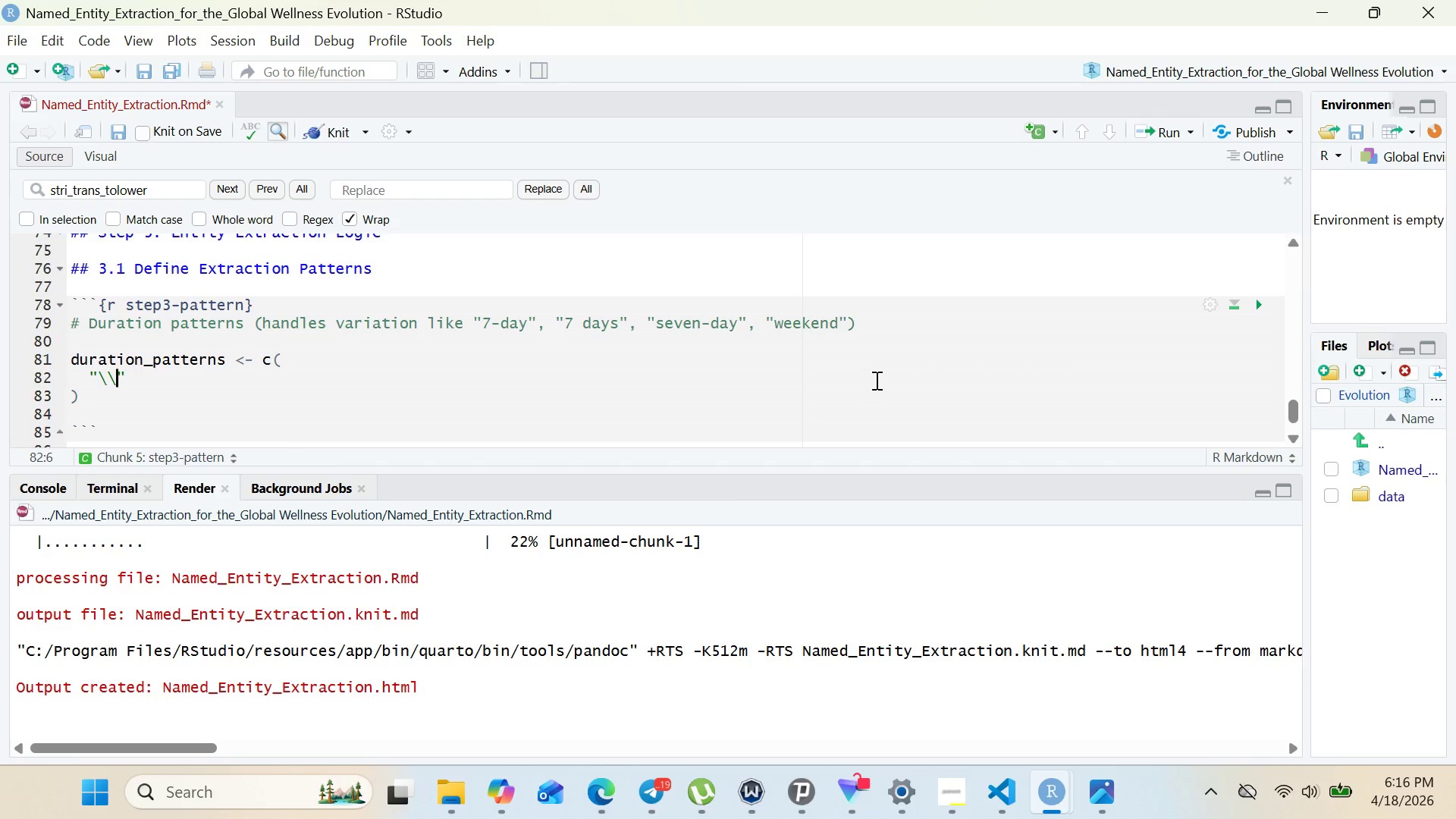 
key(D)
 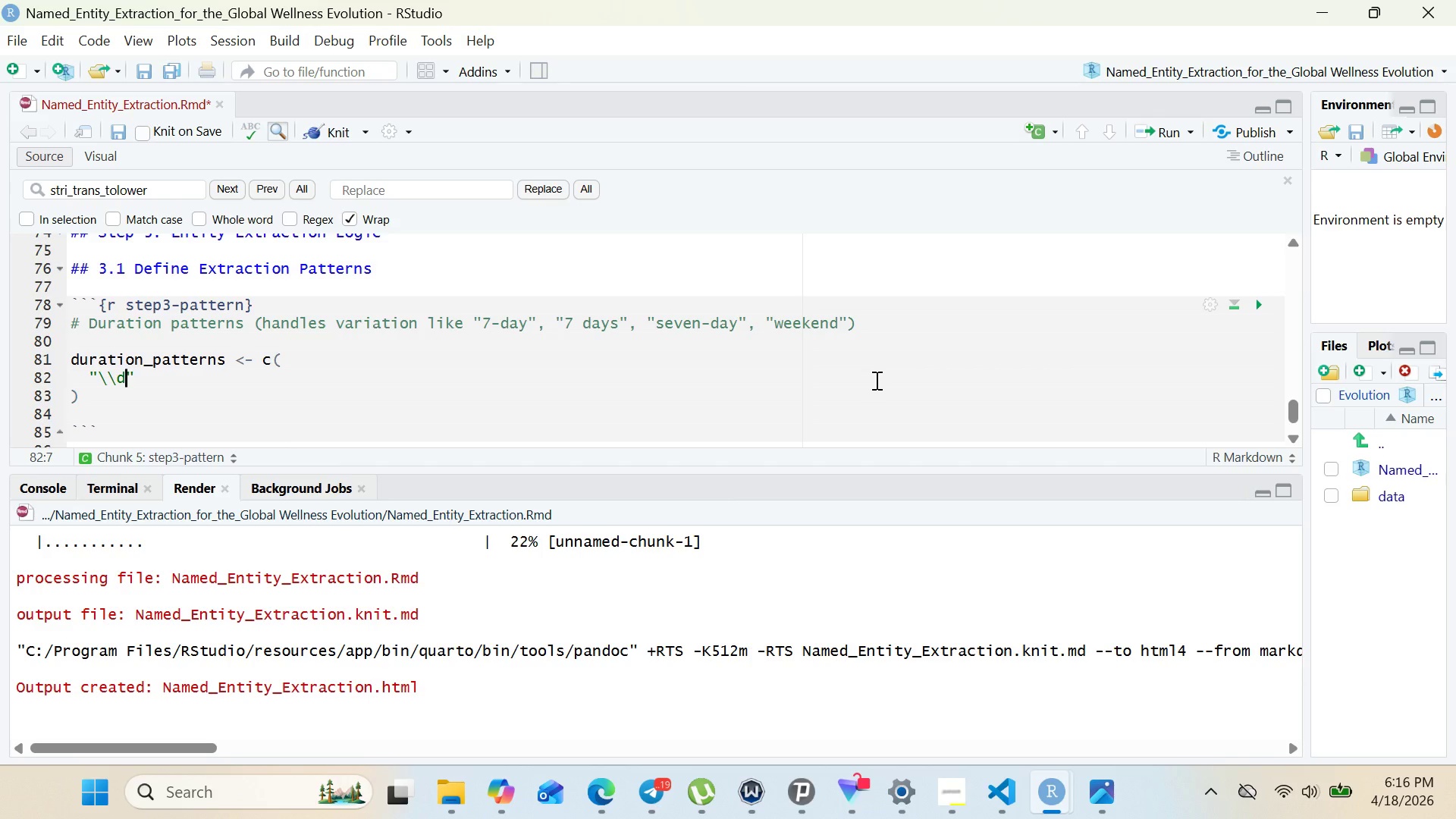 
key(Shift+Equal)
 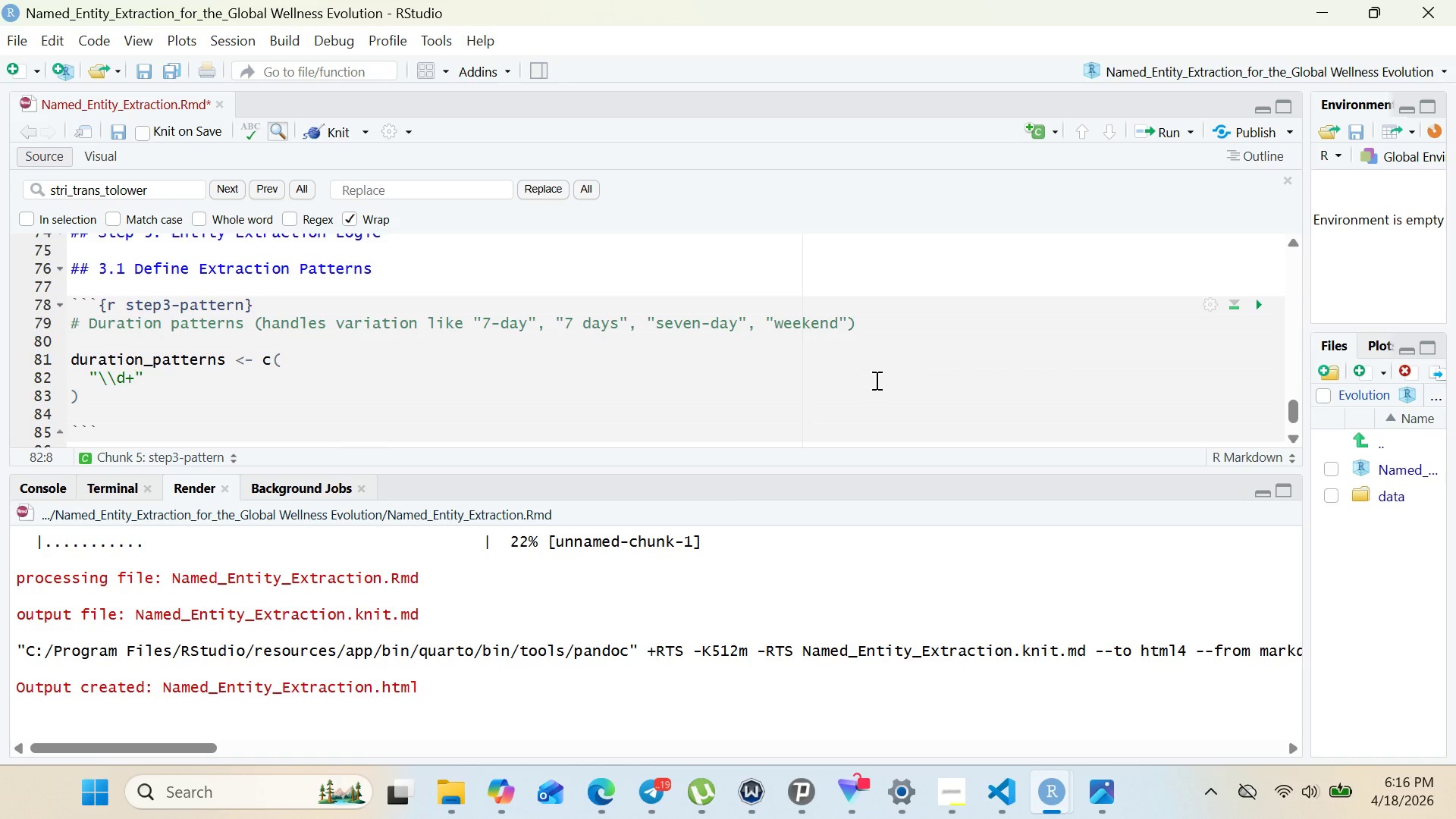 
key(Minus)
 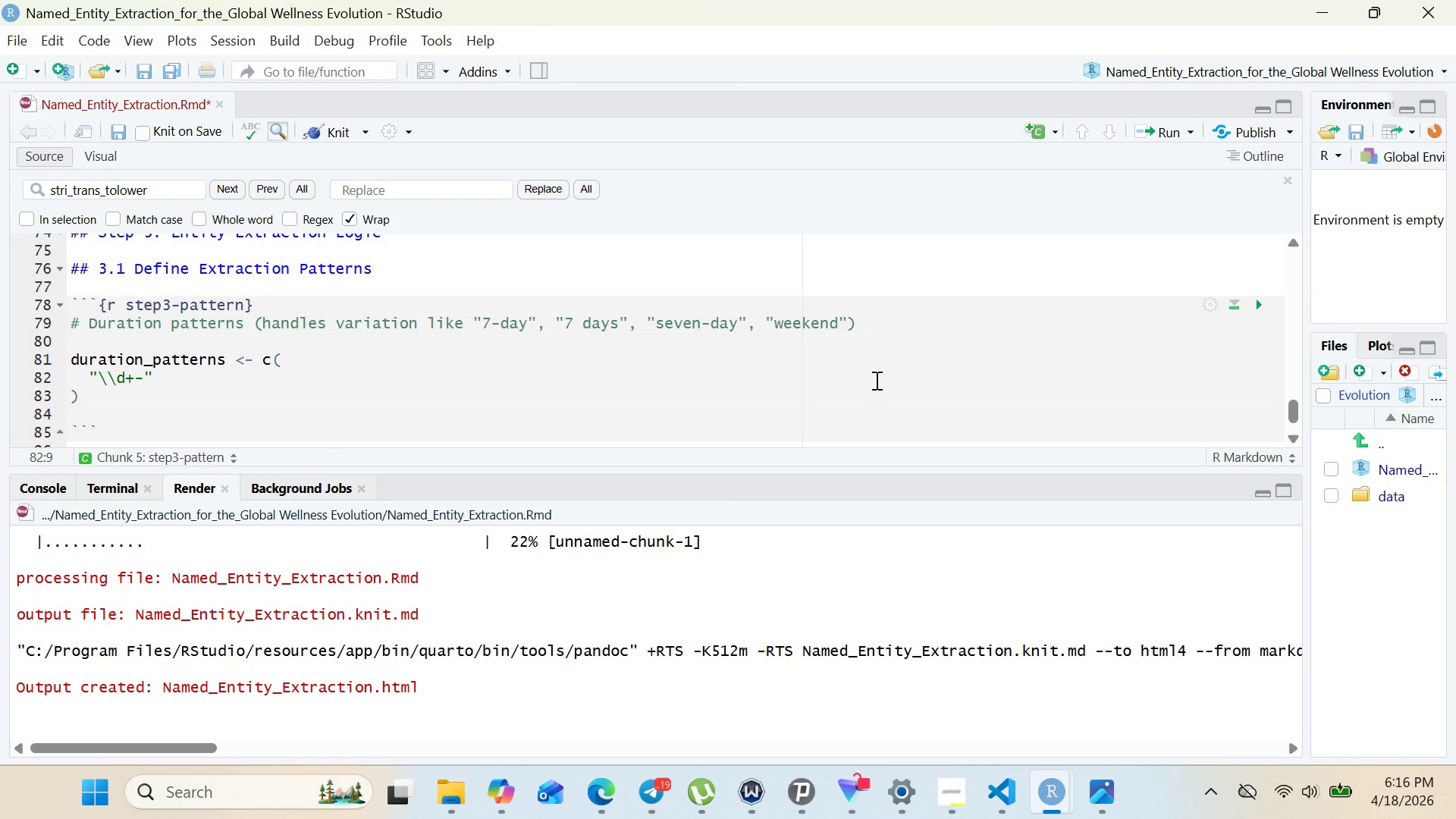 
key(Backspace)
 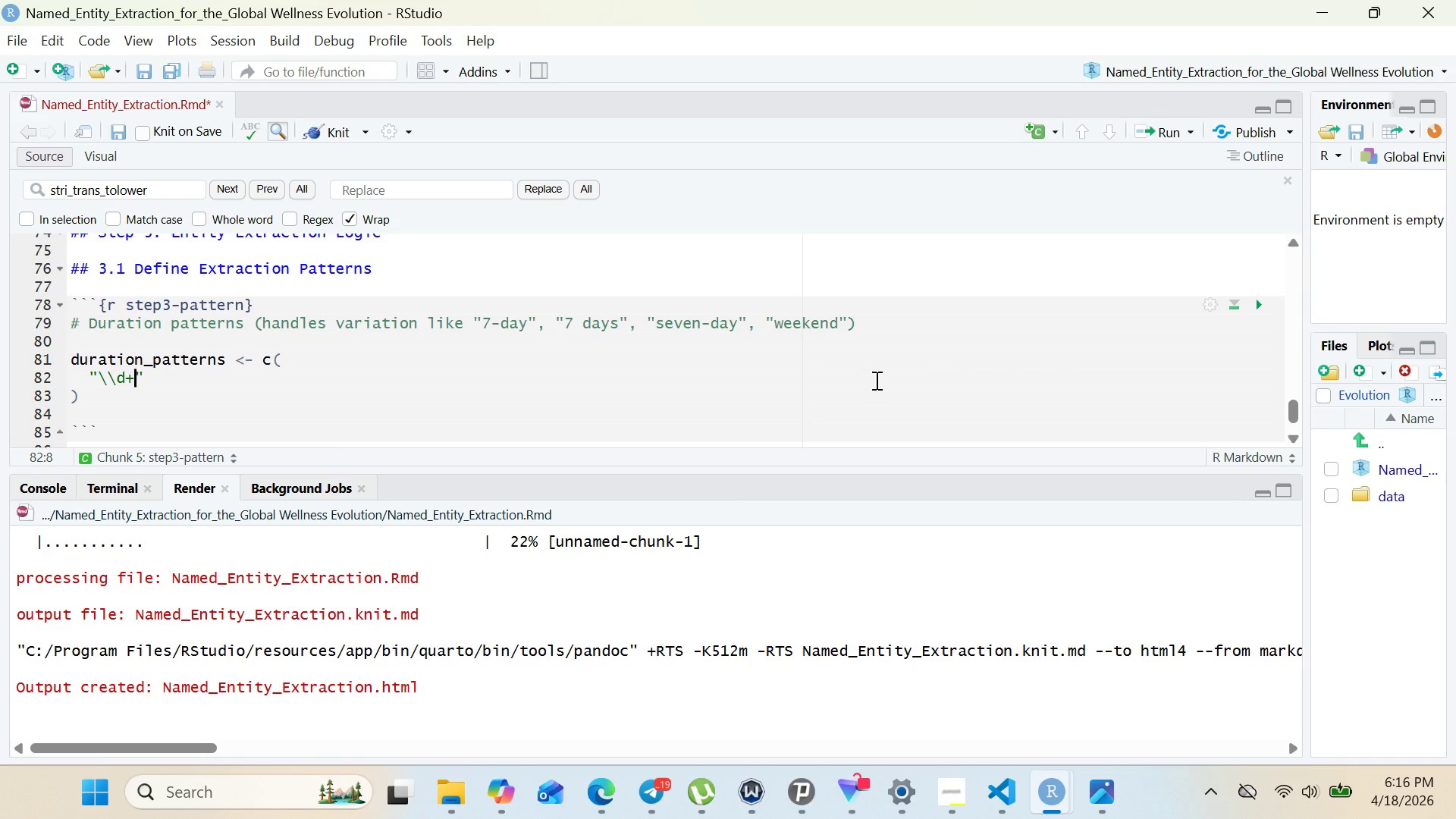 
key(BracketLeft)
 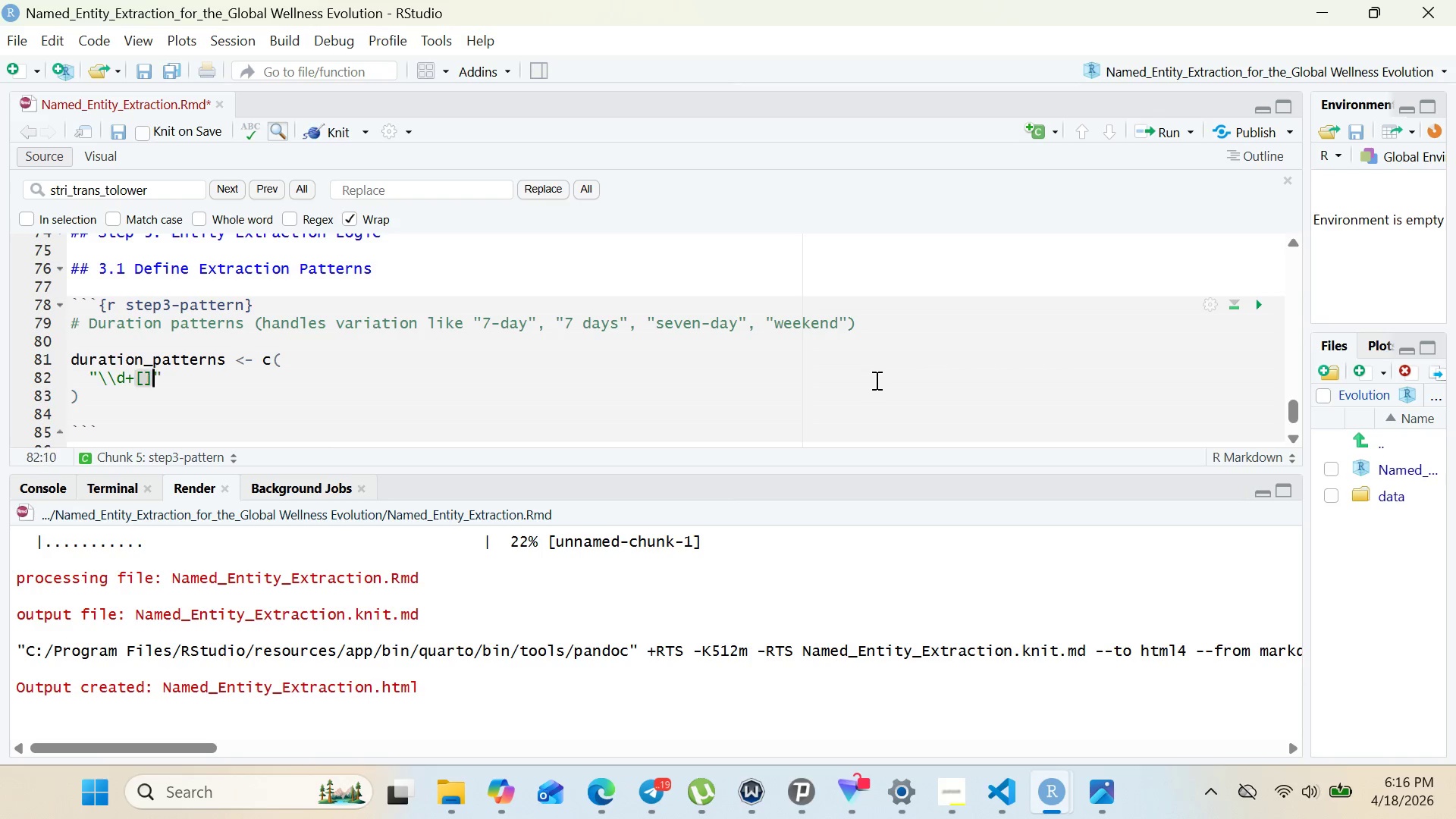 
key(BracketRight)
 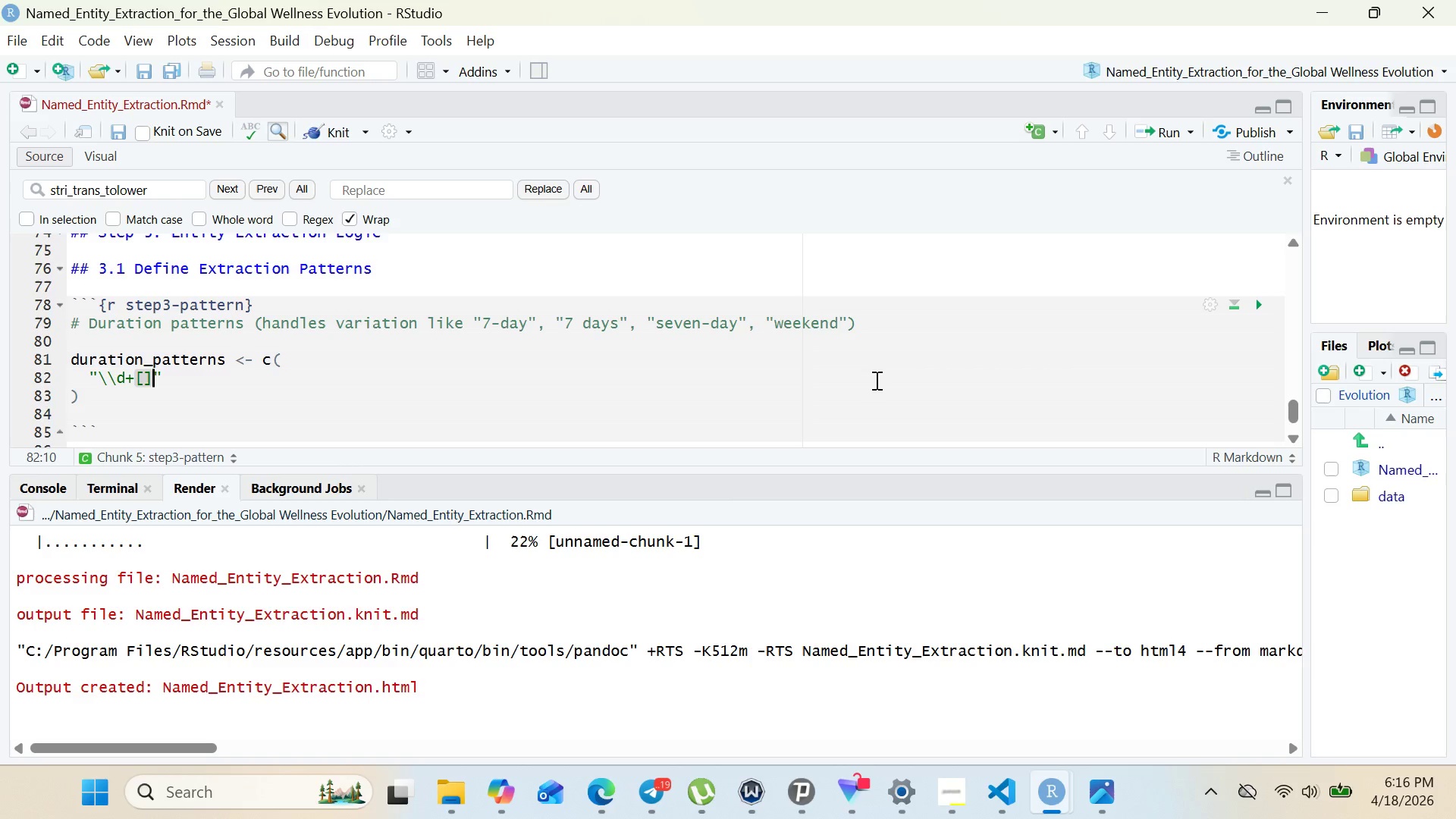 
key(ArrowLeft)
 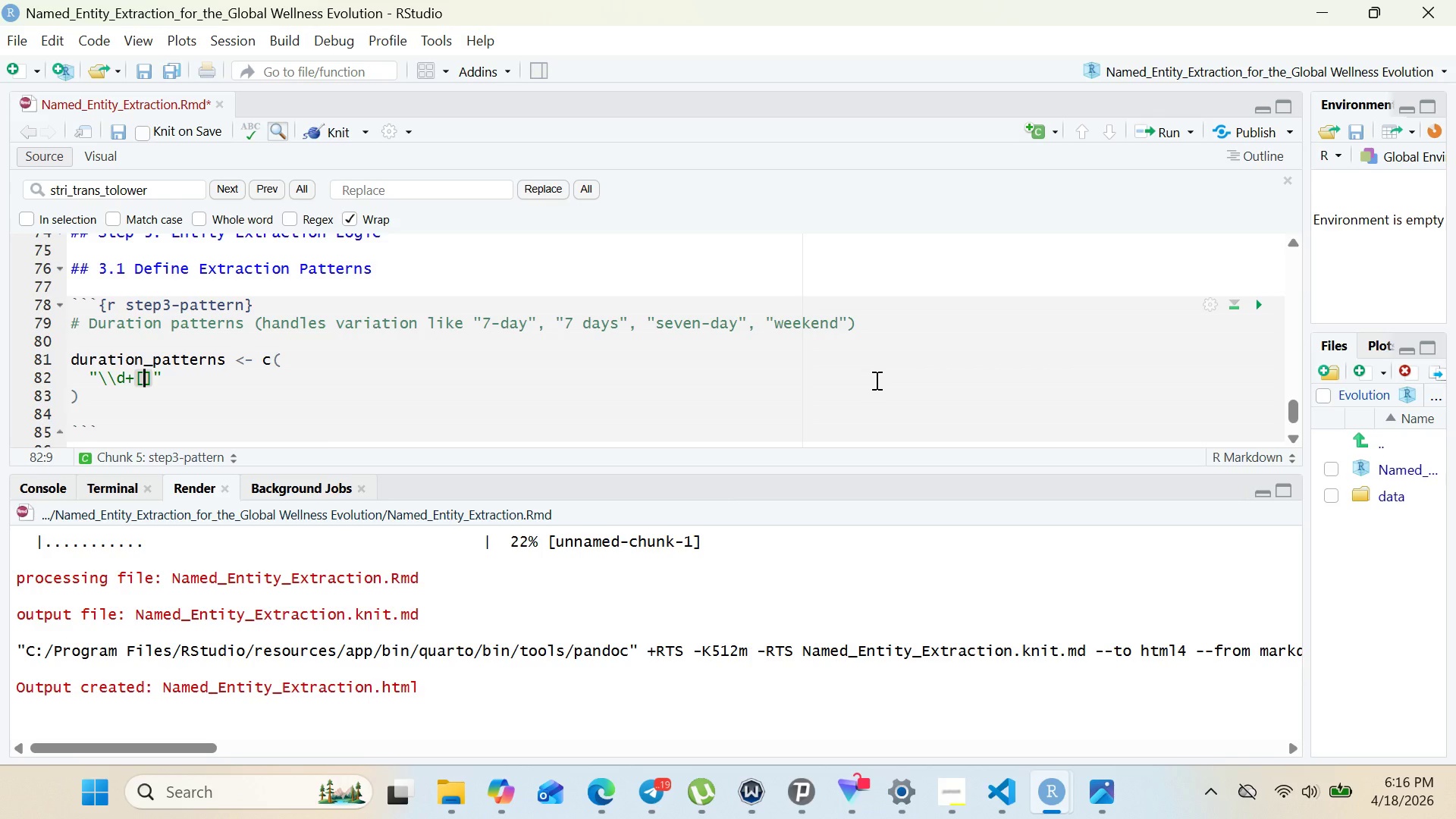 
key(Minus)
 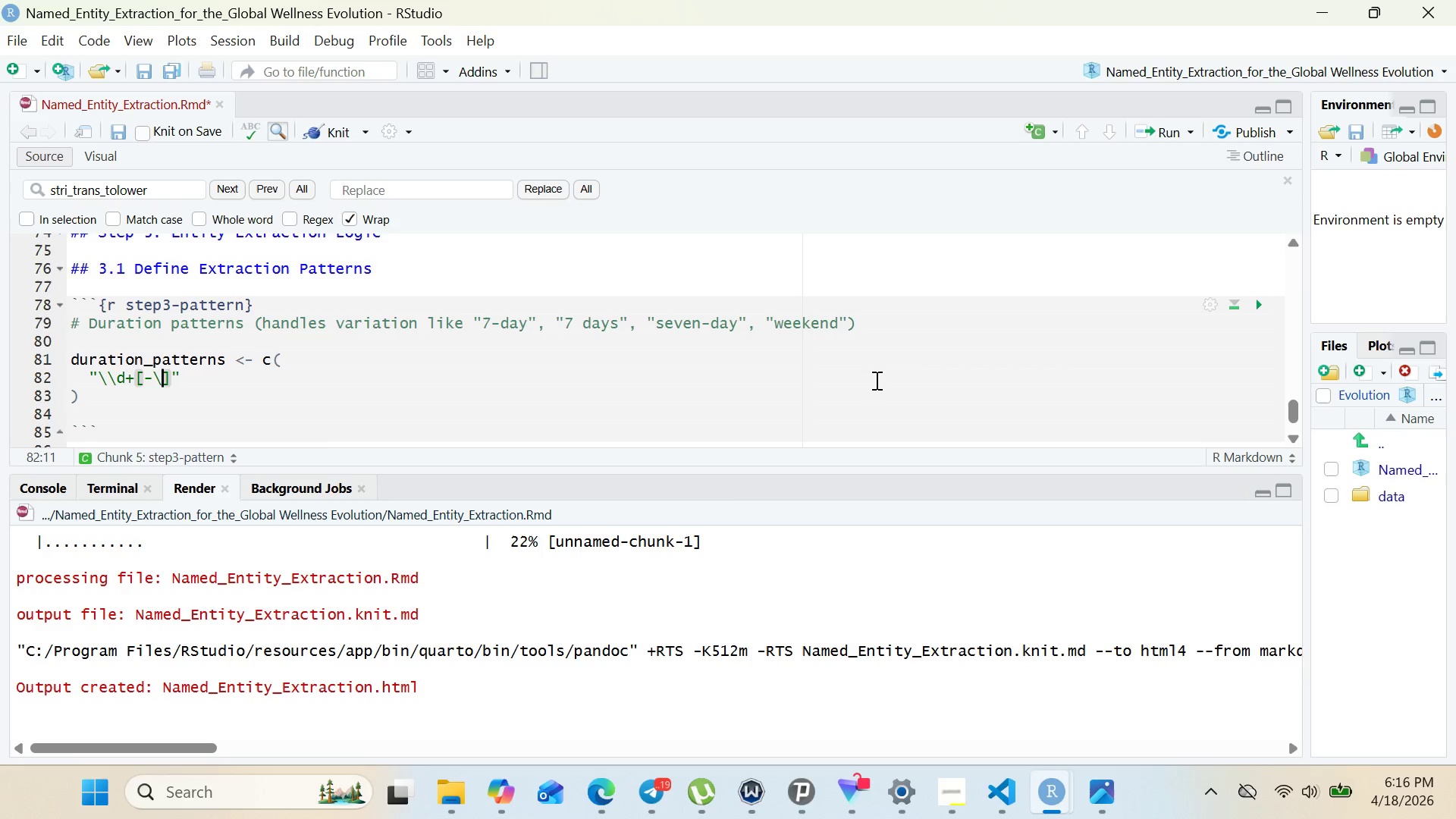 
key(Backslash)
 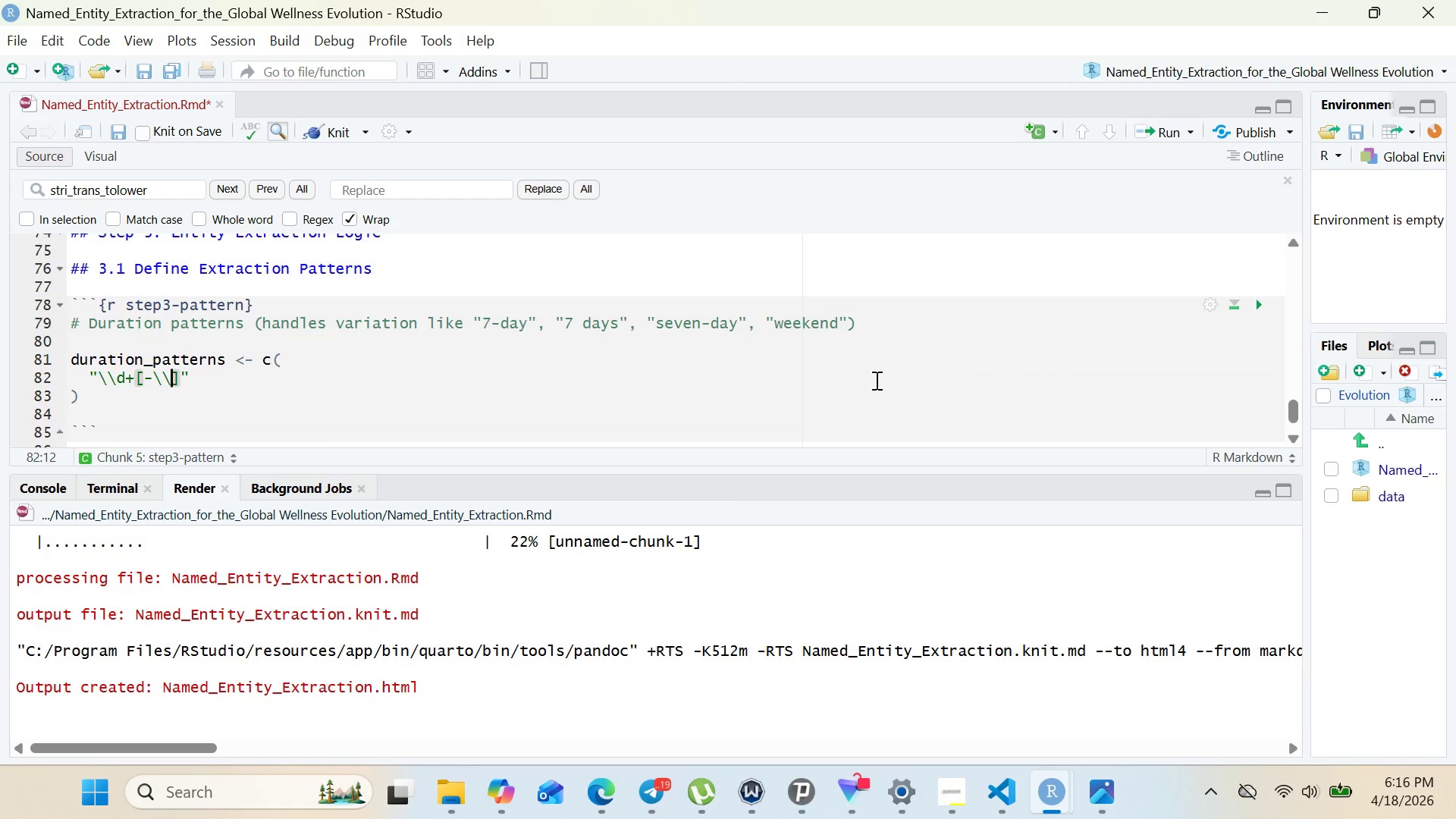 
key(Backslash)
 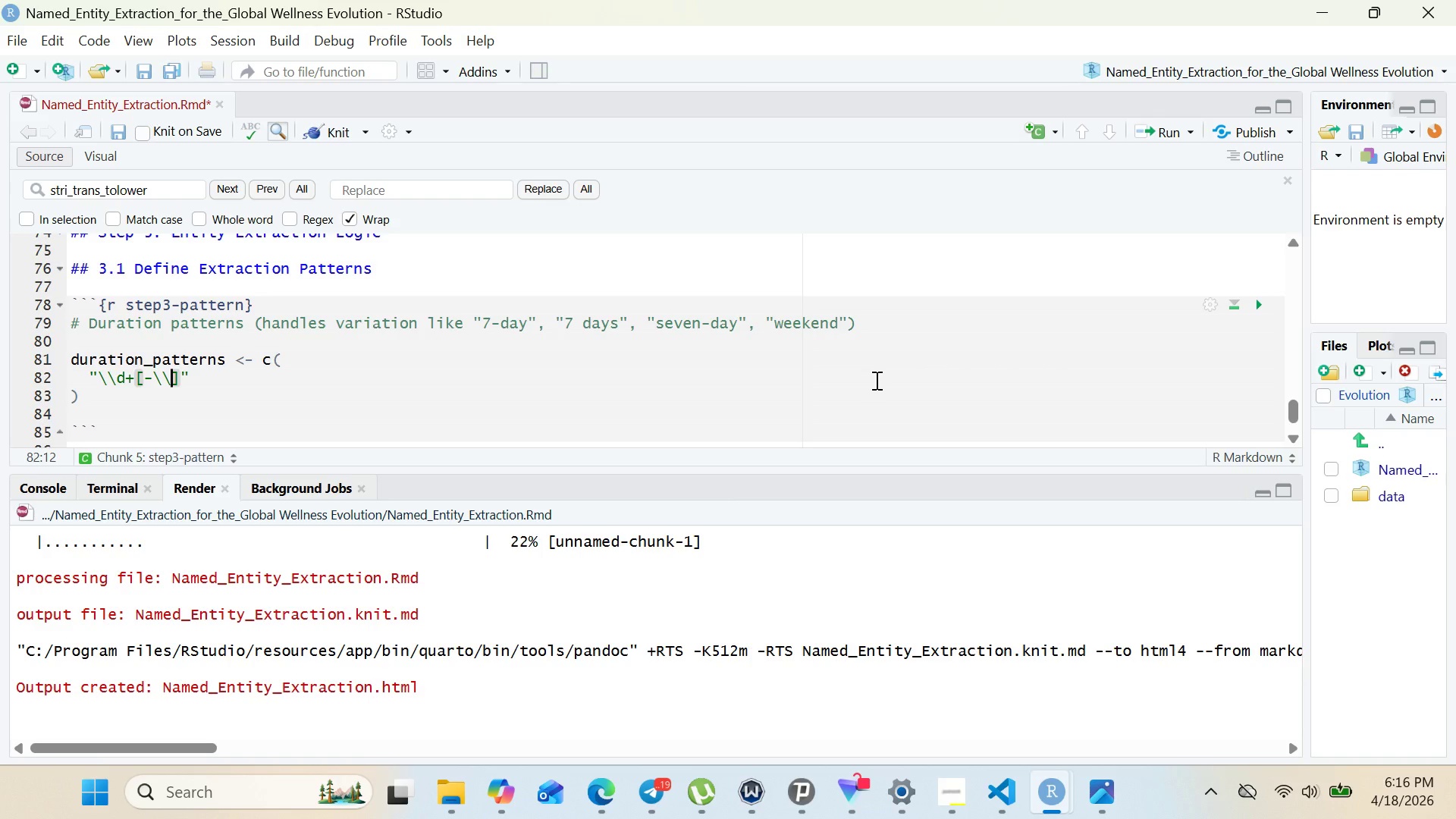 
key(S)
 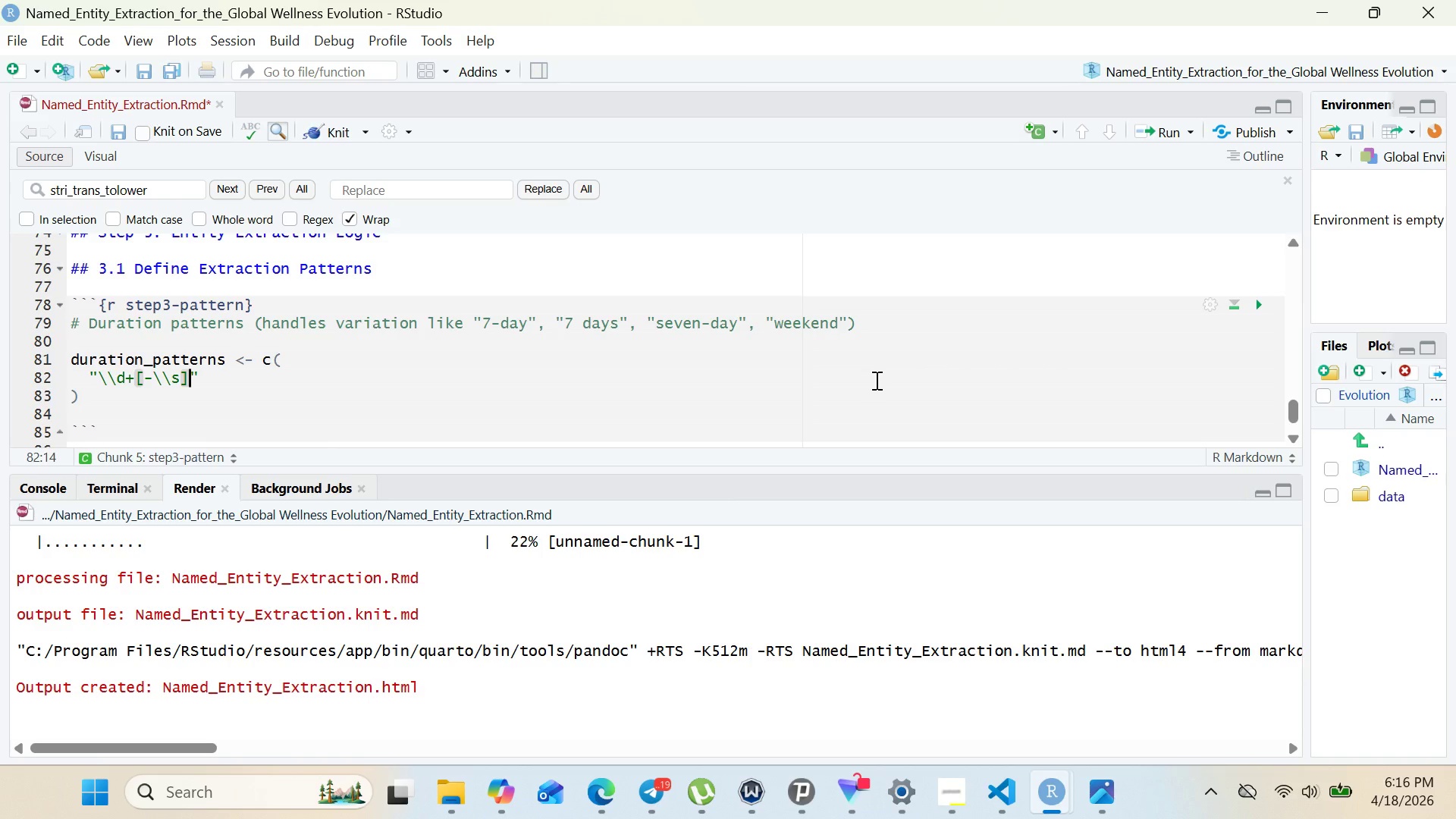 
key(ArrowRight)
 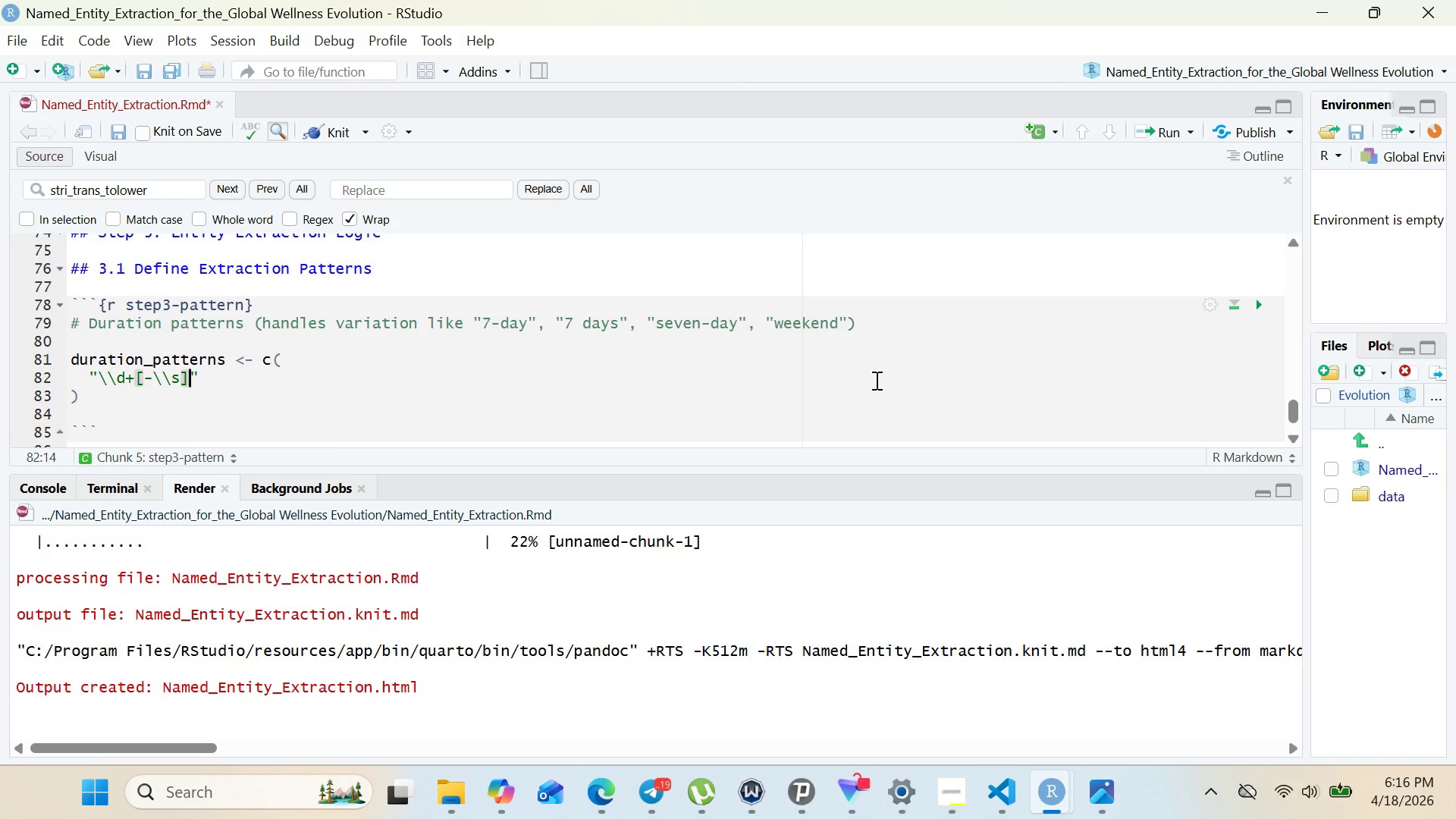 
hold_key(key=ShiftRight, duration=2.02)
 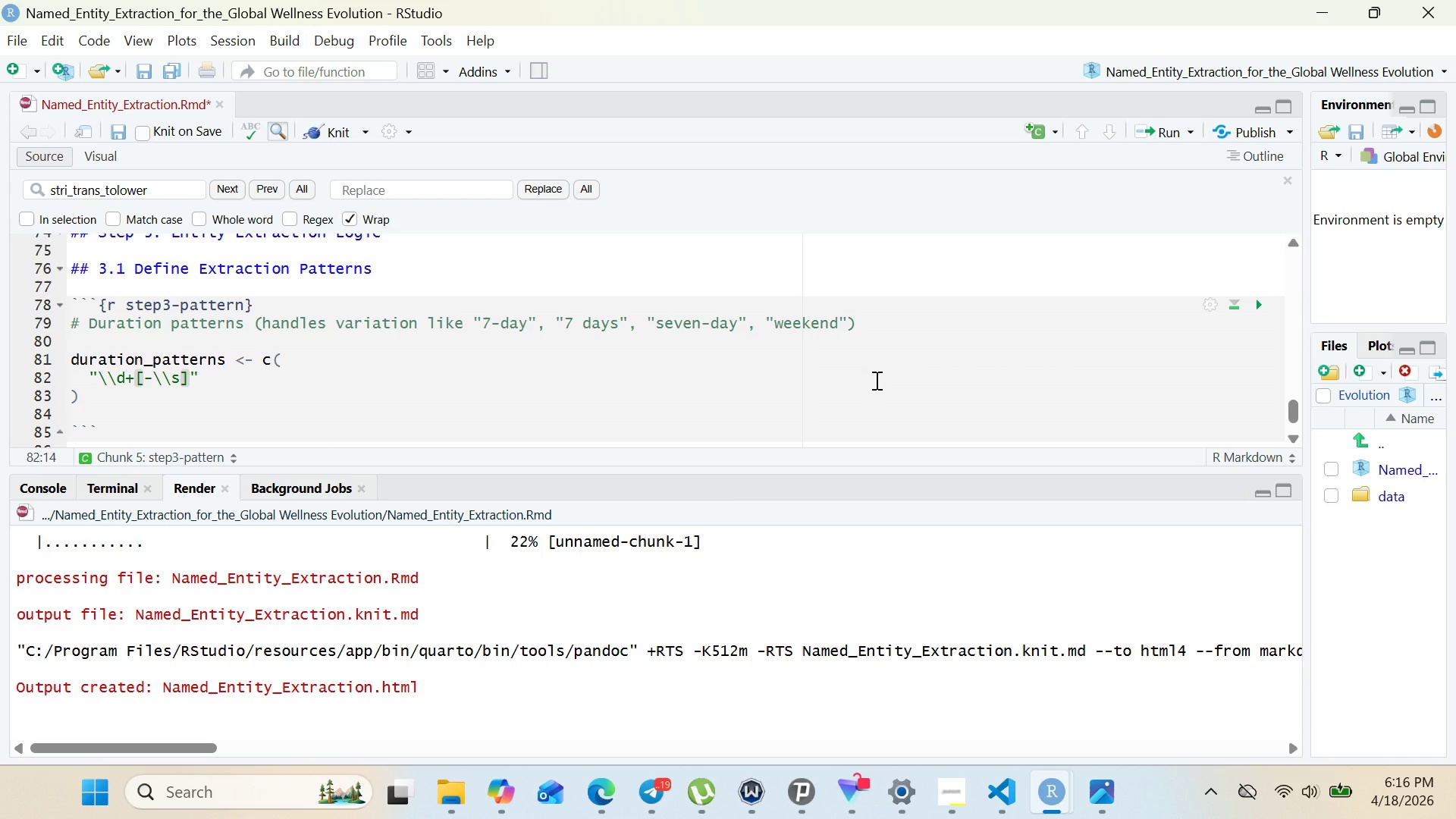 
type(?day)
 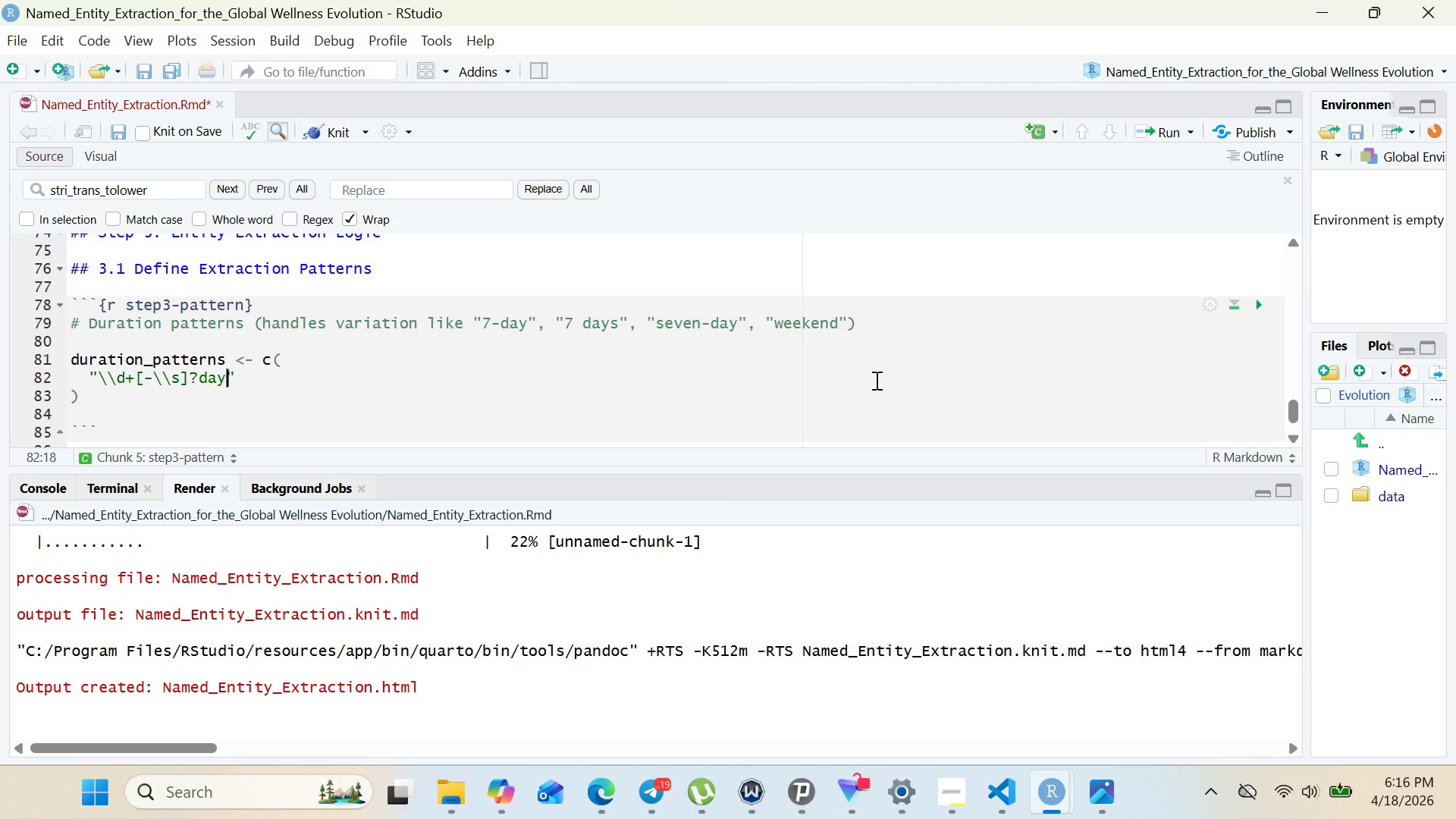 
key(ArrowRight)
 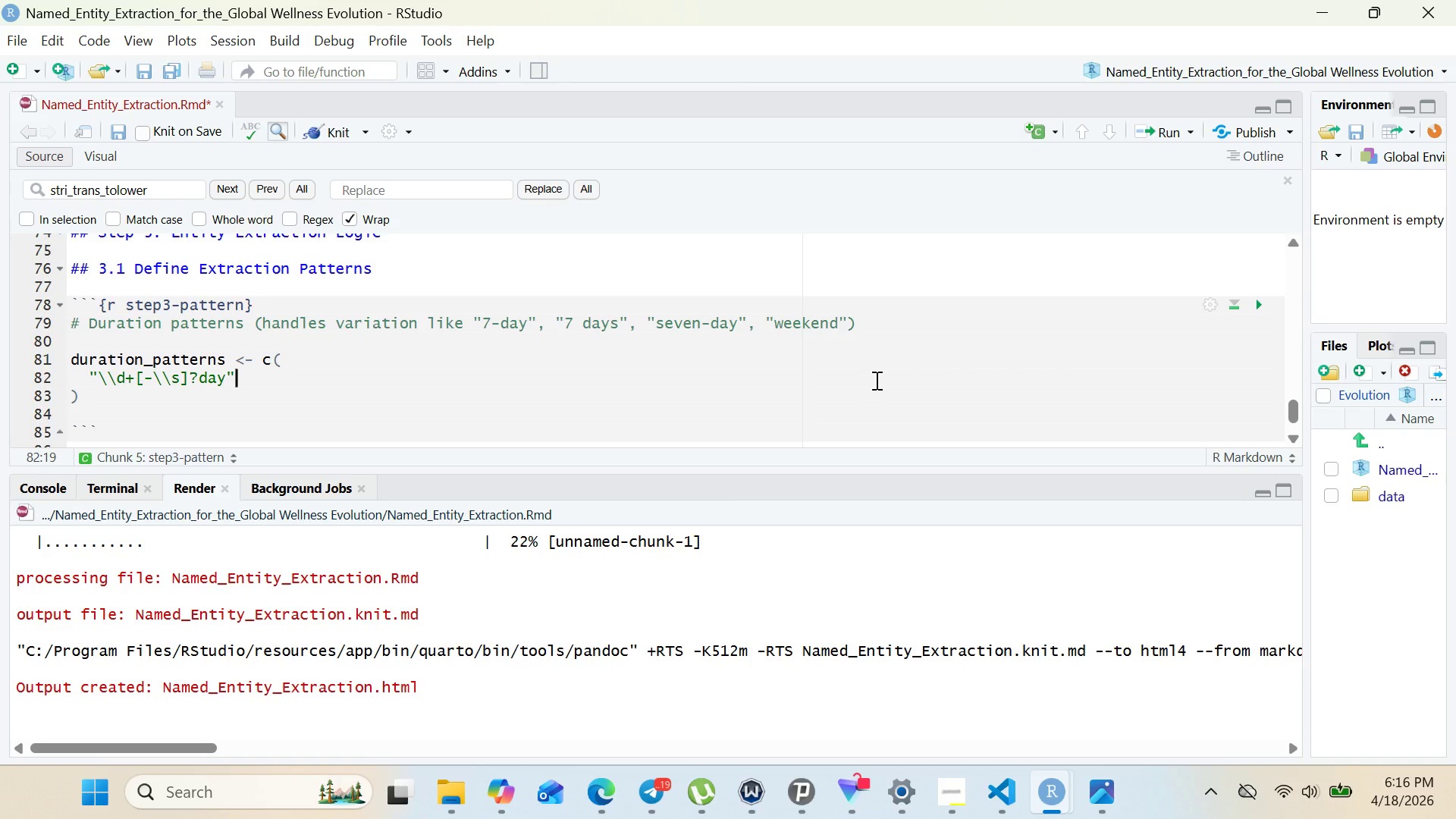 
key(Comma)
 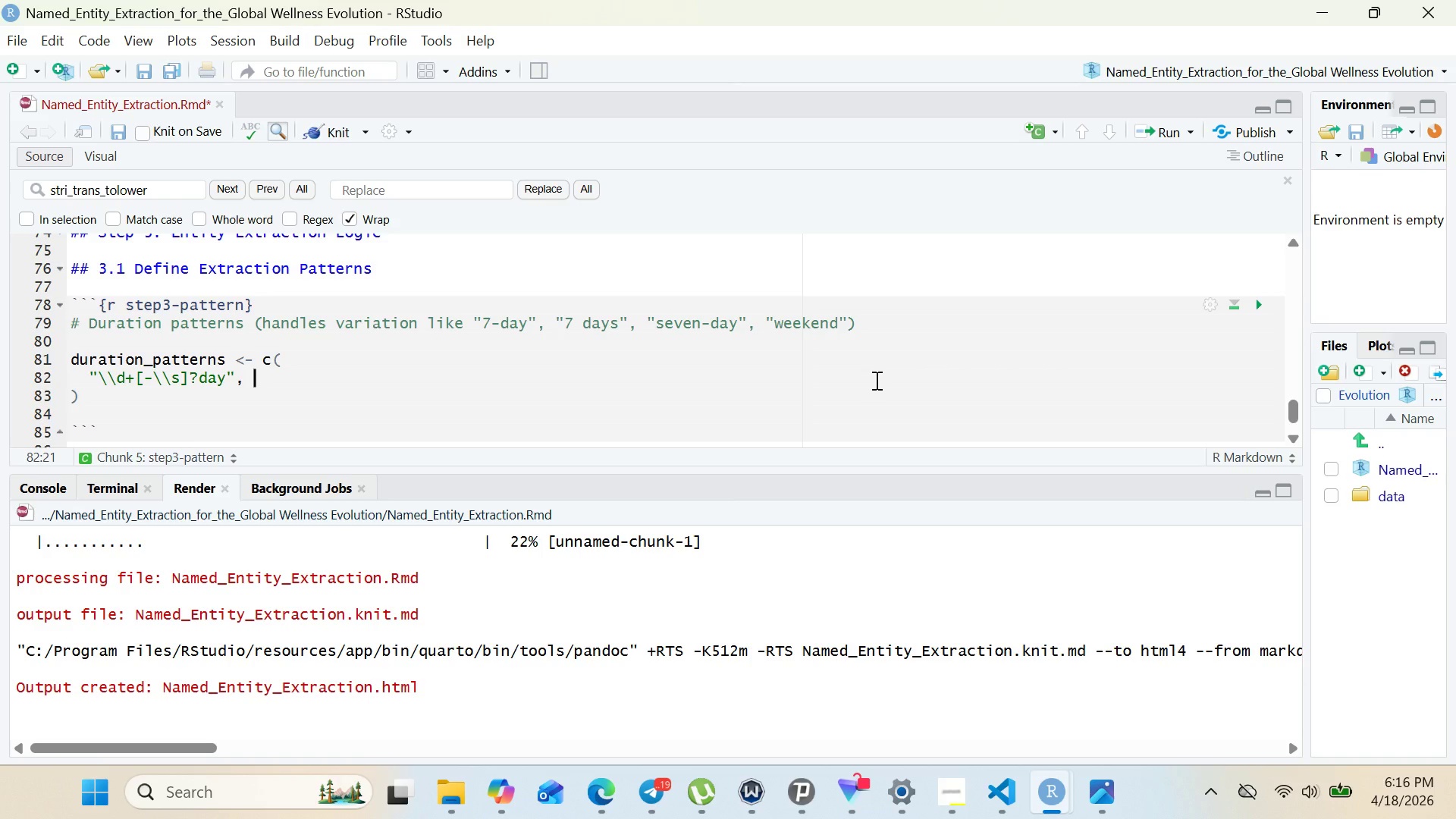 
key(Space)
 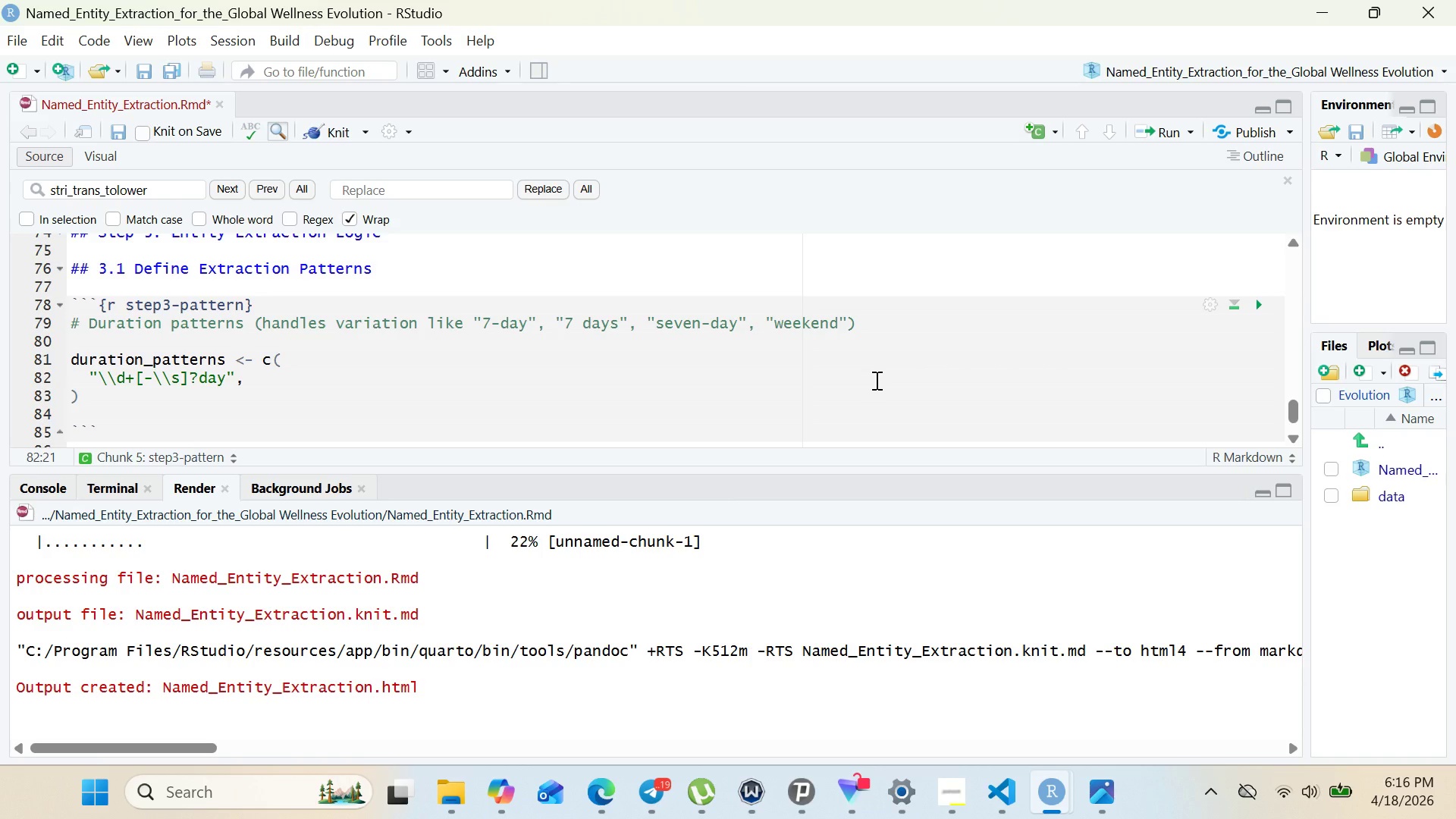 
key(Shift+3)
 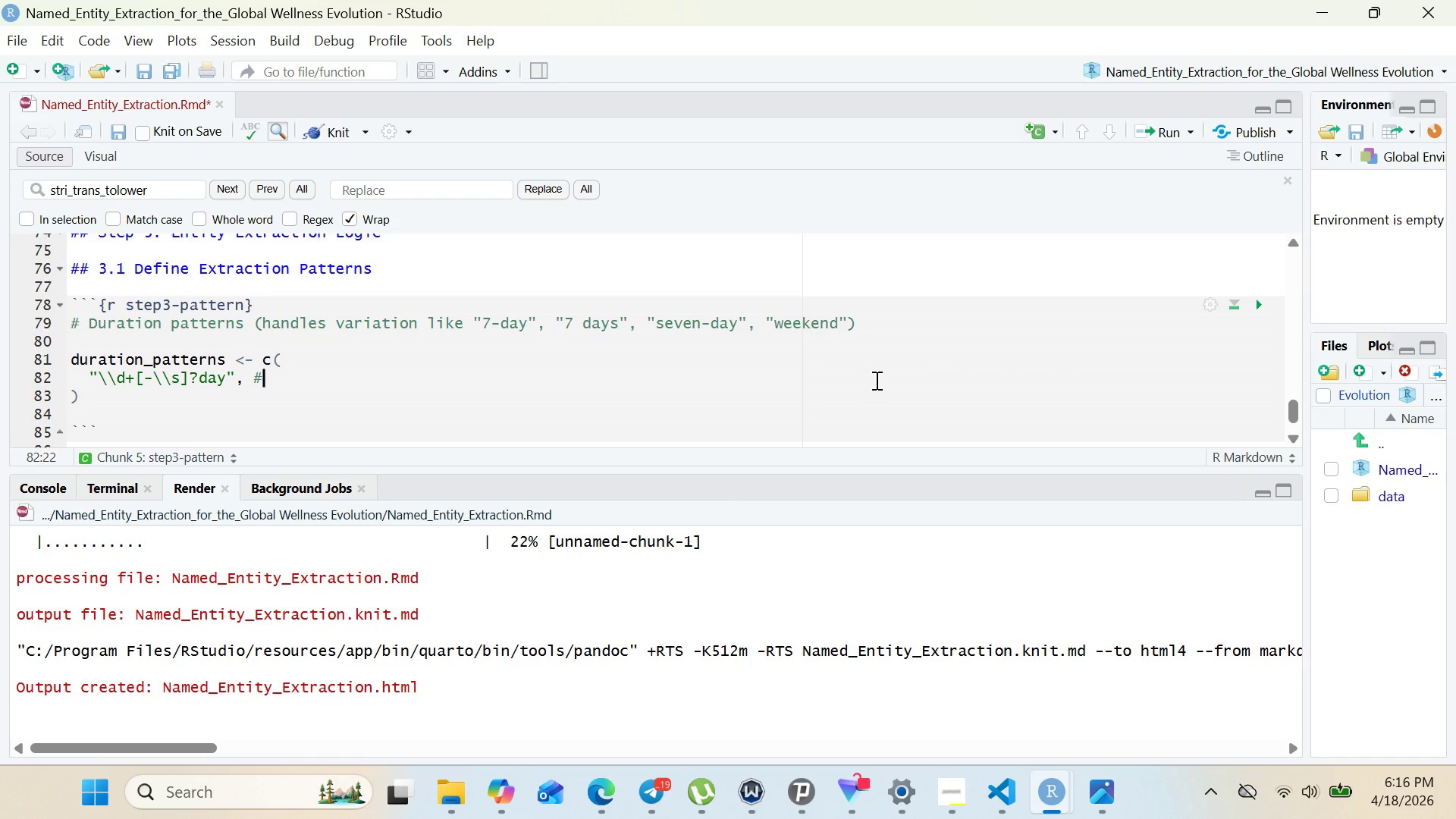 
key(Space)
 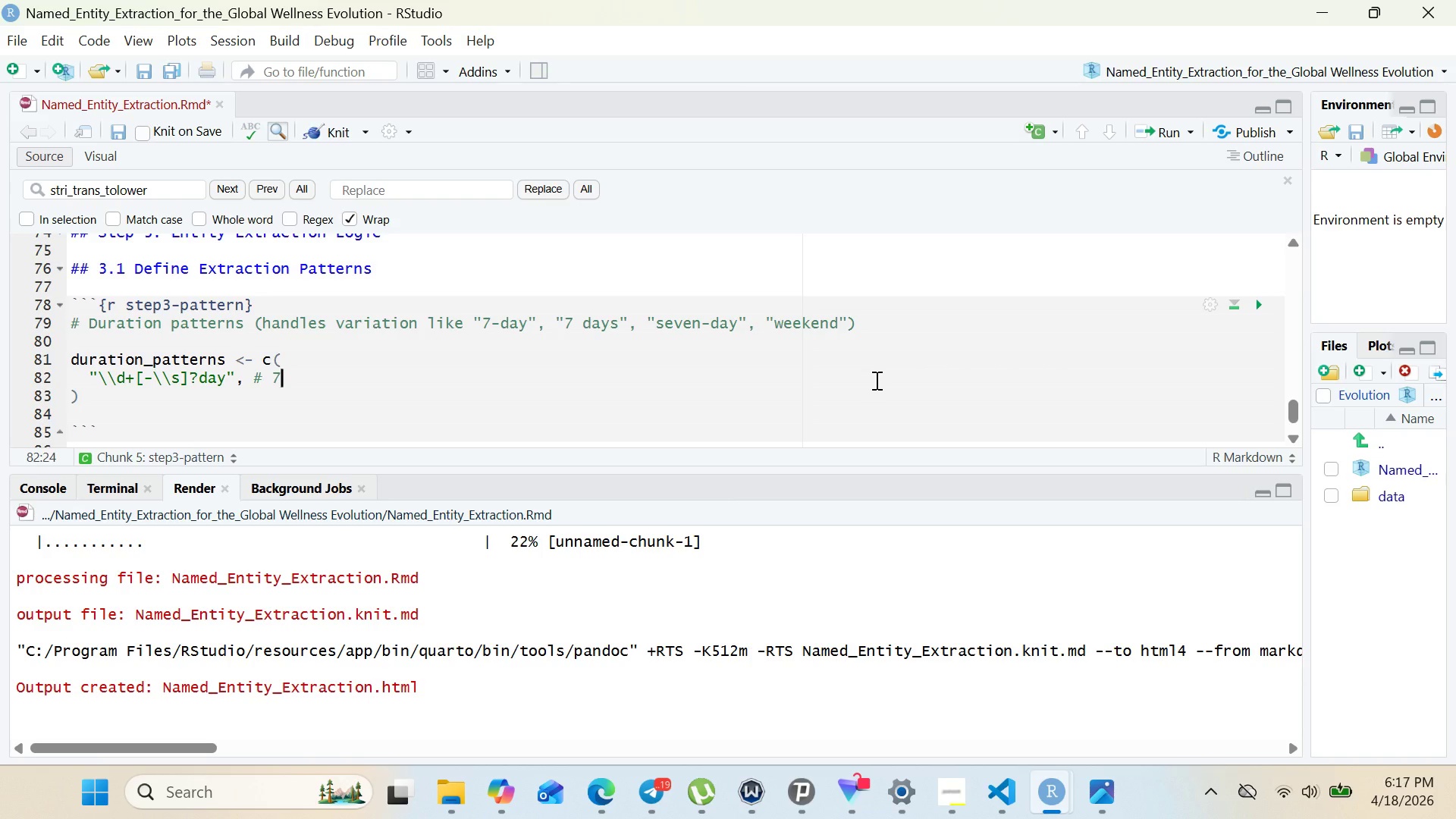 
key(7)
 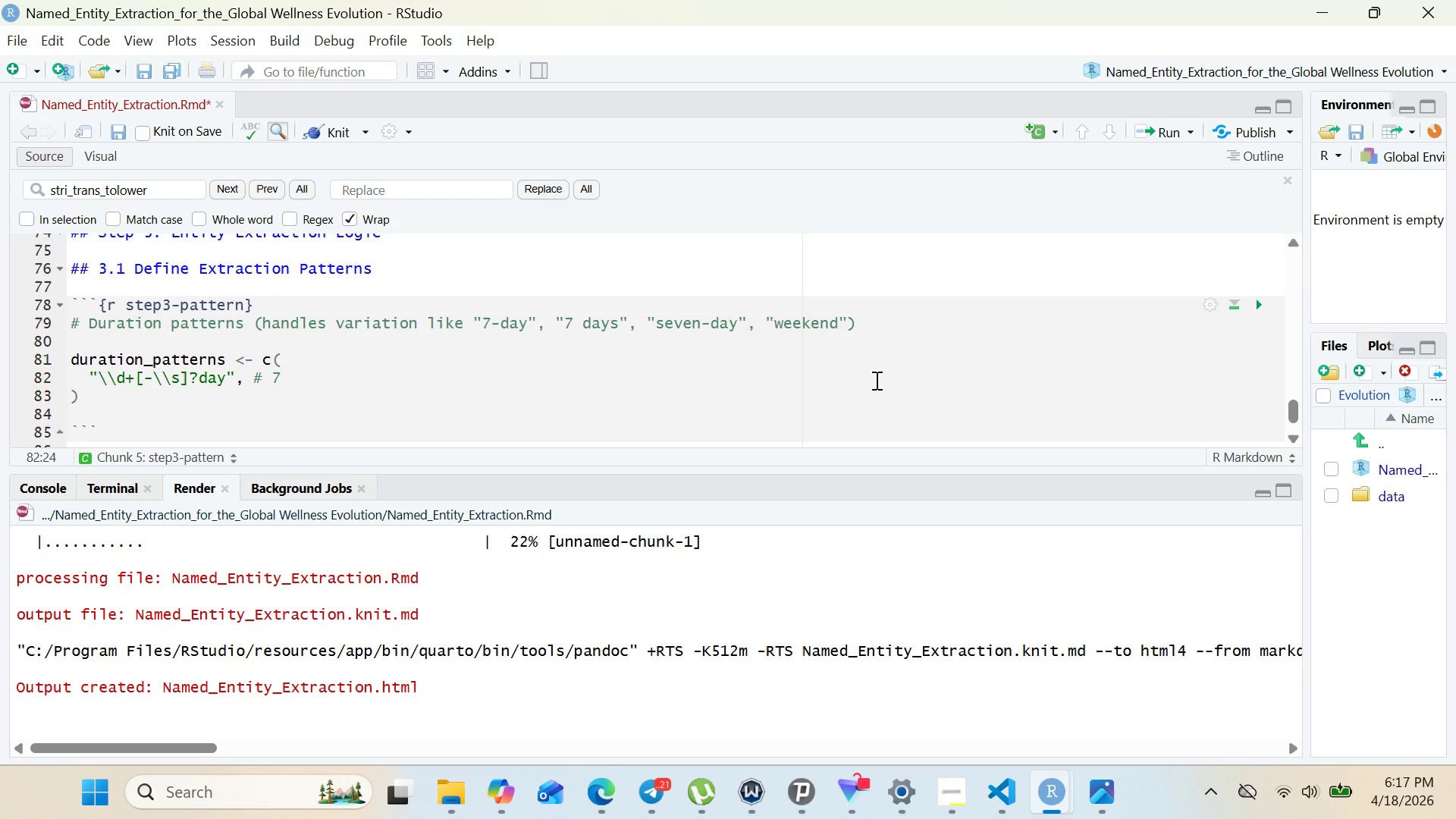 
type(-day, 7 days)
 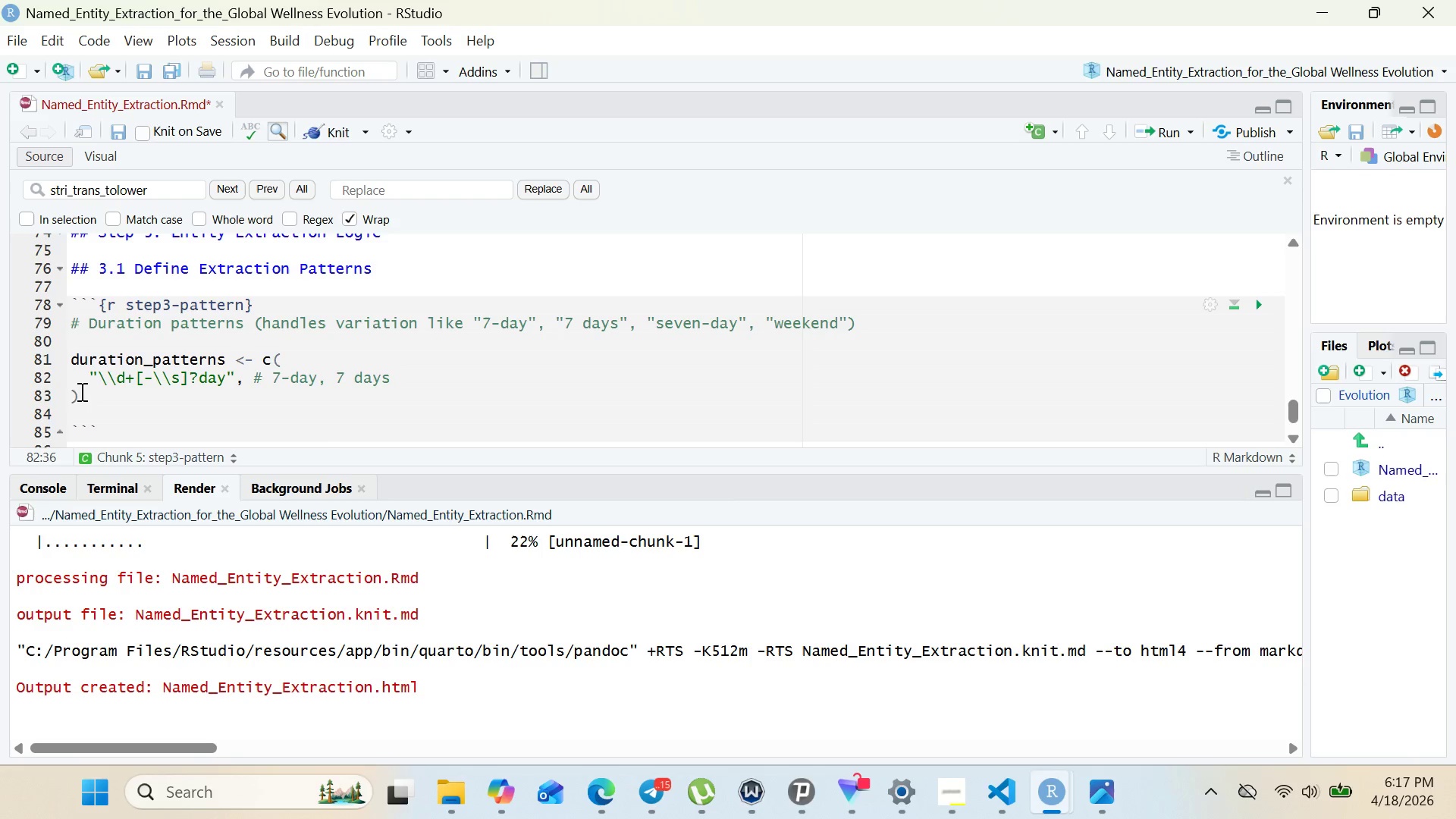 
left_click_drag(start_coordinate=[84, 381], to_coordinate=[406, 344])
 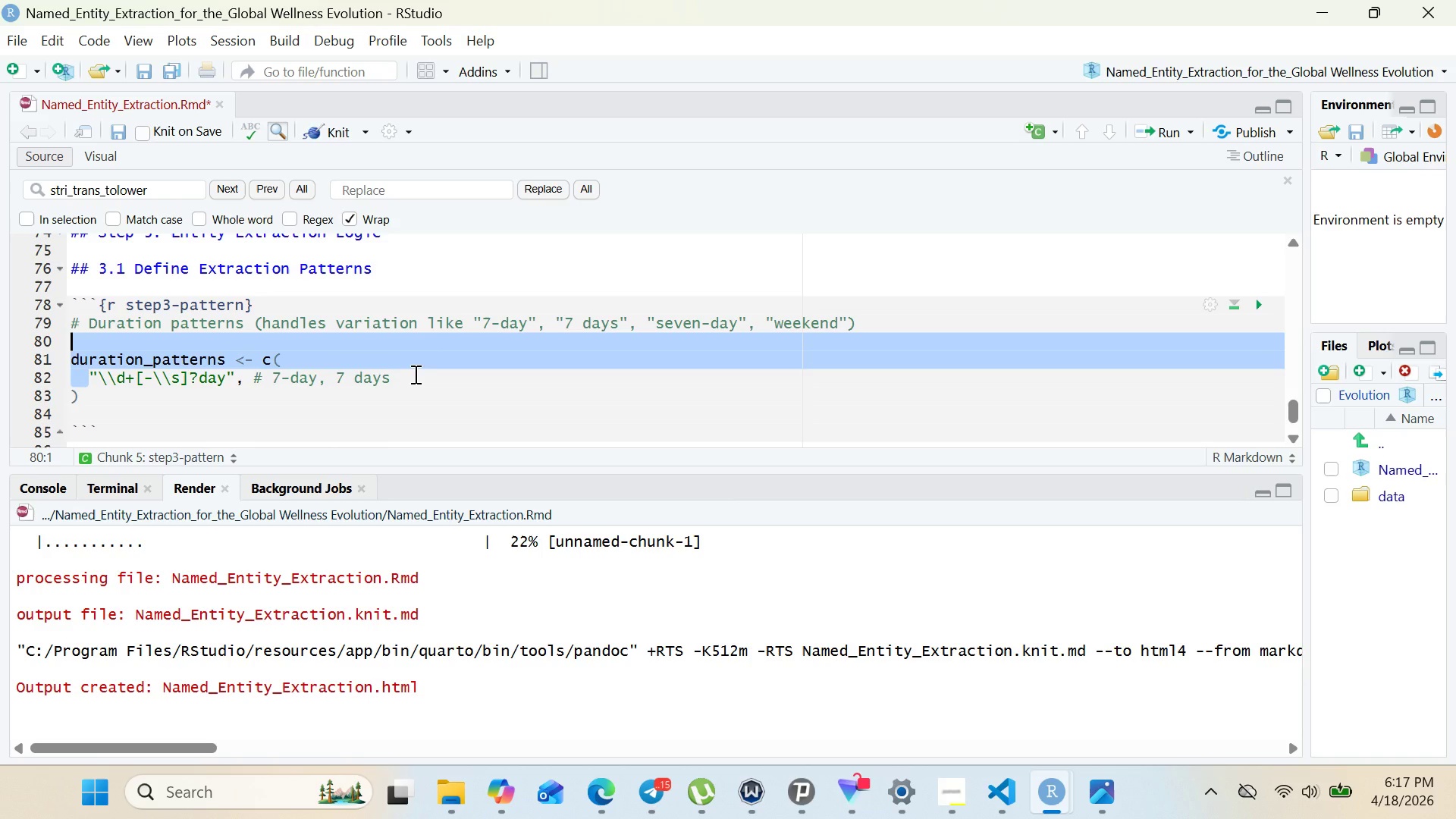 
hold_key(key=ShiftRight, duration=0.61)
left_click([414, 375])
 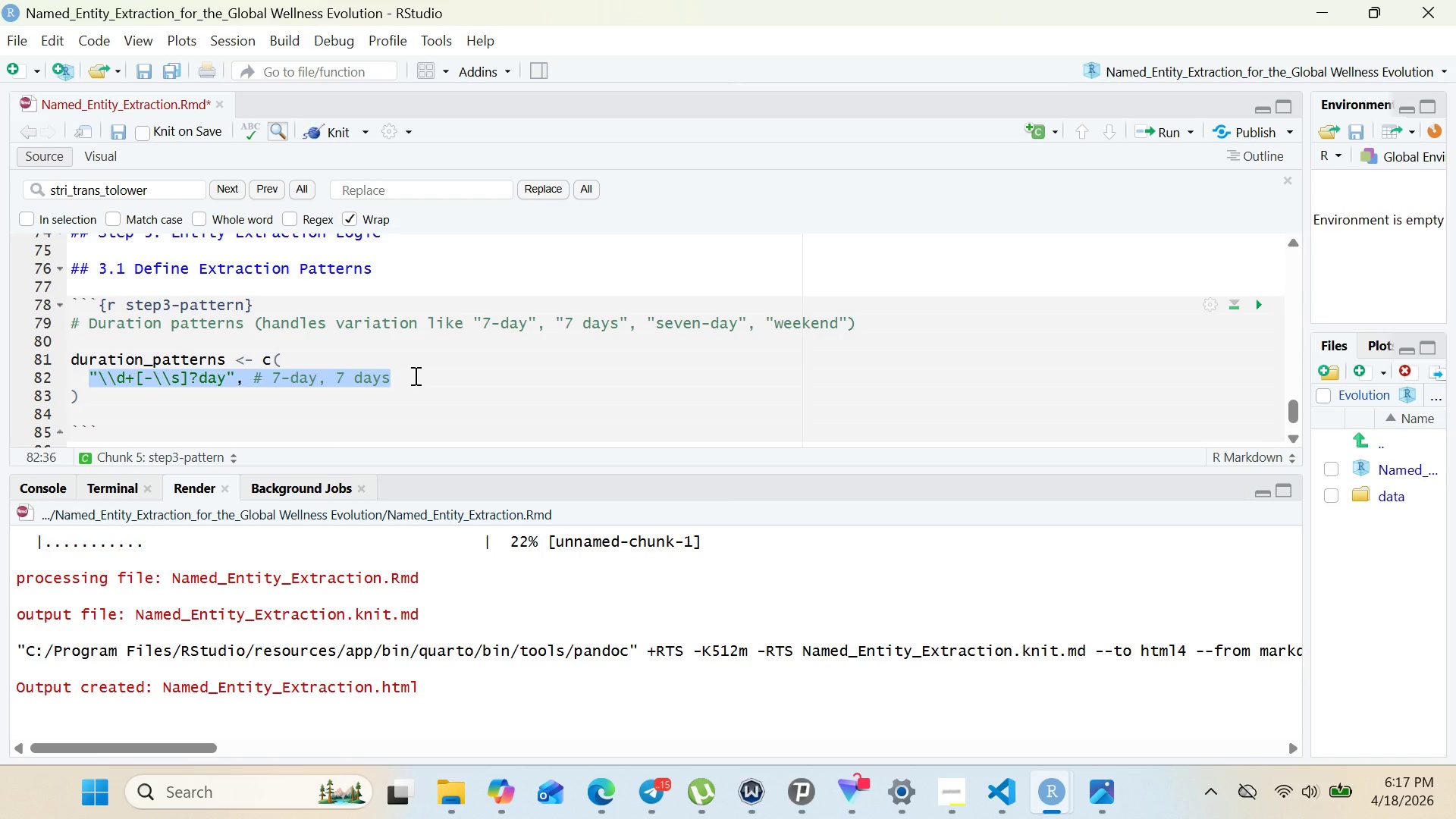 
key(Control+C)
 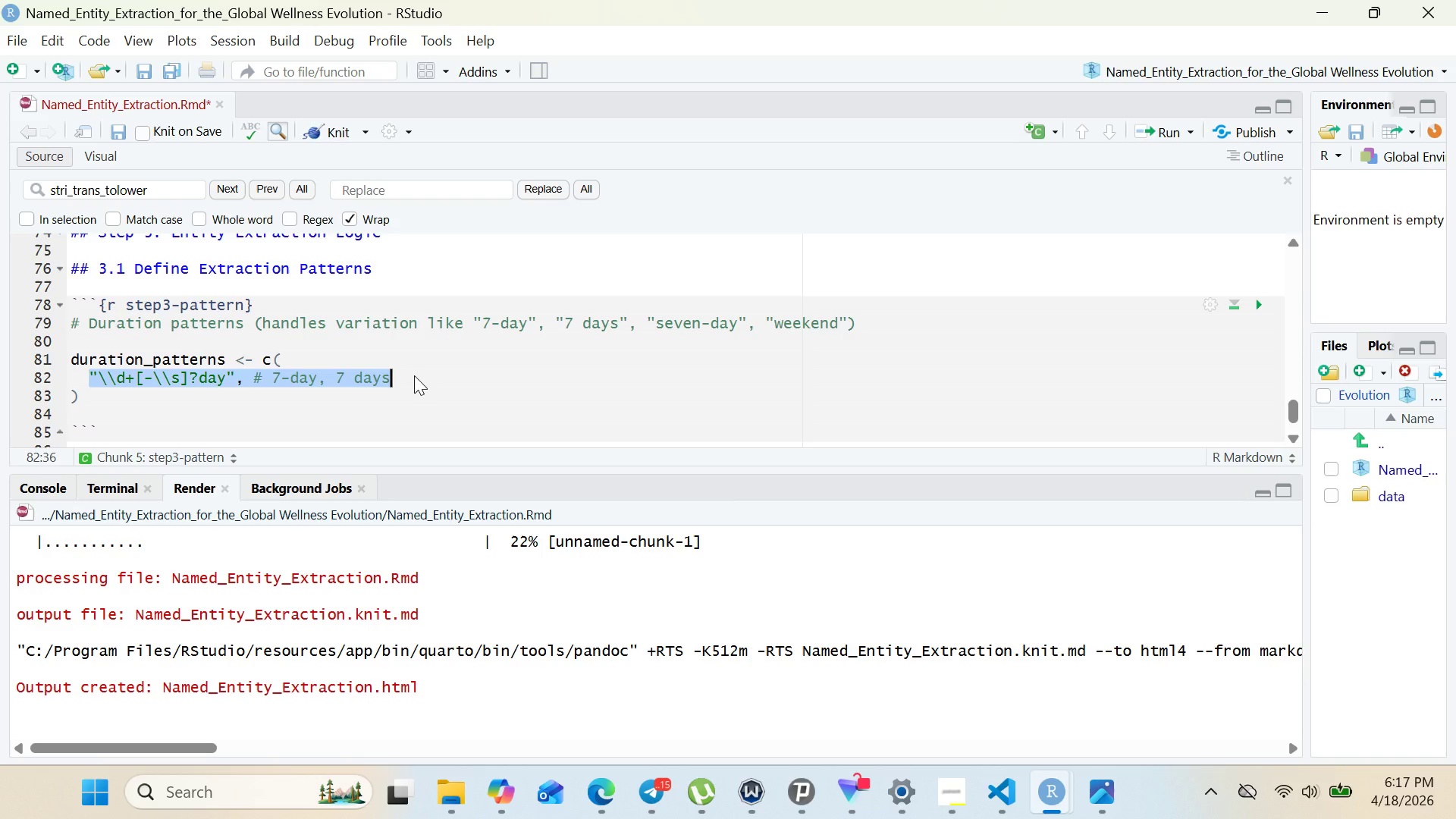 
left_click([414, 375])
 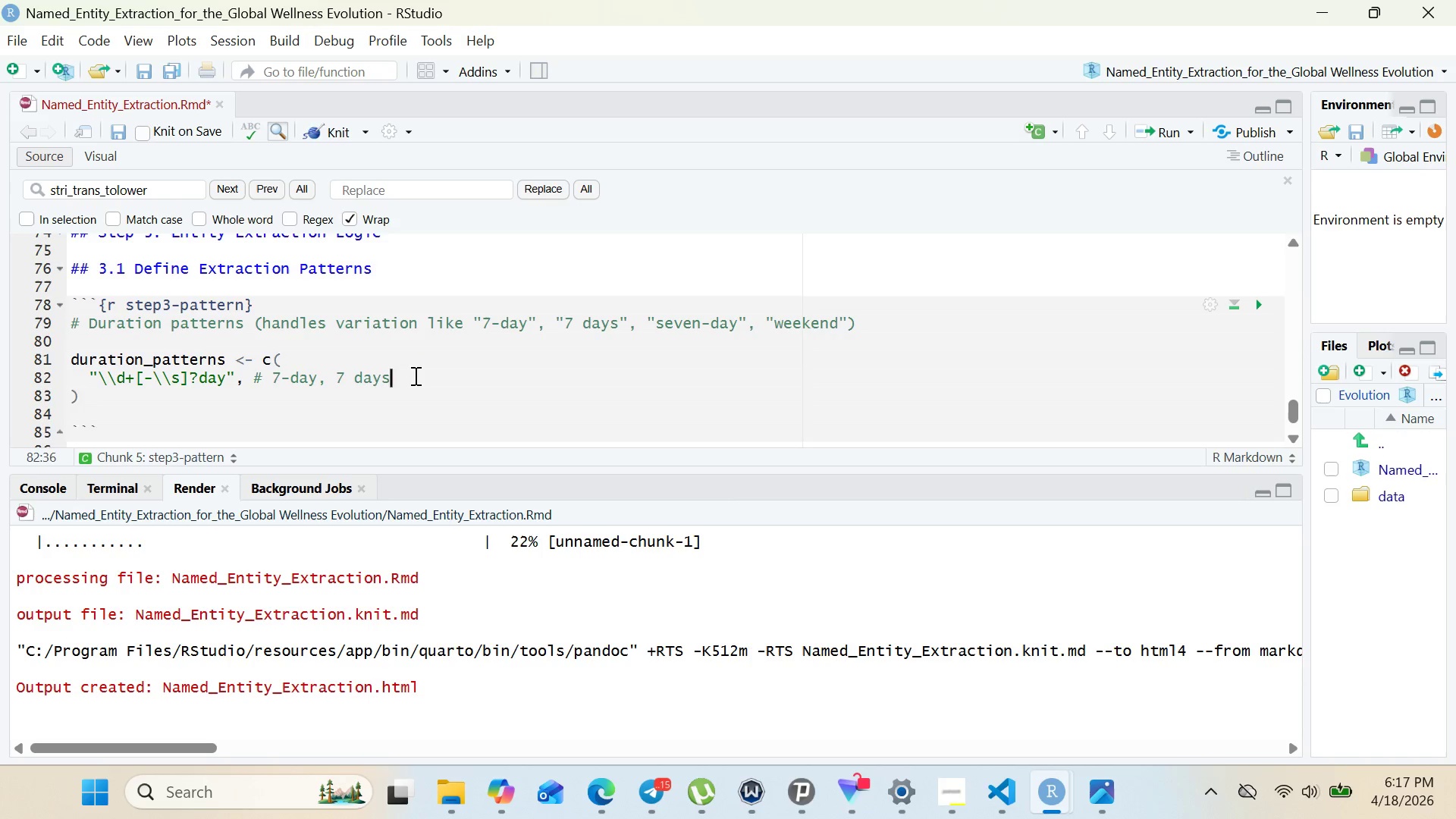 
key(Enter)
 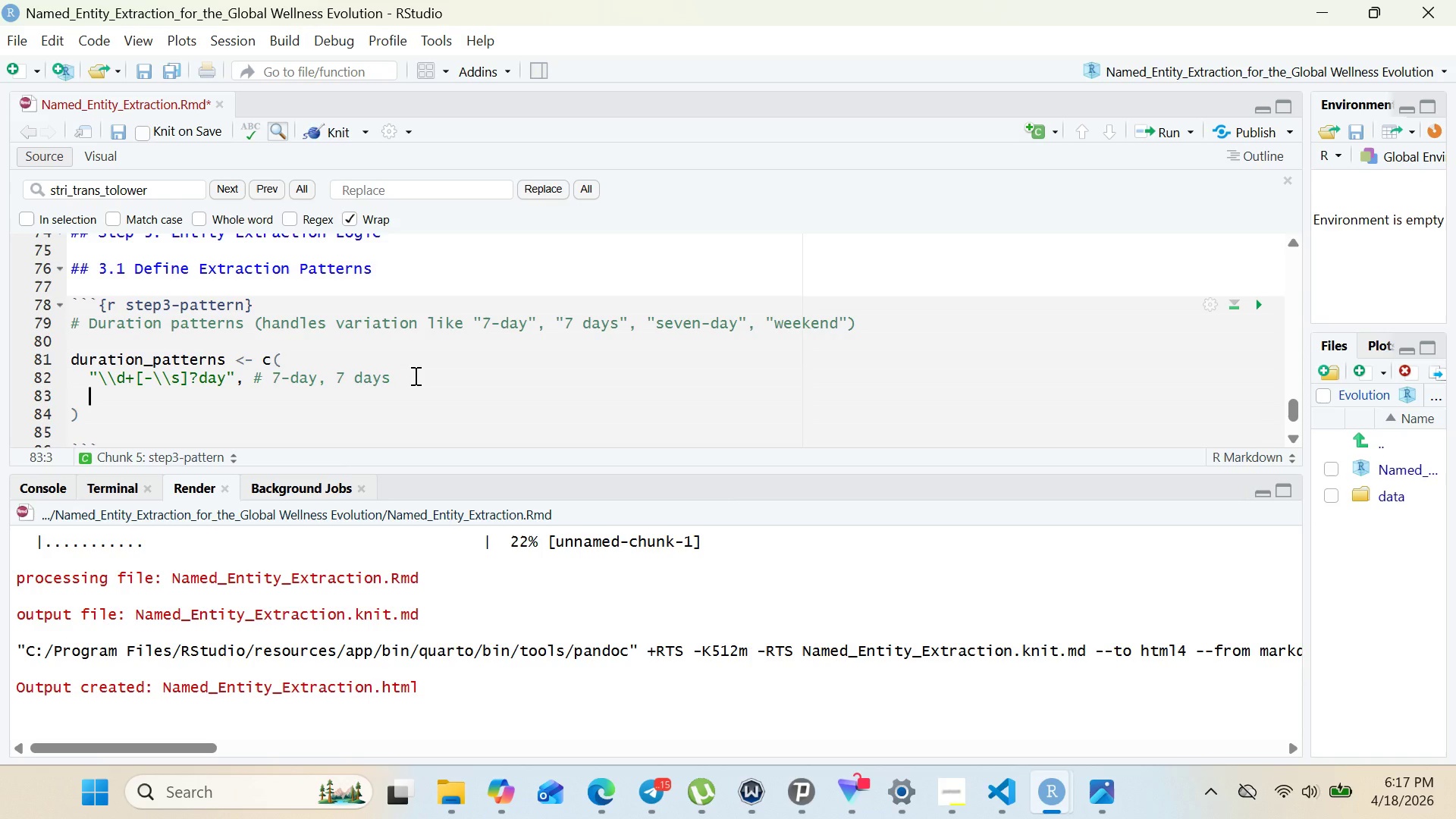 
key(Control+V)
 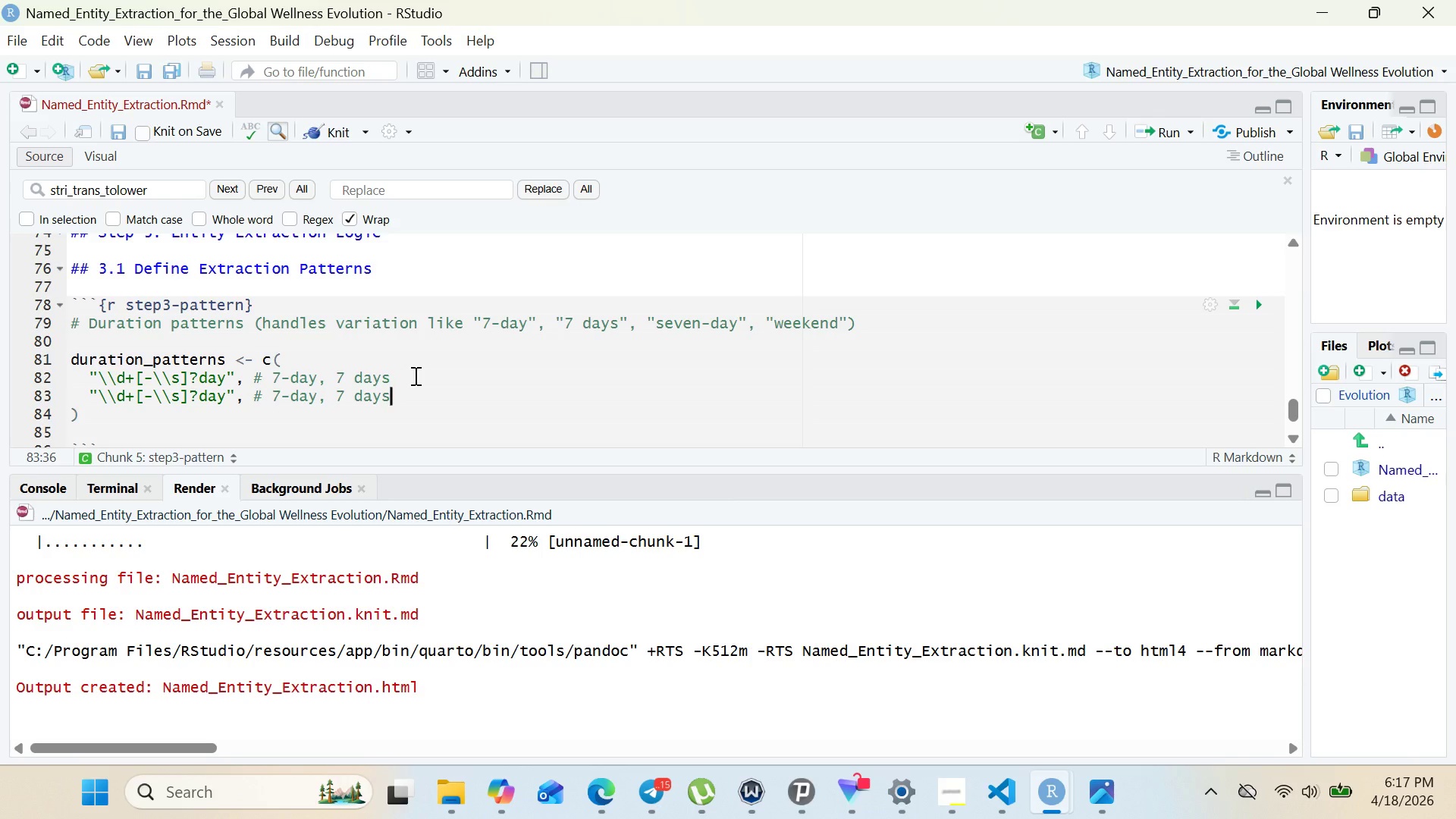 
key(Enter)
 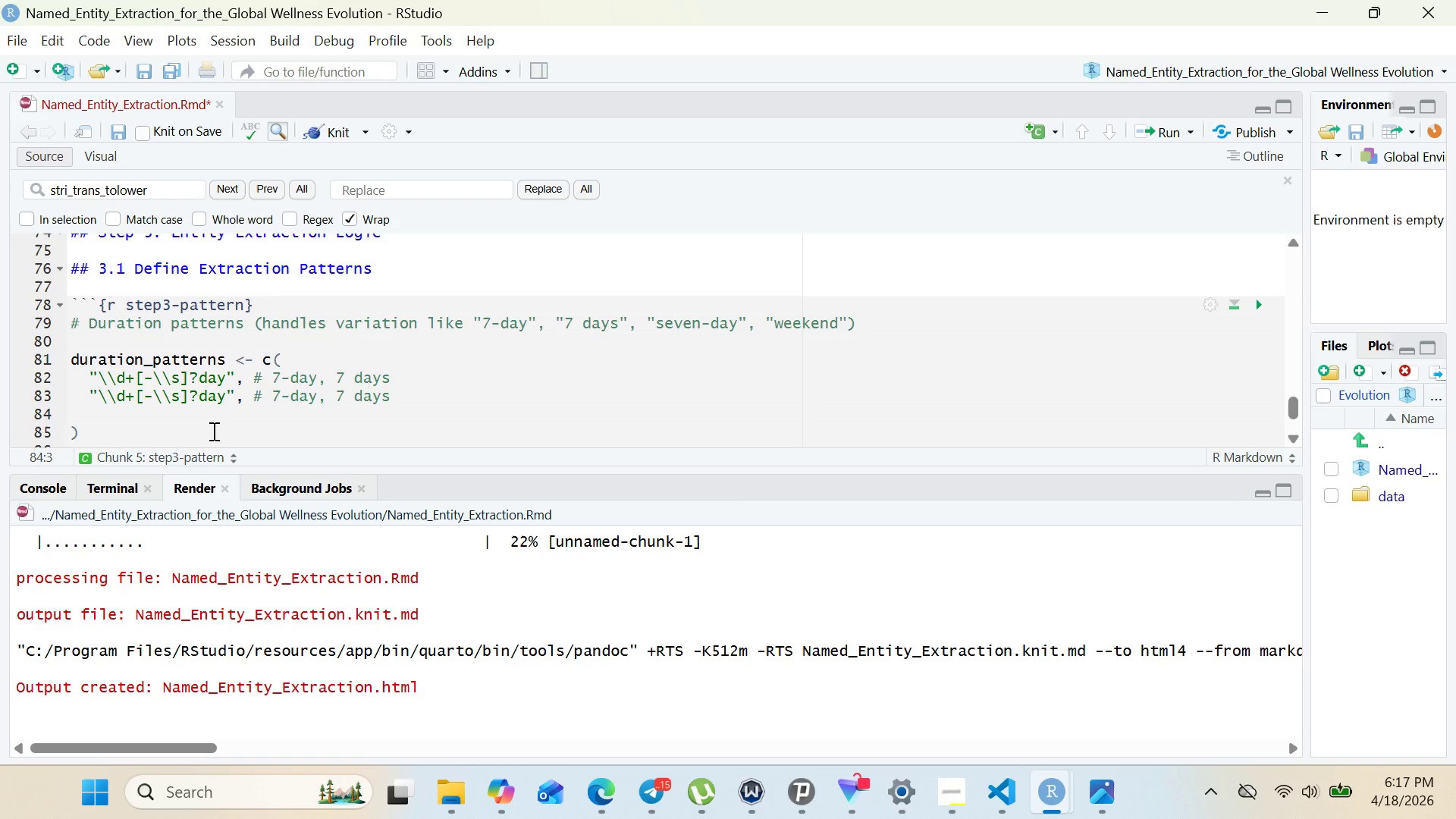 
key(Shift+Quote)
 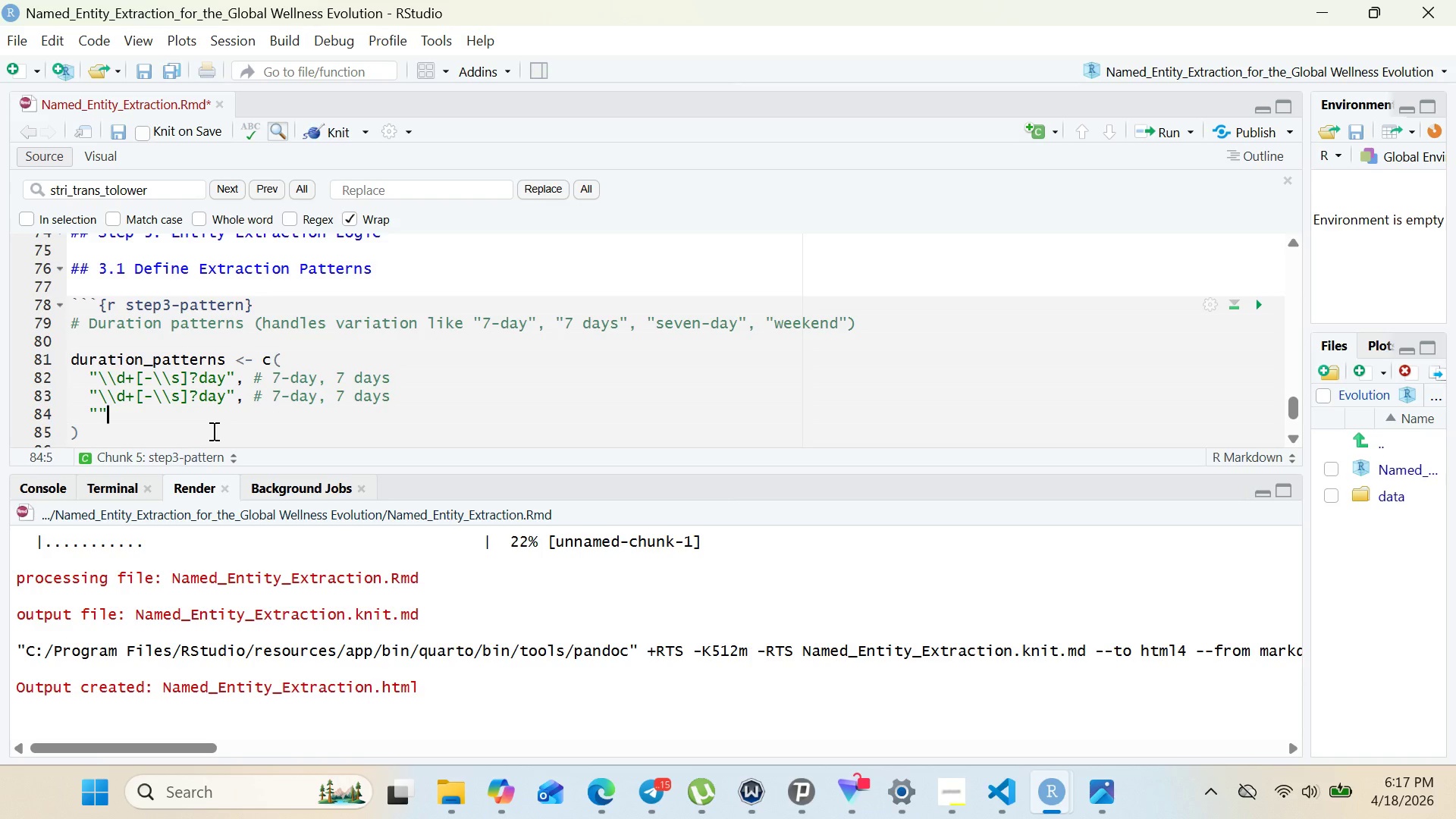 
key(Shift+Quote)
 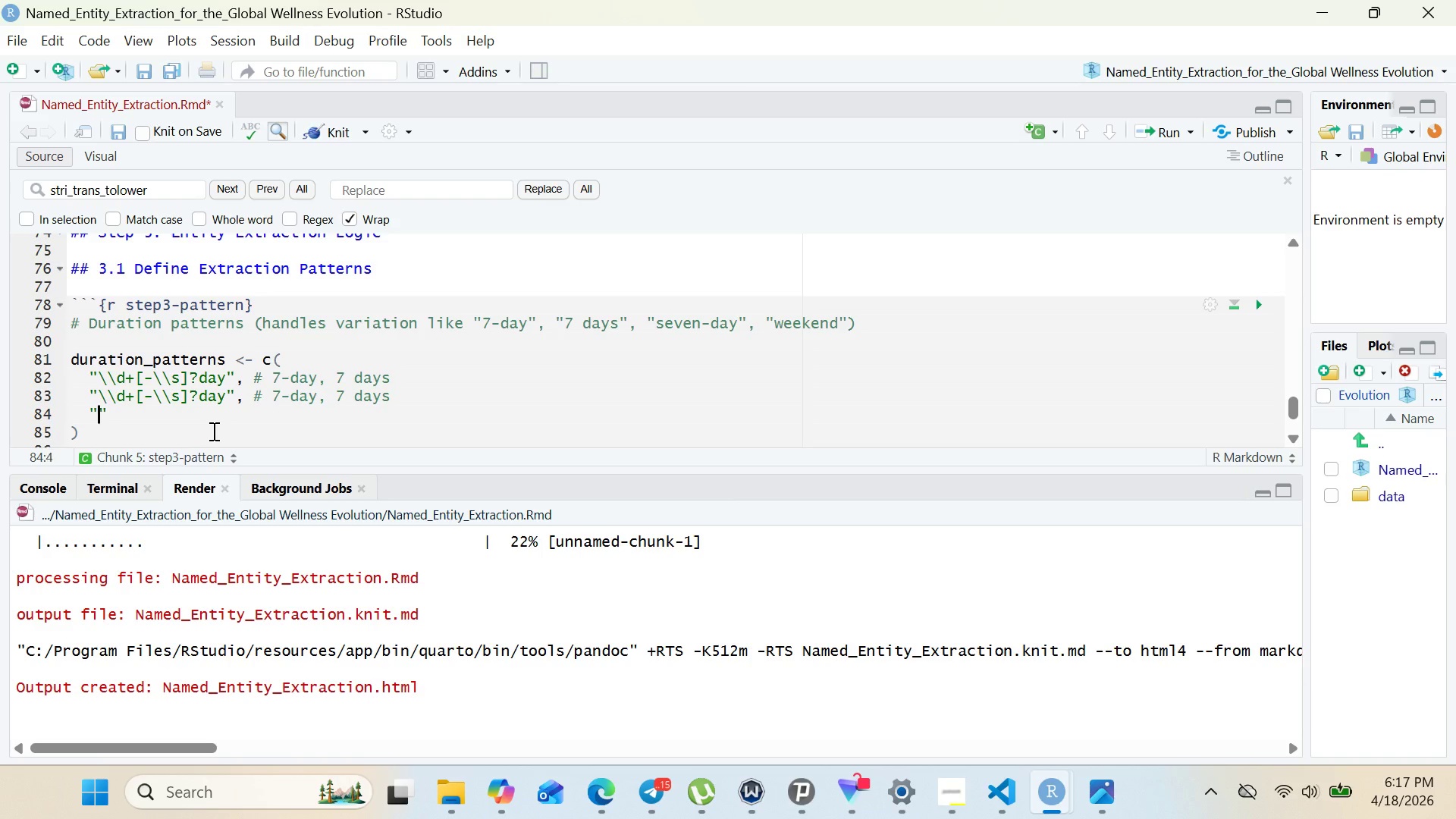 
key(ArrowLeft)
 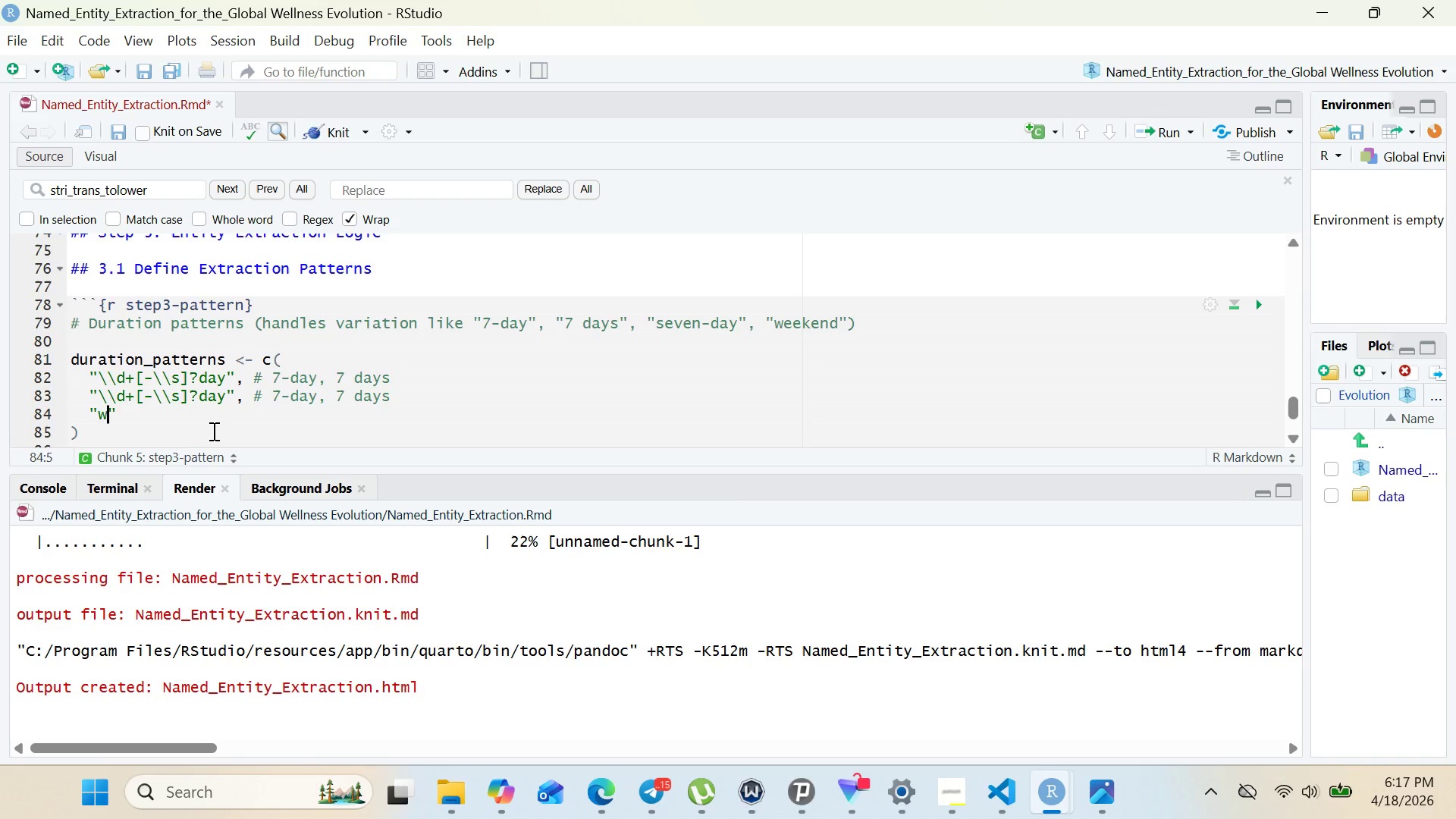 
type(weekend)
 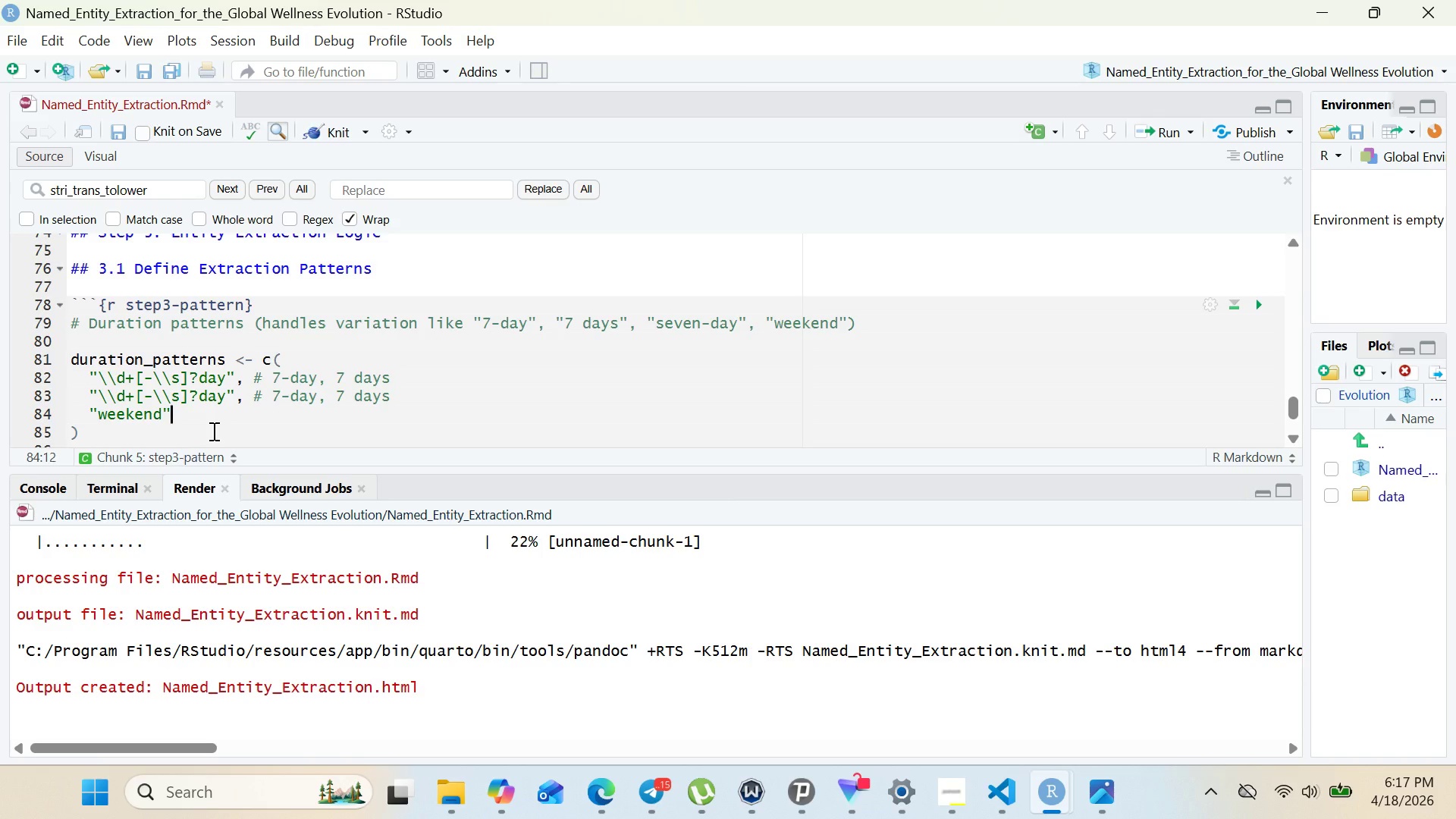 
key(ArrowRight)
 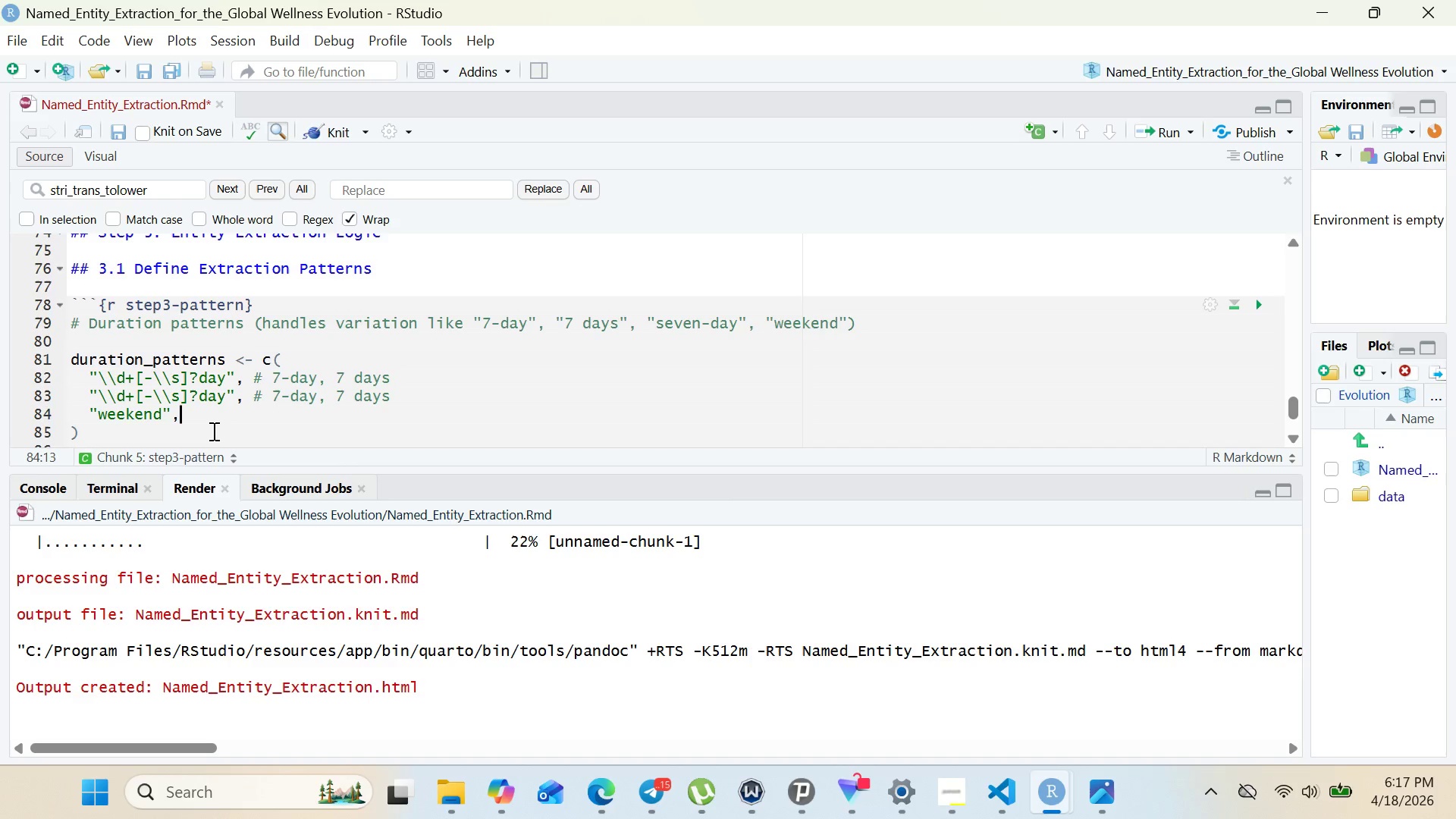 
key(Comma)
 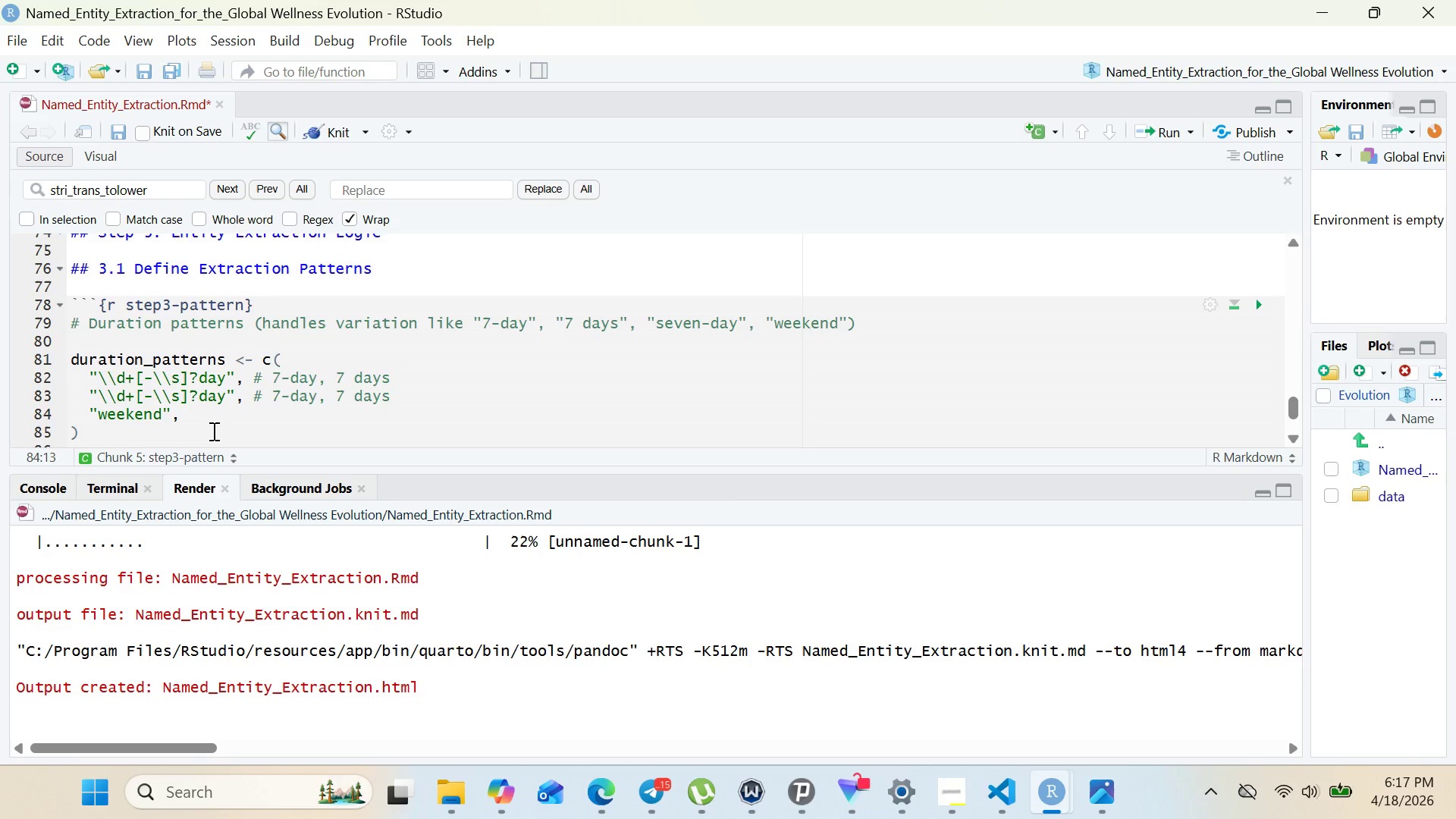 
hold_key(key=Space, duration=0.75)
 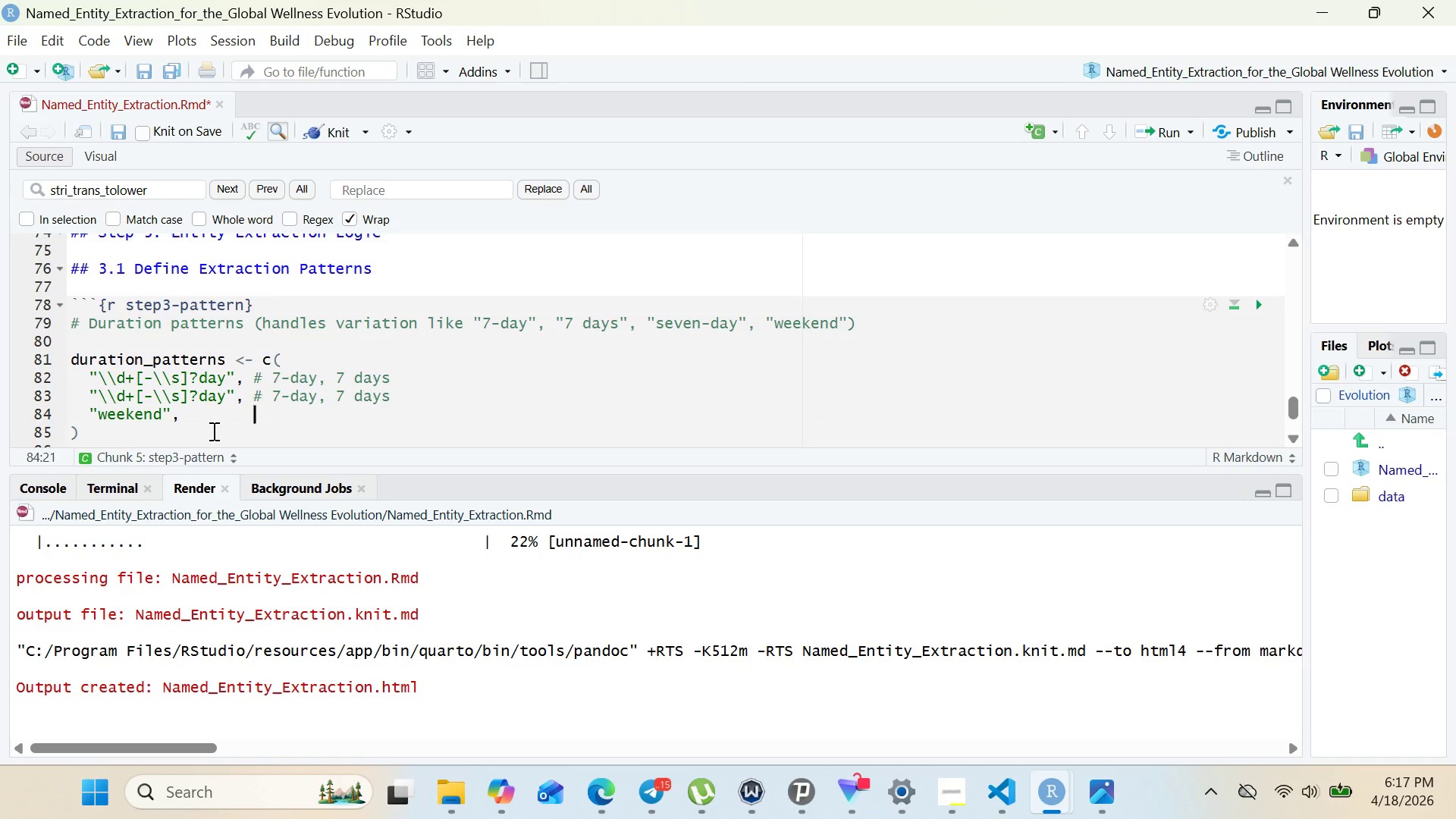 
key(Backspace)
type(# weekend)
 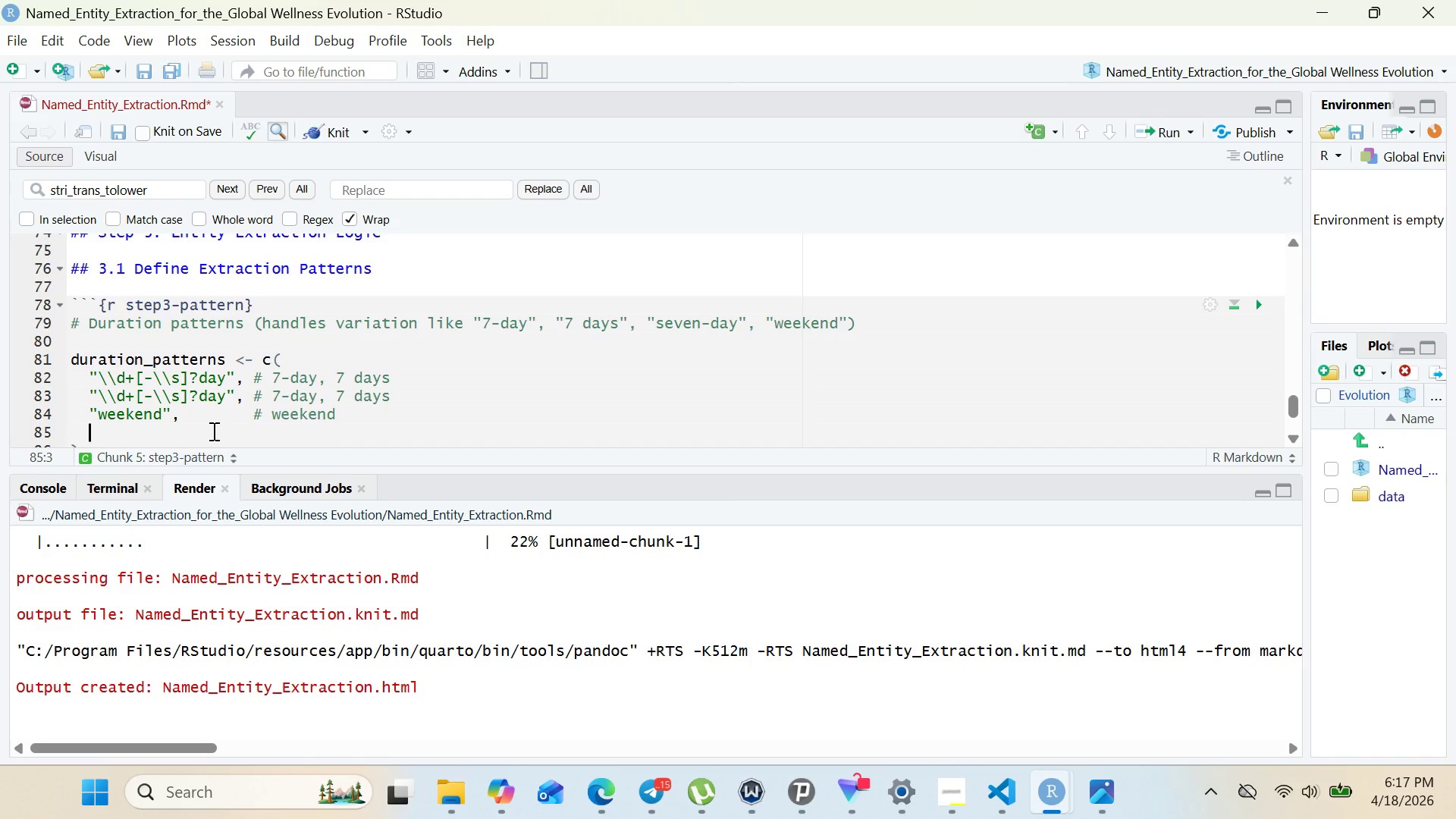 
key(Enter)
 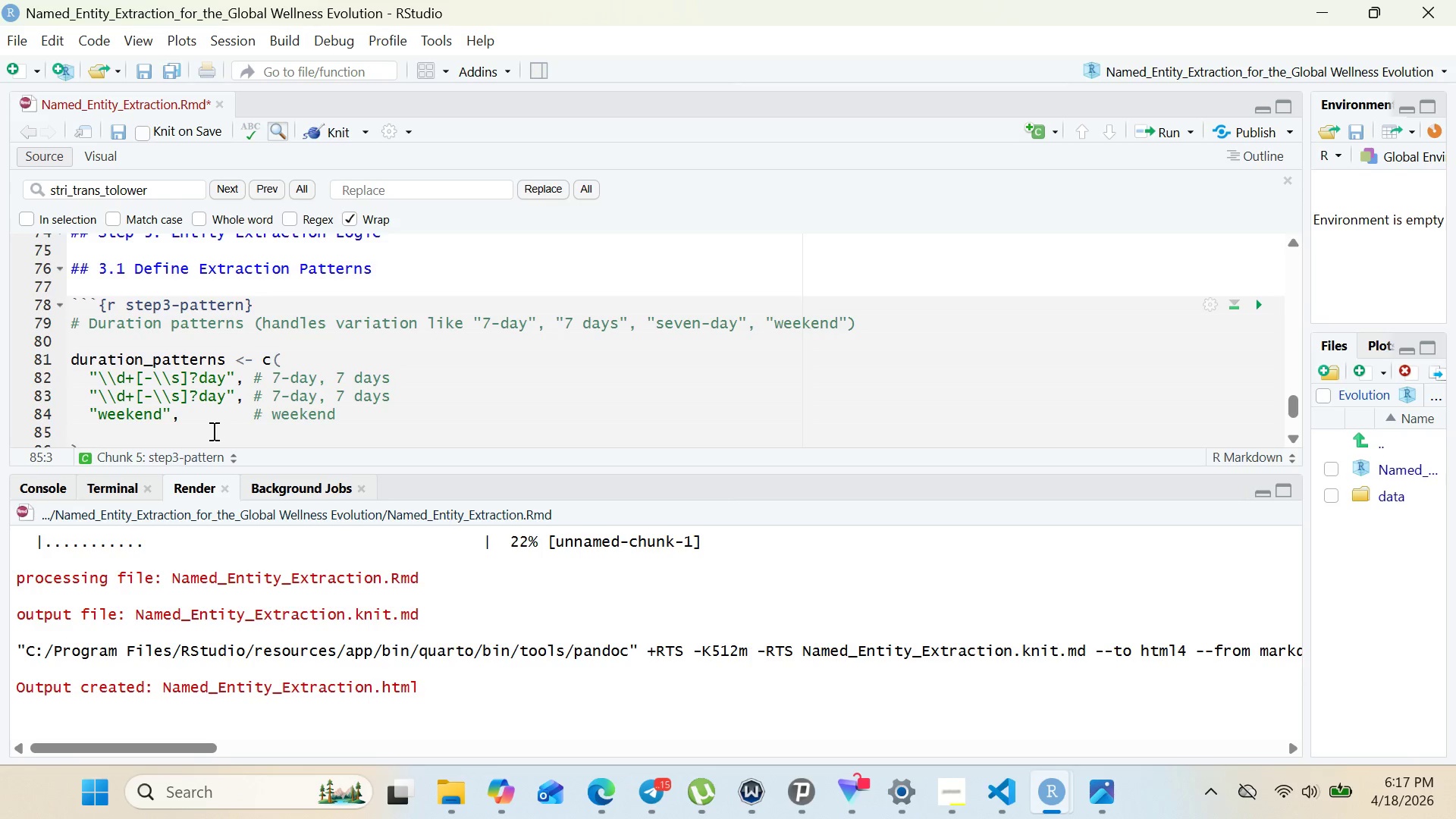 
wait(8.47)
 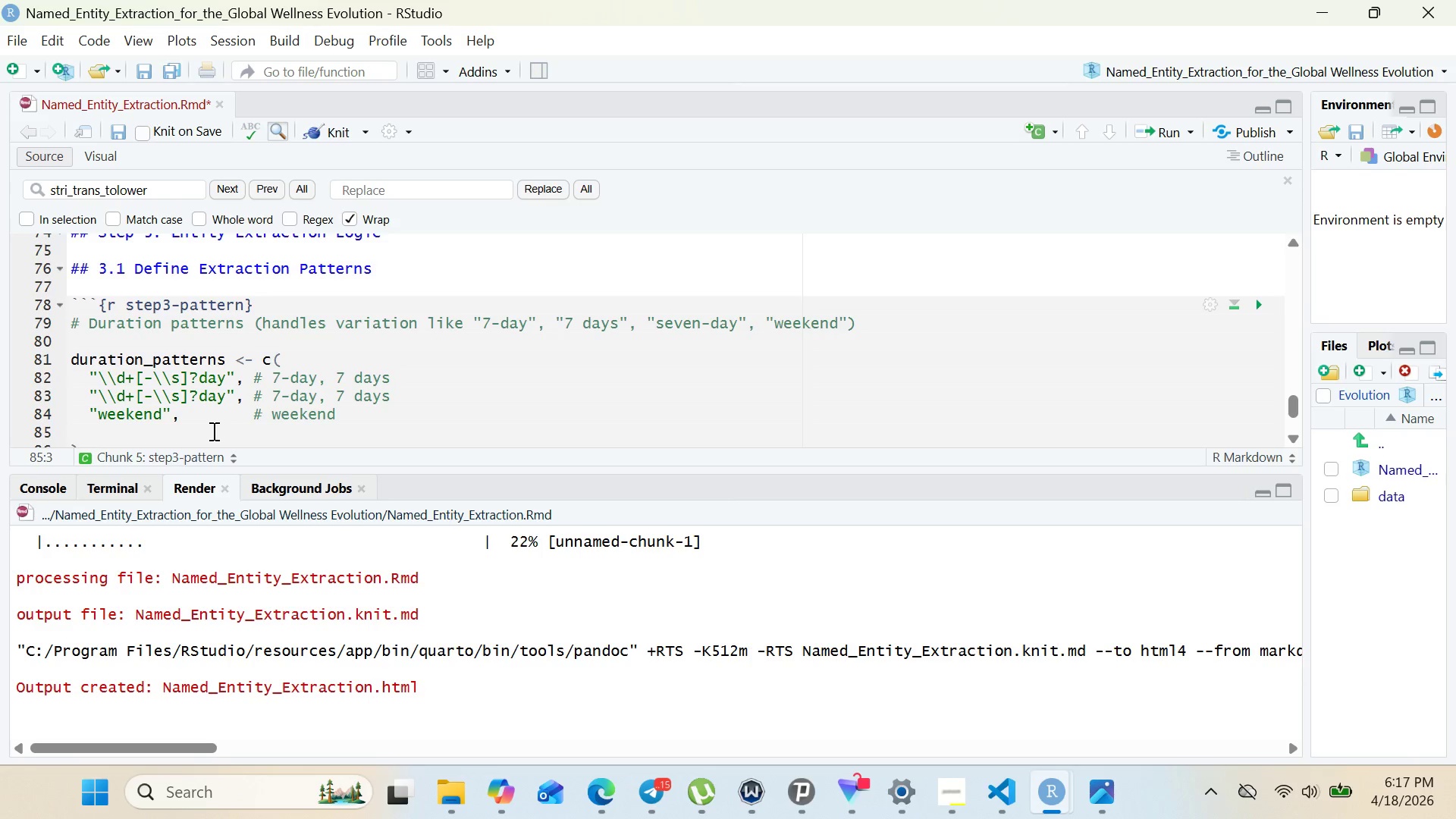 
type(mo)
key(Backspace)
key(Backspace)
type("month\\s)
 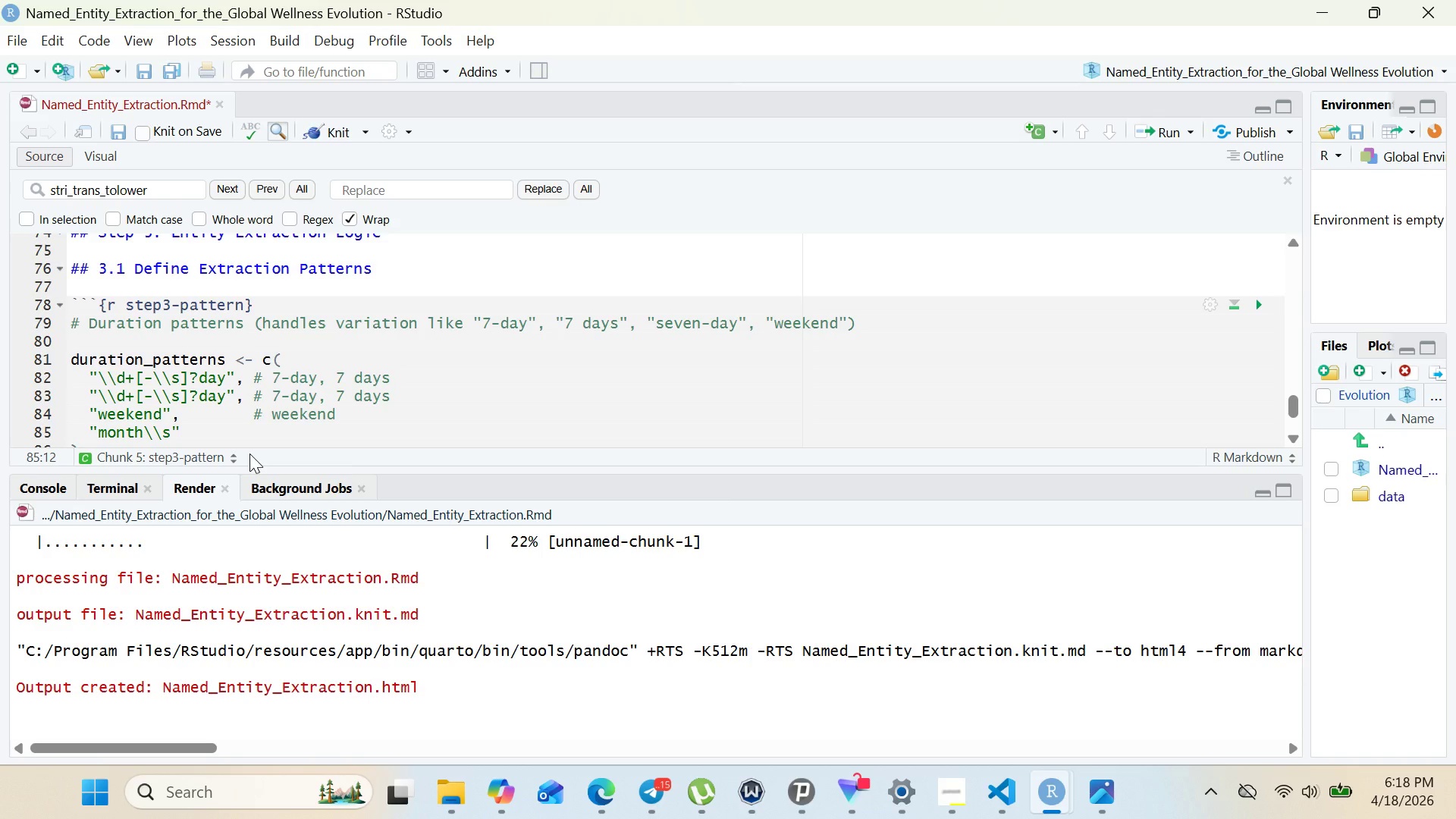 
wait(5.02)
 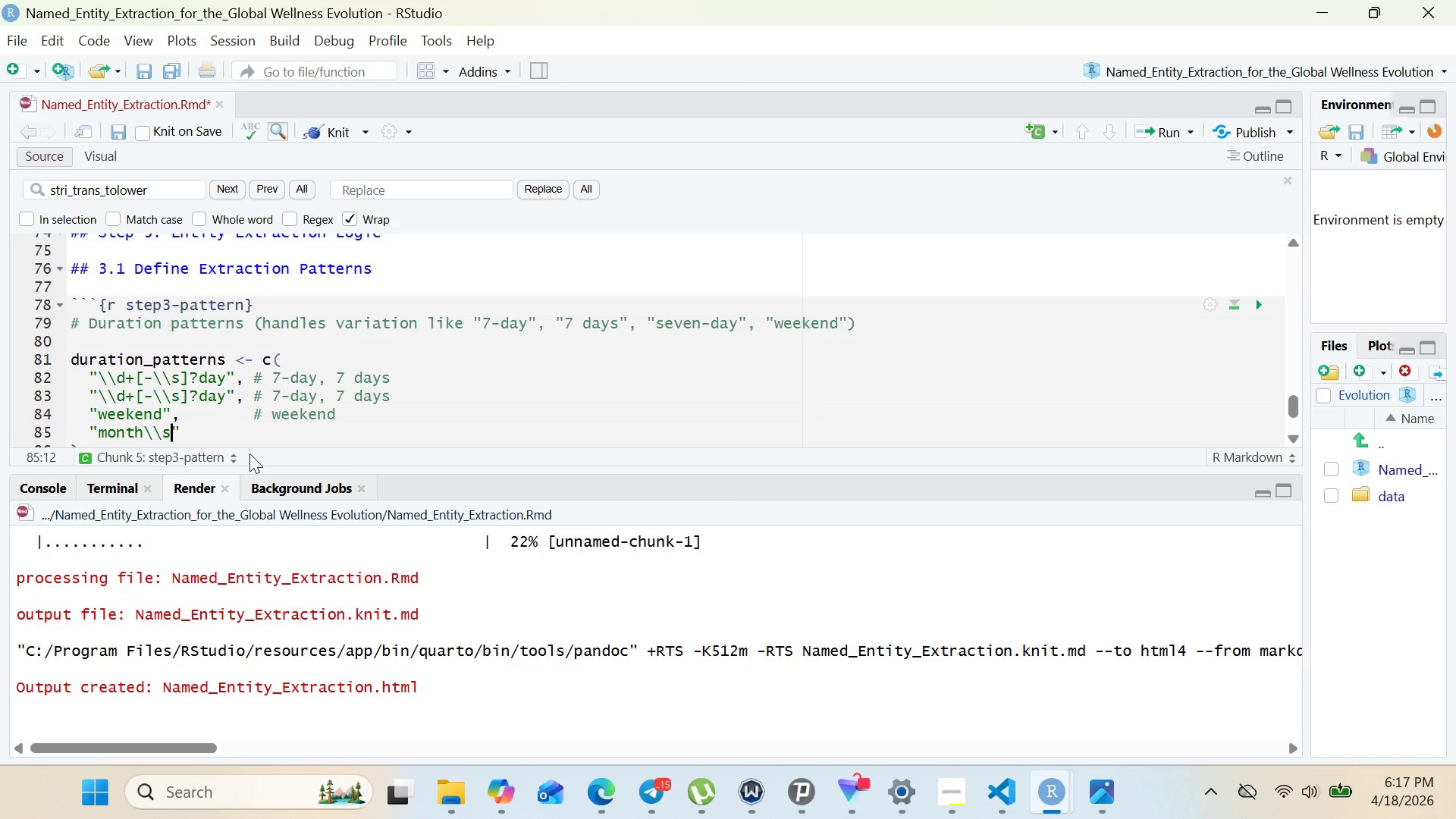 
type(?long)
 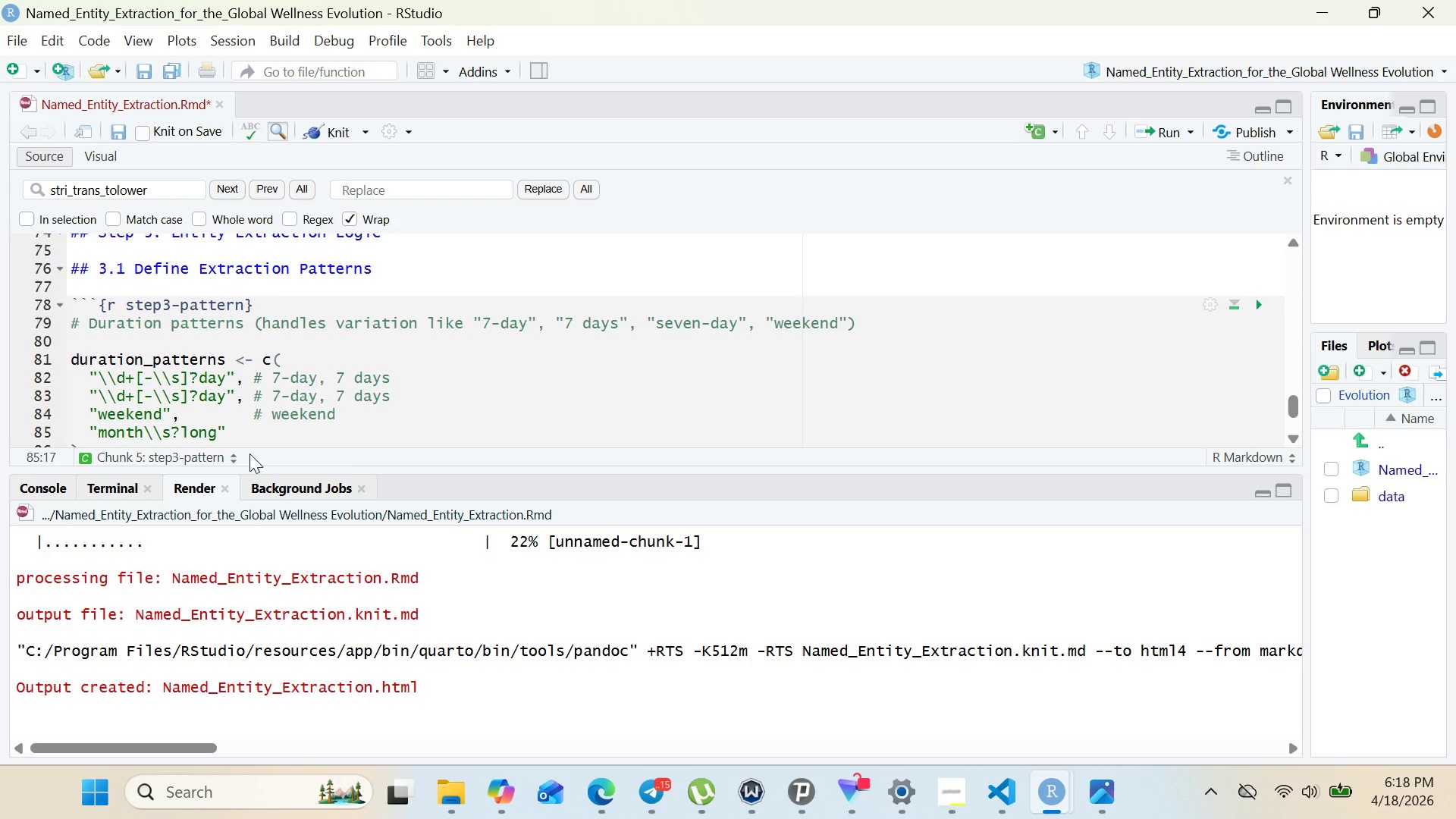 
key(ArrowRight)
 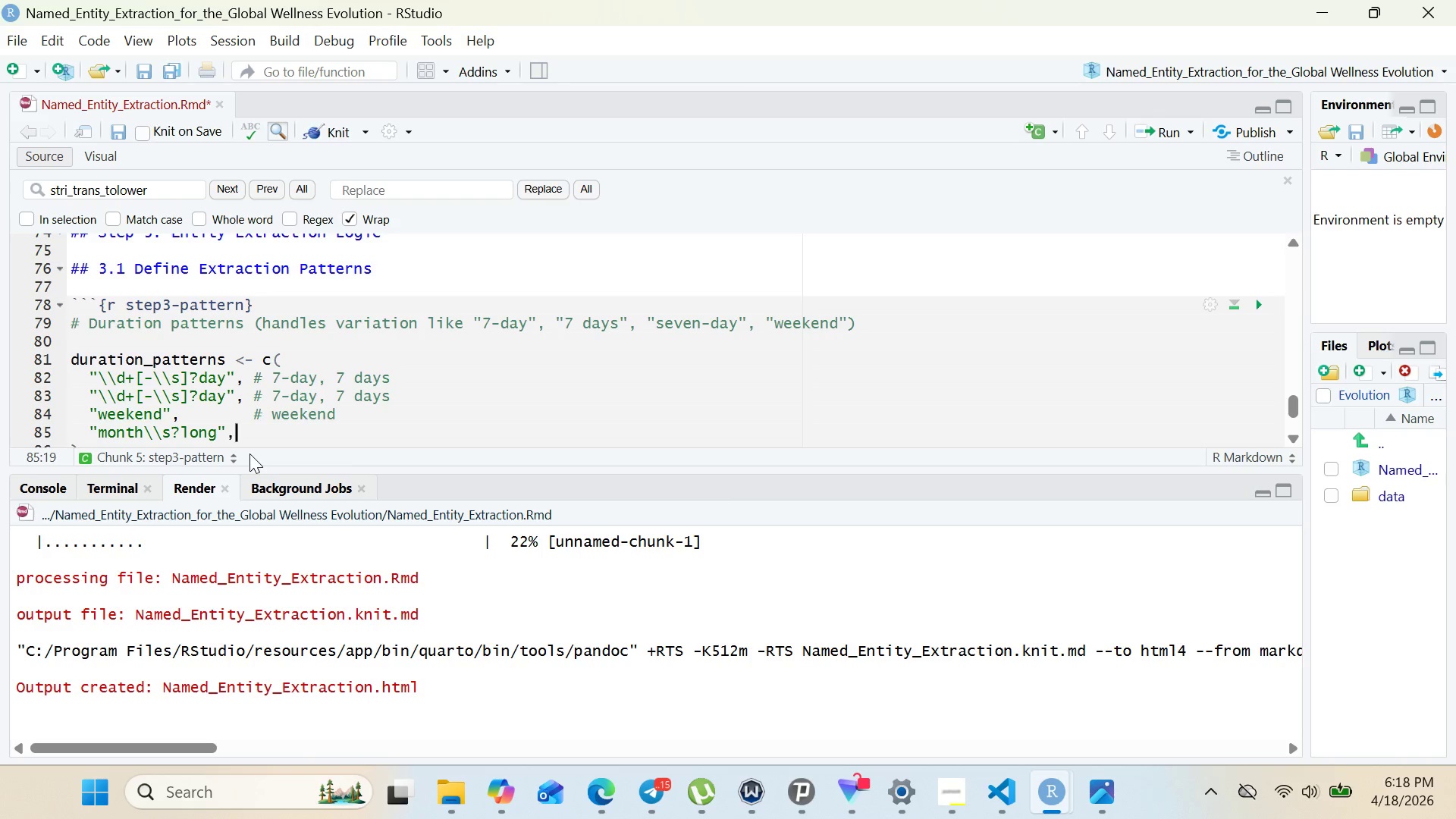 
type(,  # month-long, month long)
 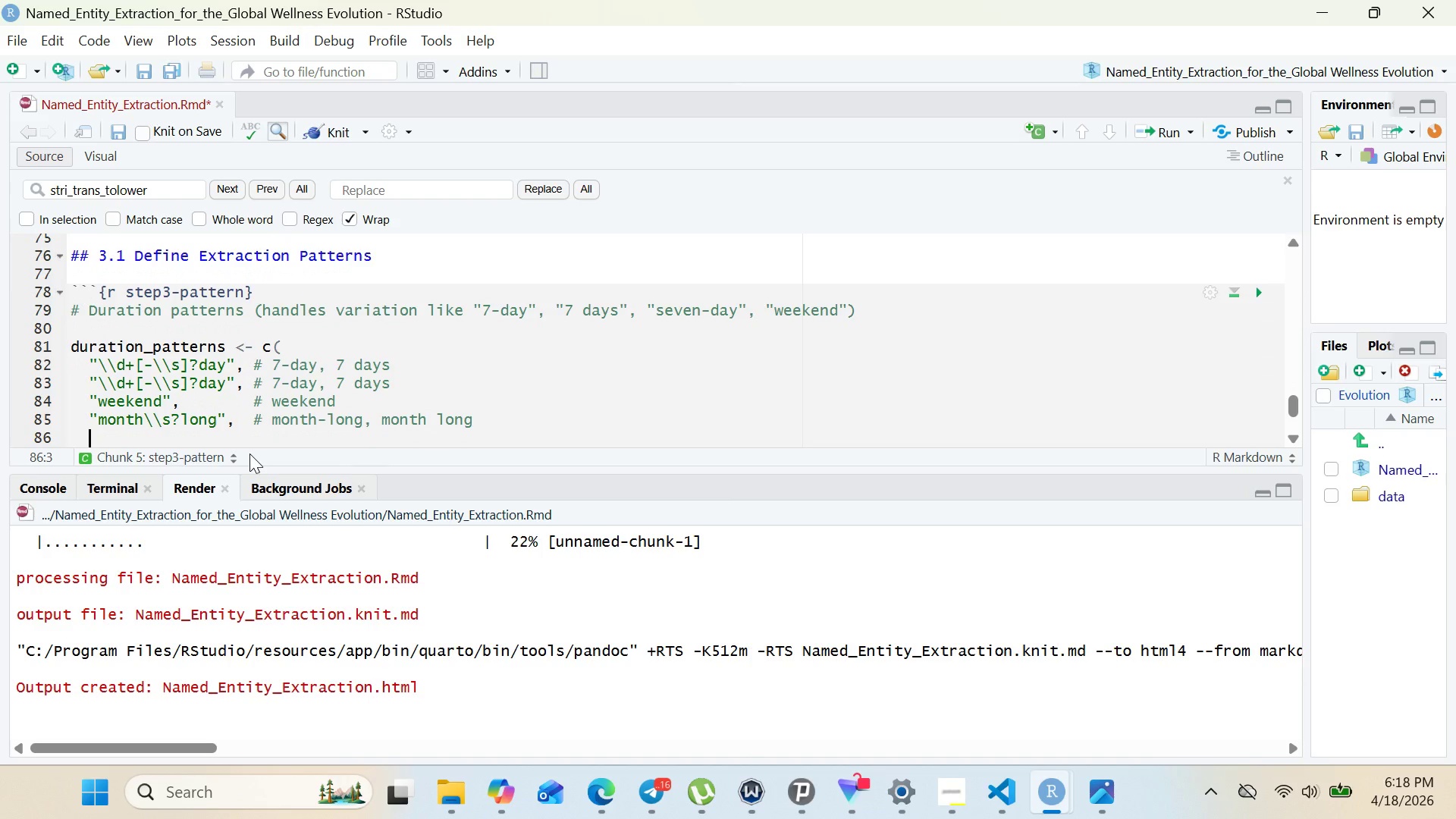 
 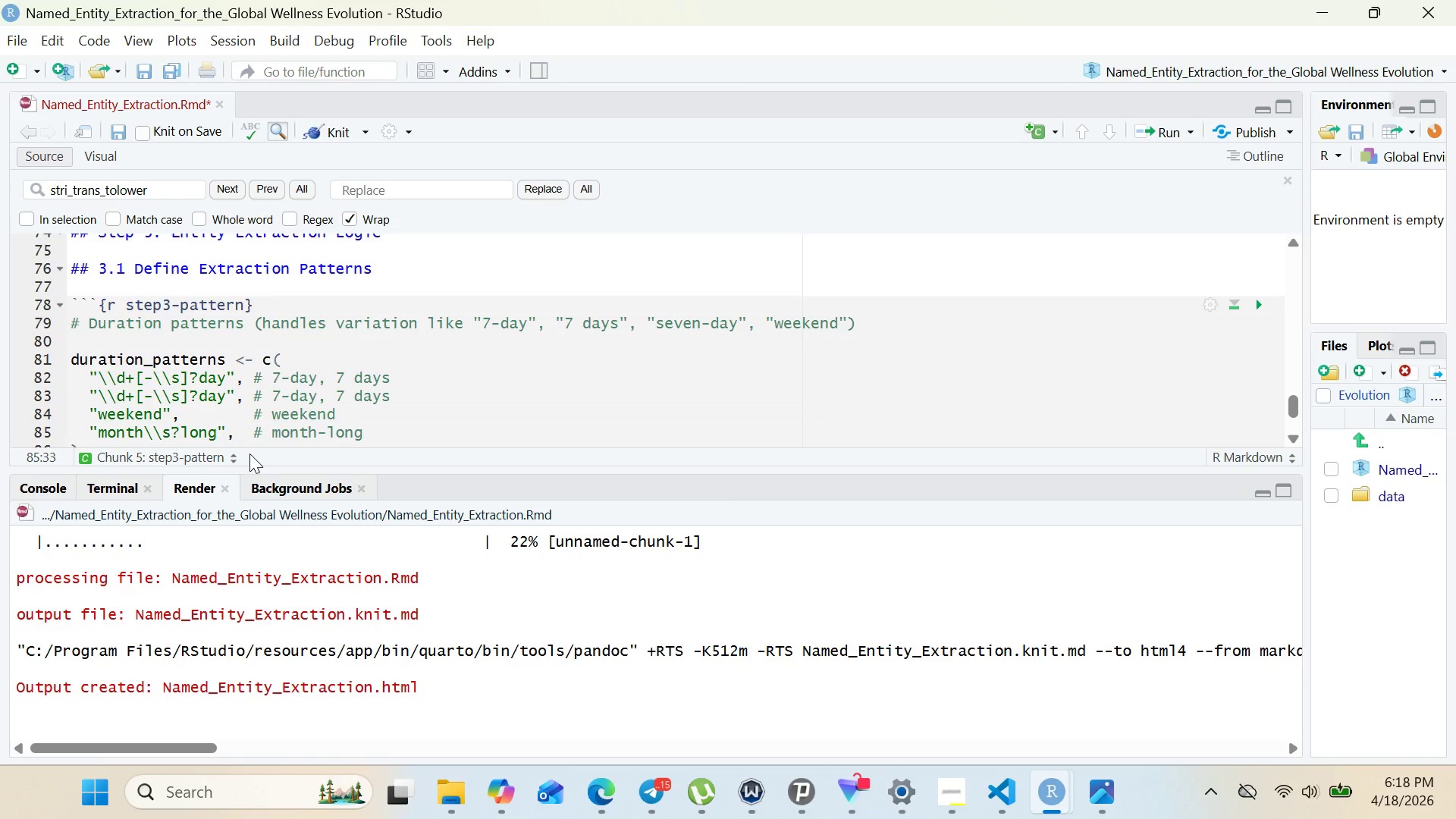 
key(Enter)
 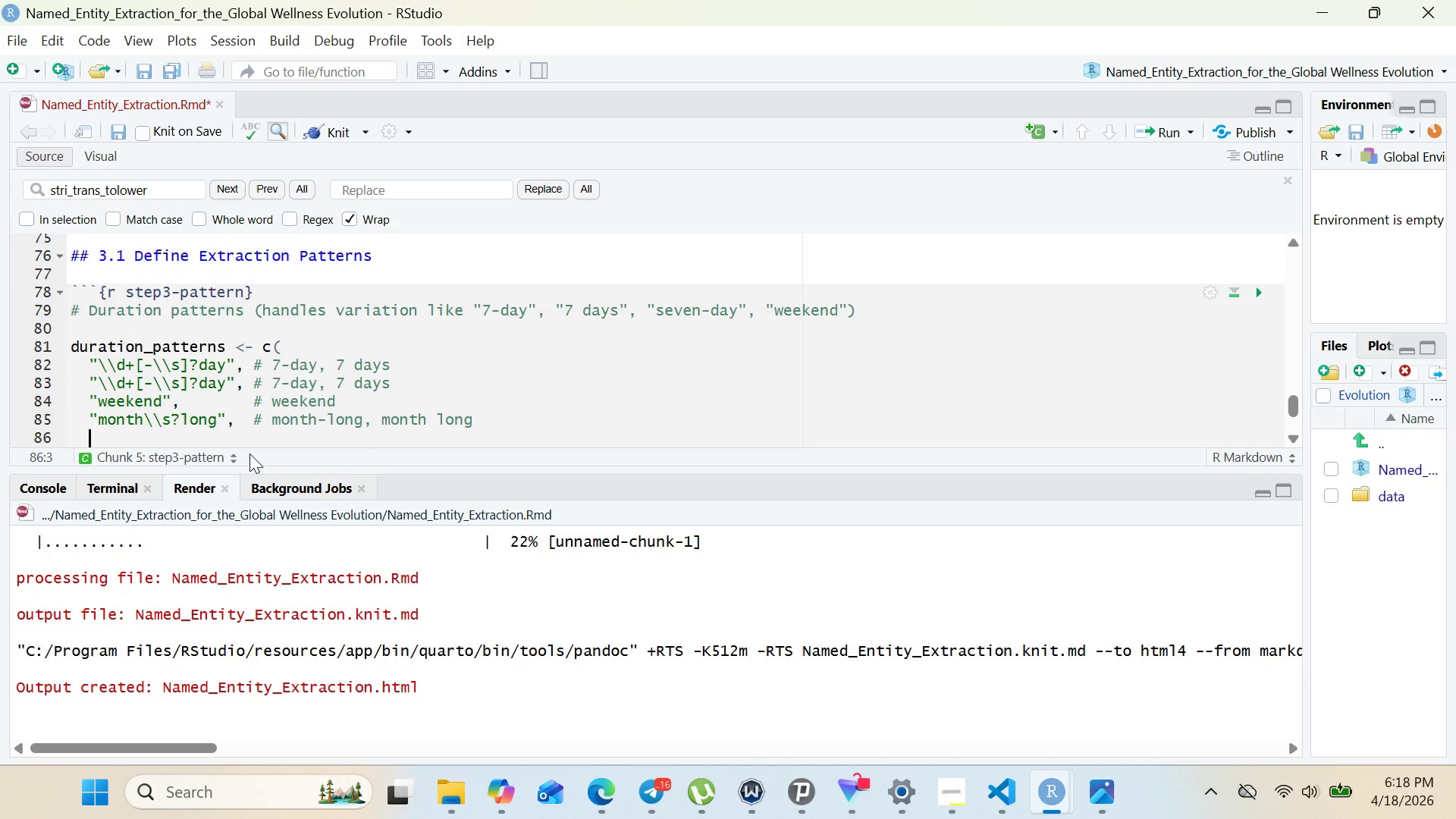 
key(Control+V)
 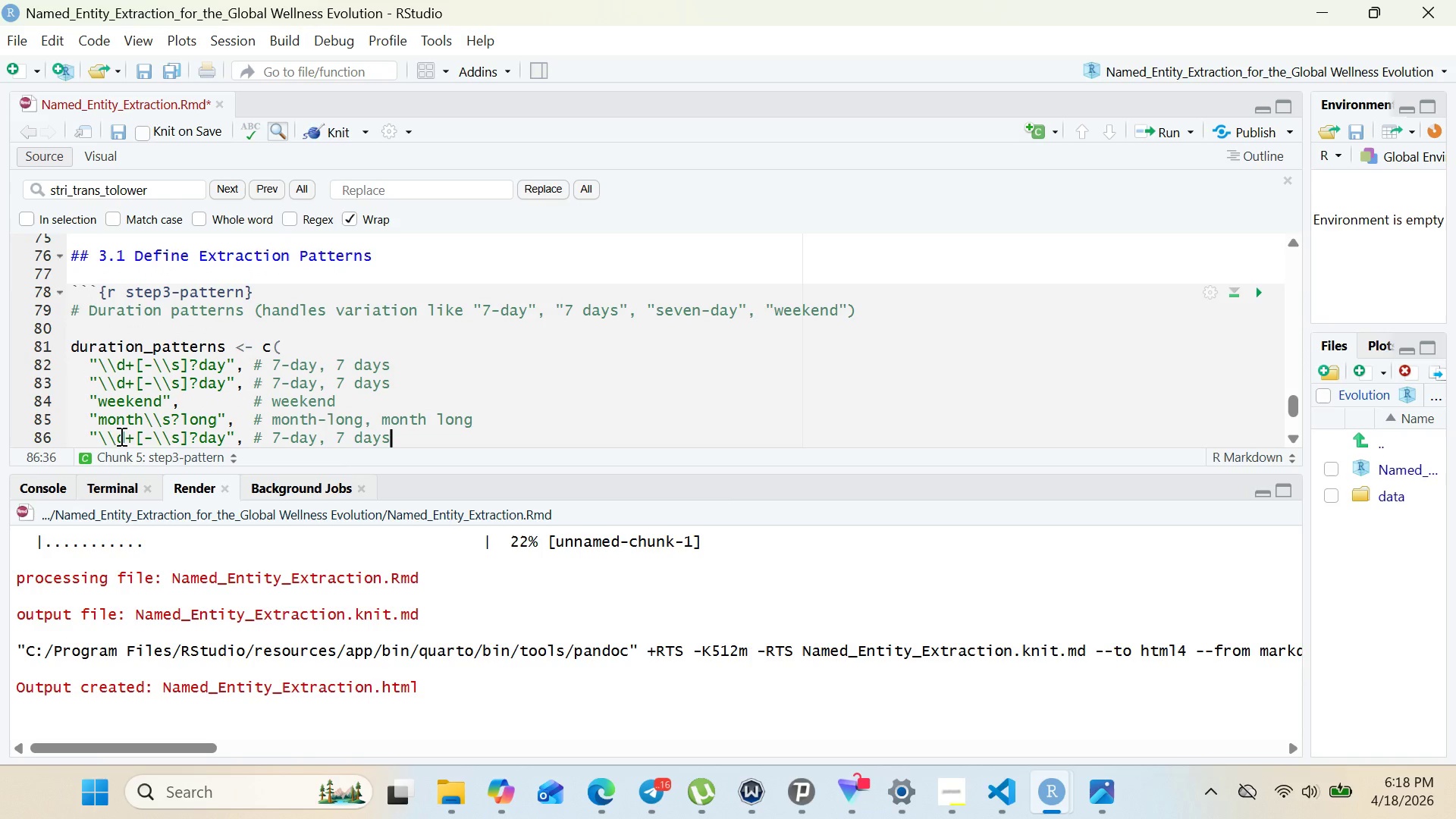 
left_click_drag(start_coordinate=[101, 434], to_coordinate=[136, 434])
 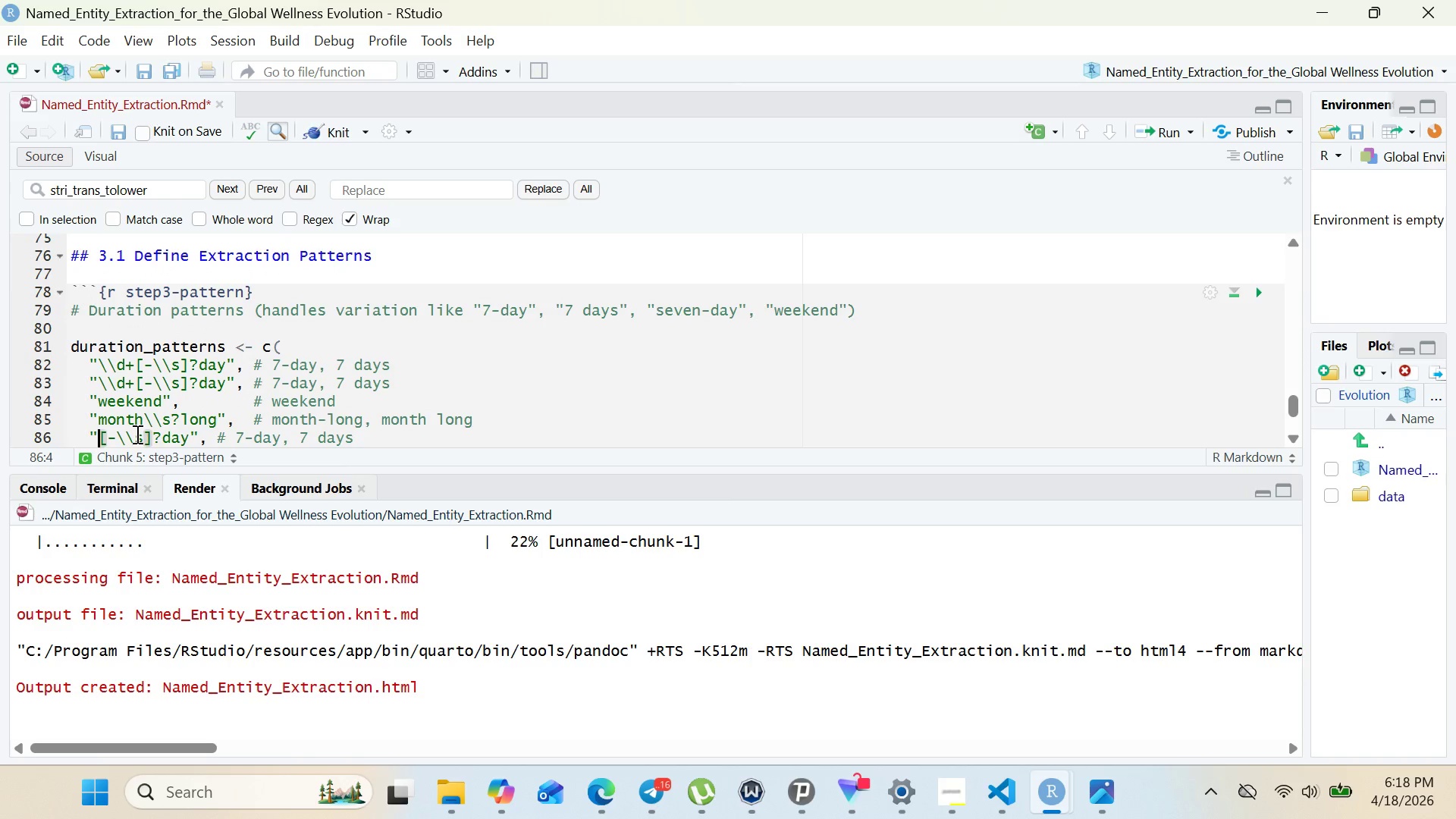 
key(Backspace)
type(one)
 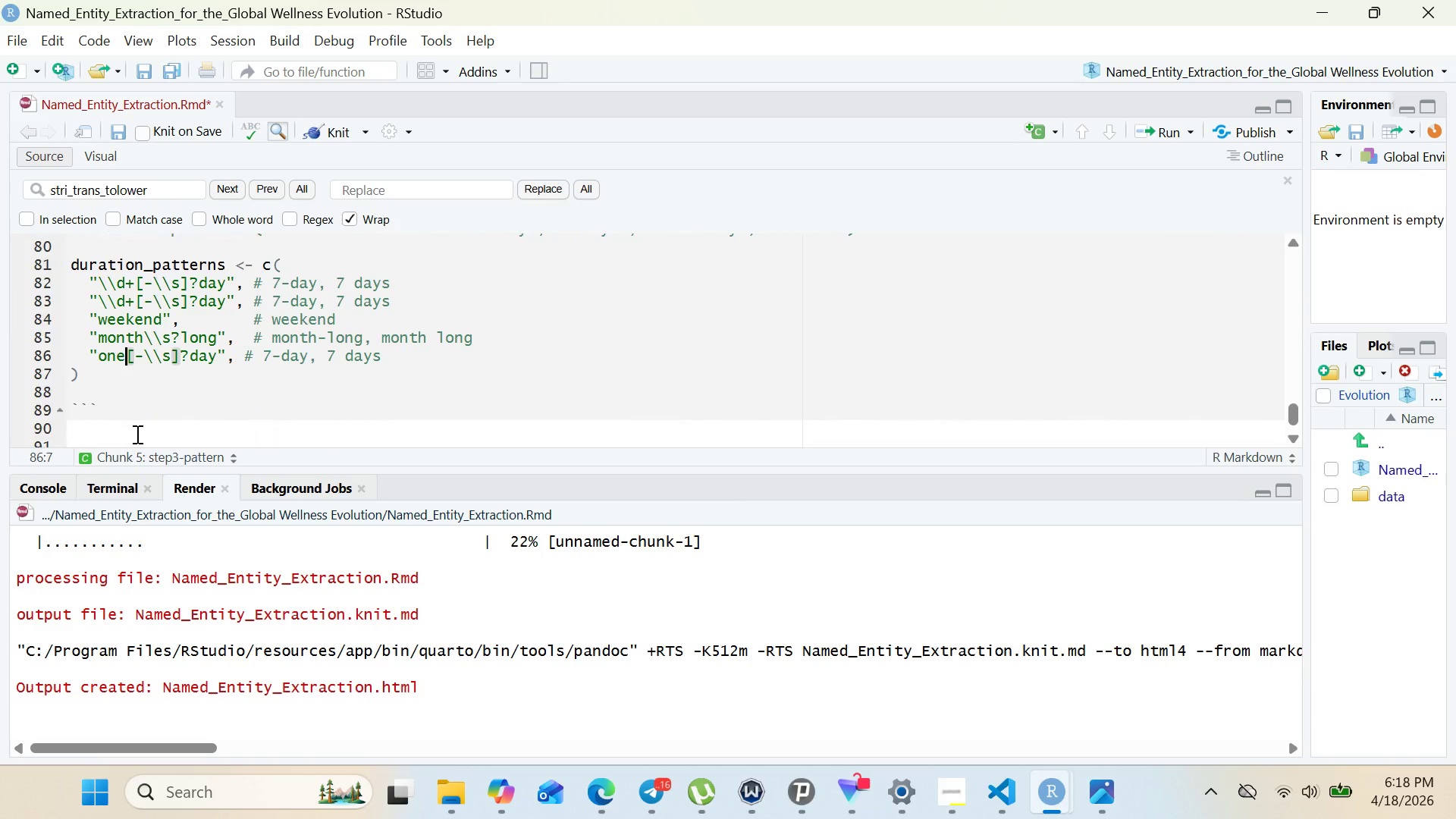 
wait(5.77)
 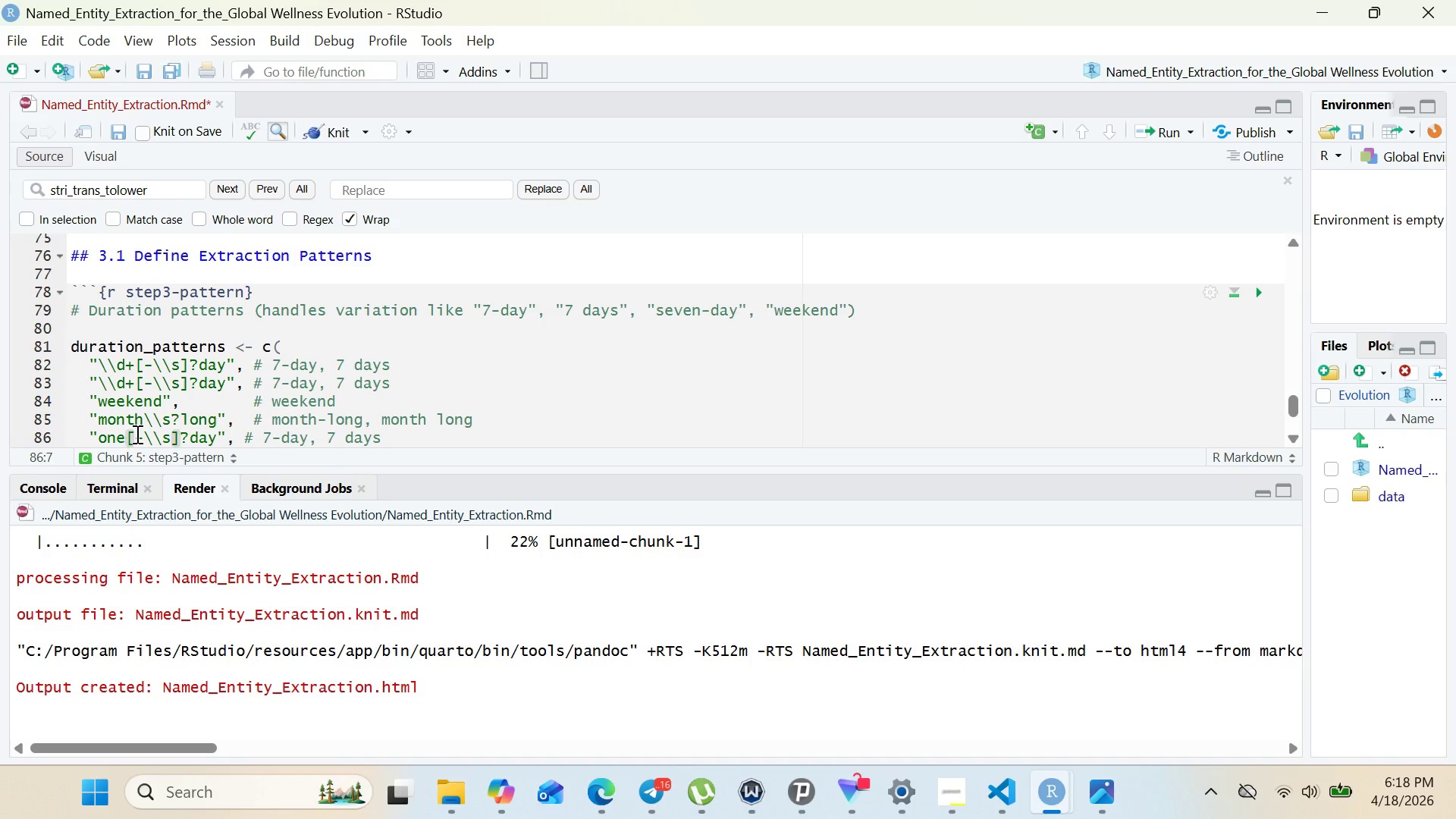 
double_click([202, 353])
 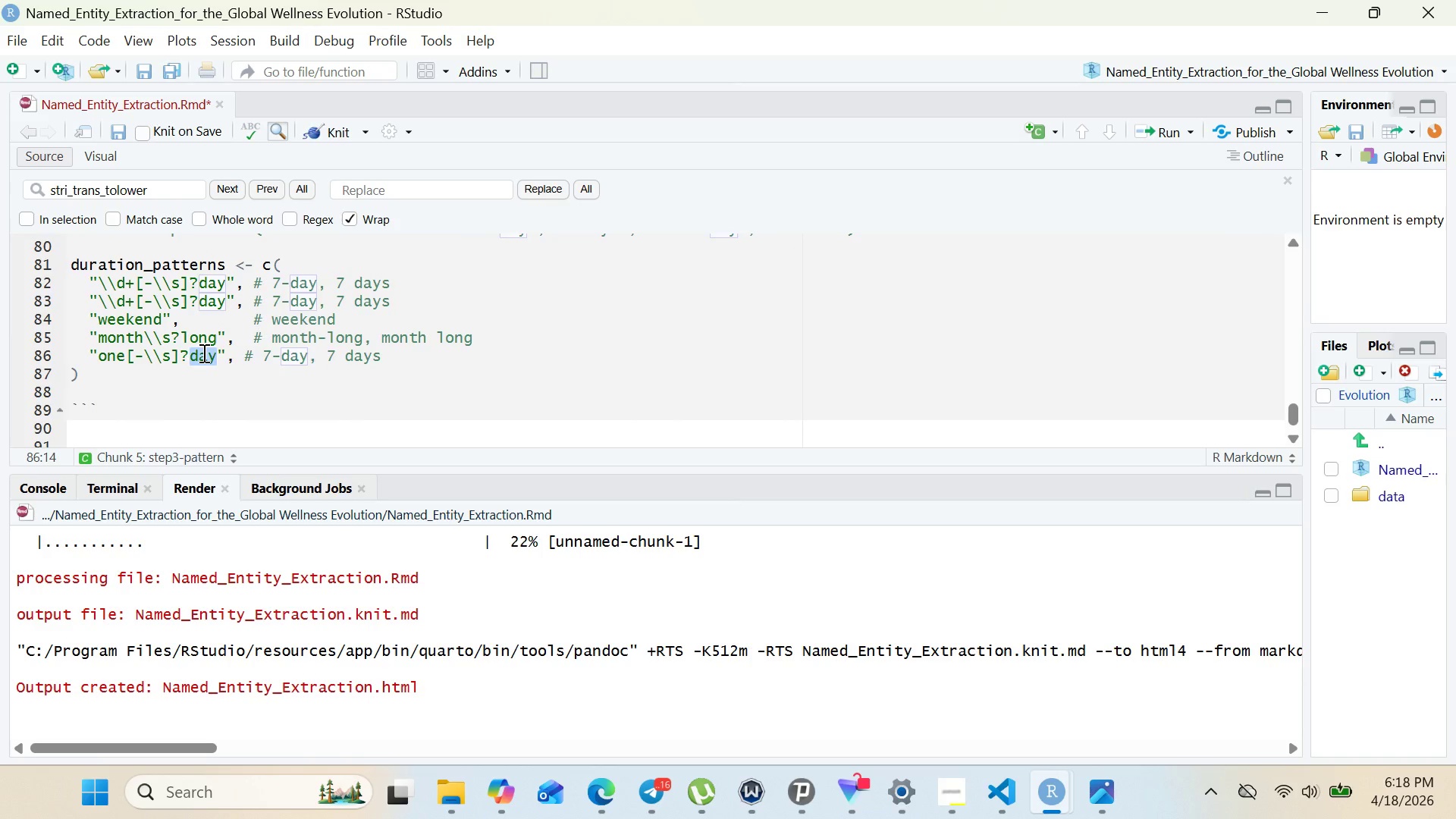 
type(week)
 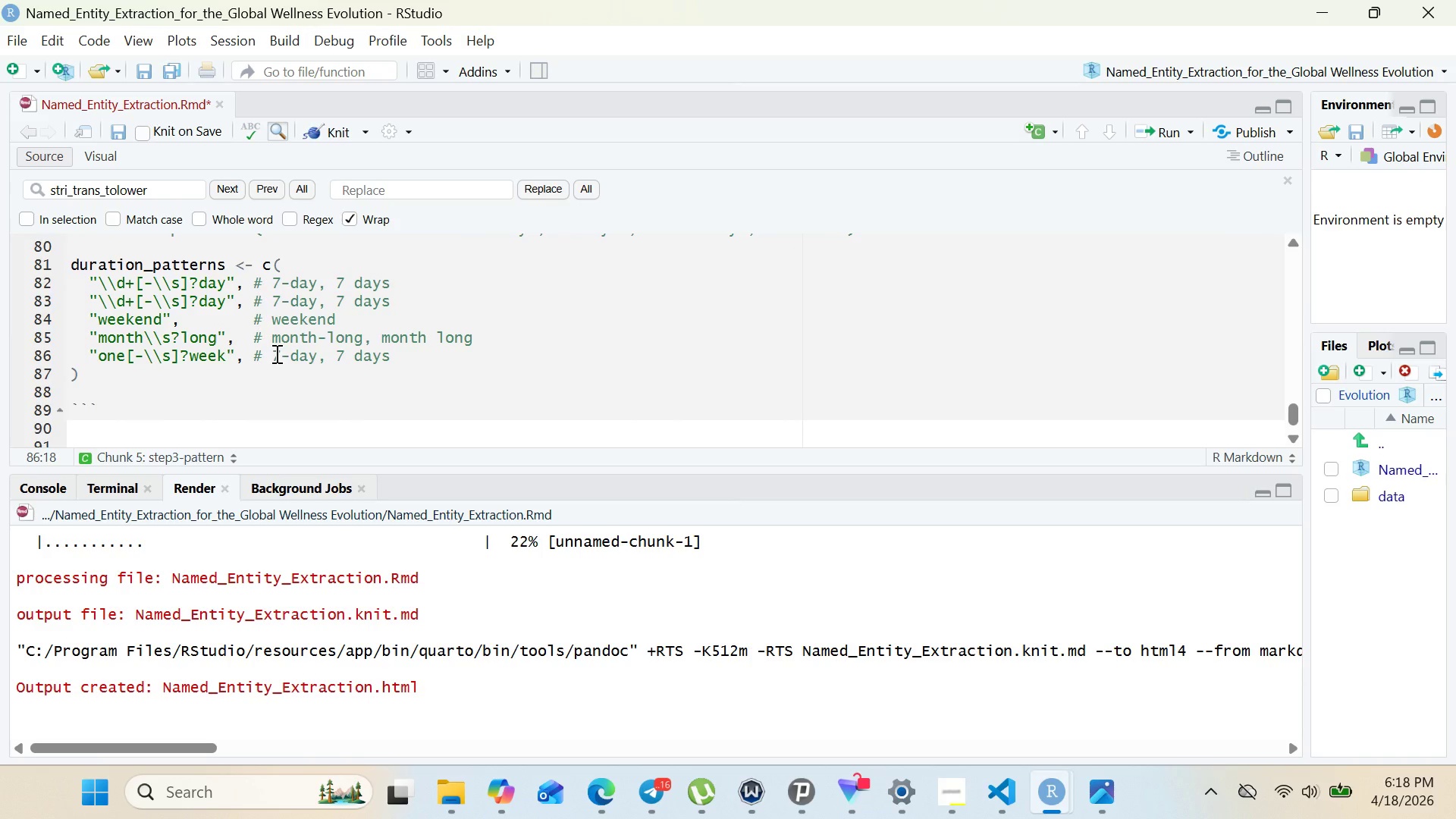 
left_click([278, 353])
 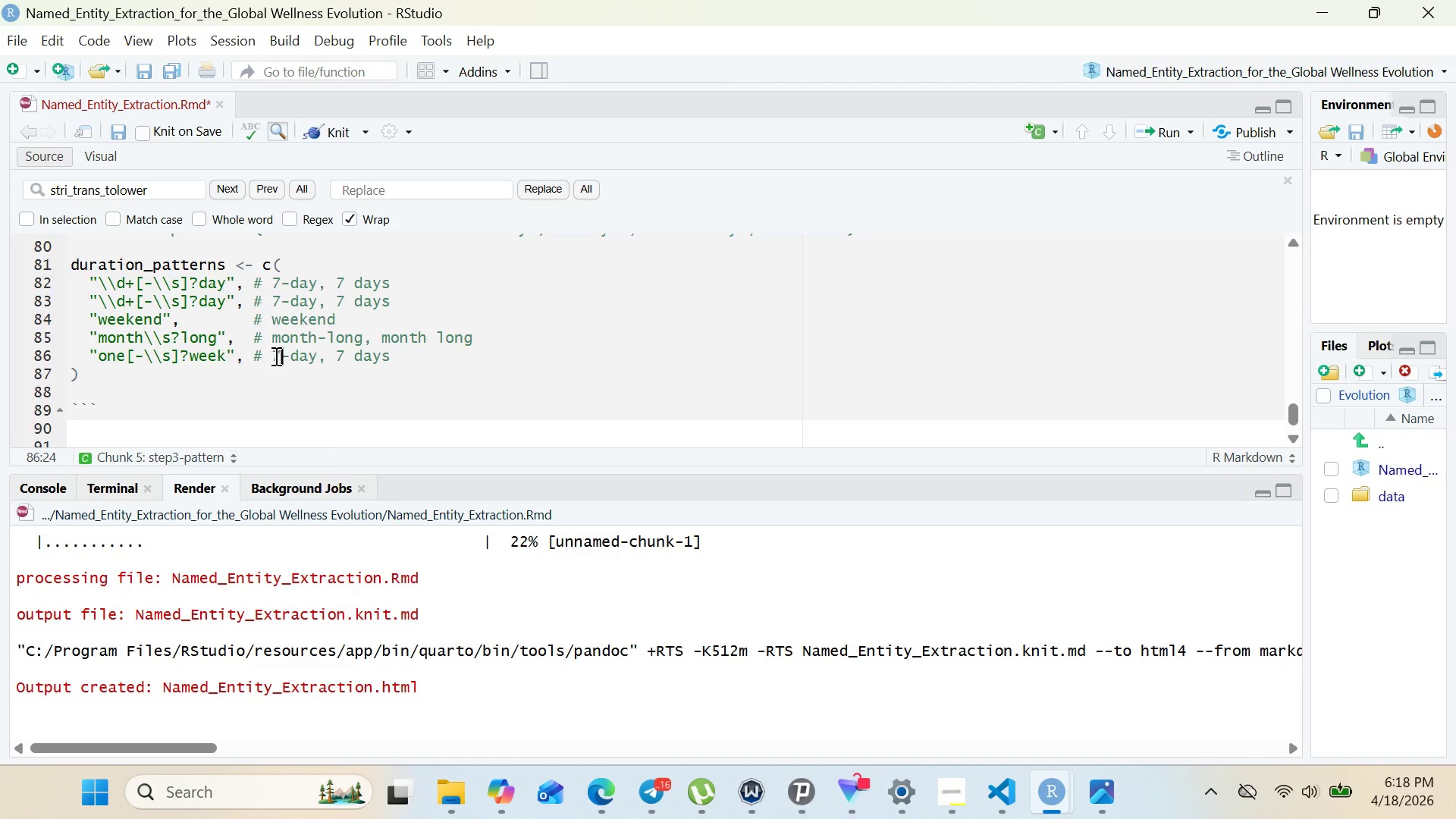 
left_click_drag(start_coordinate=[275, 356], to_coordinate=[316, 352])
 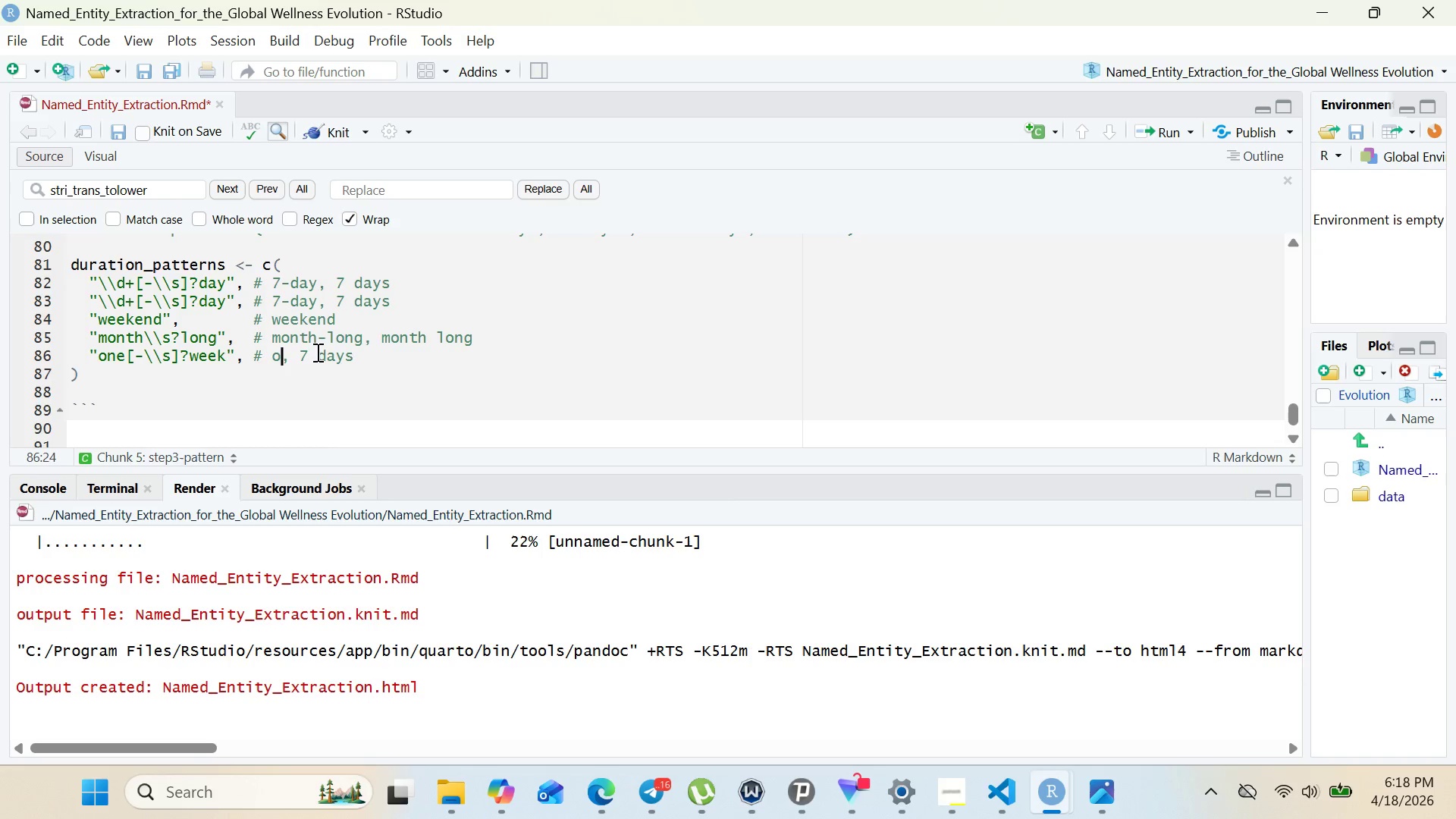 
type(one-week)
 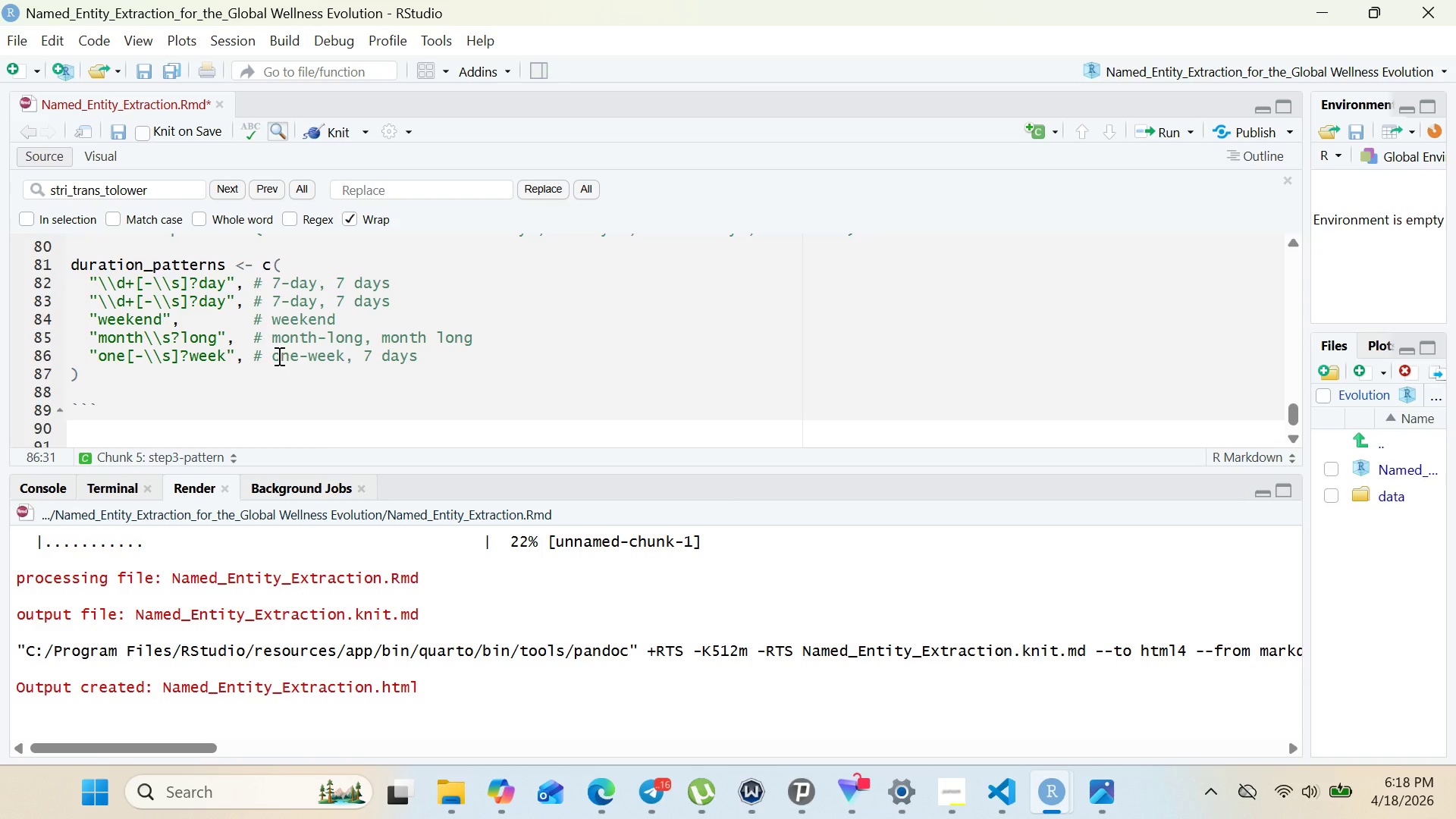 
left_click_drag(start_coordinate=[275, 356], to_coordinate=[342, 353])
 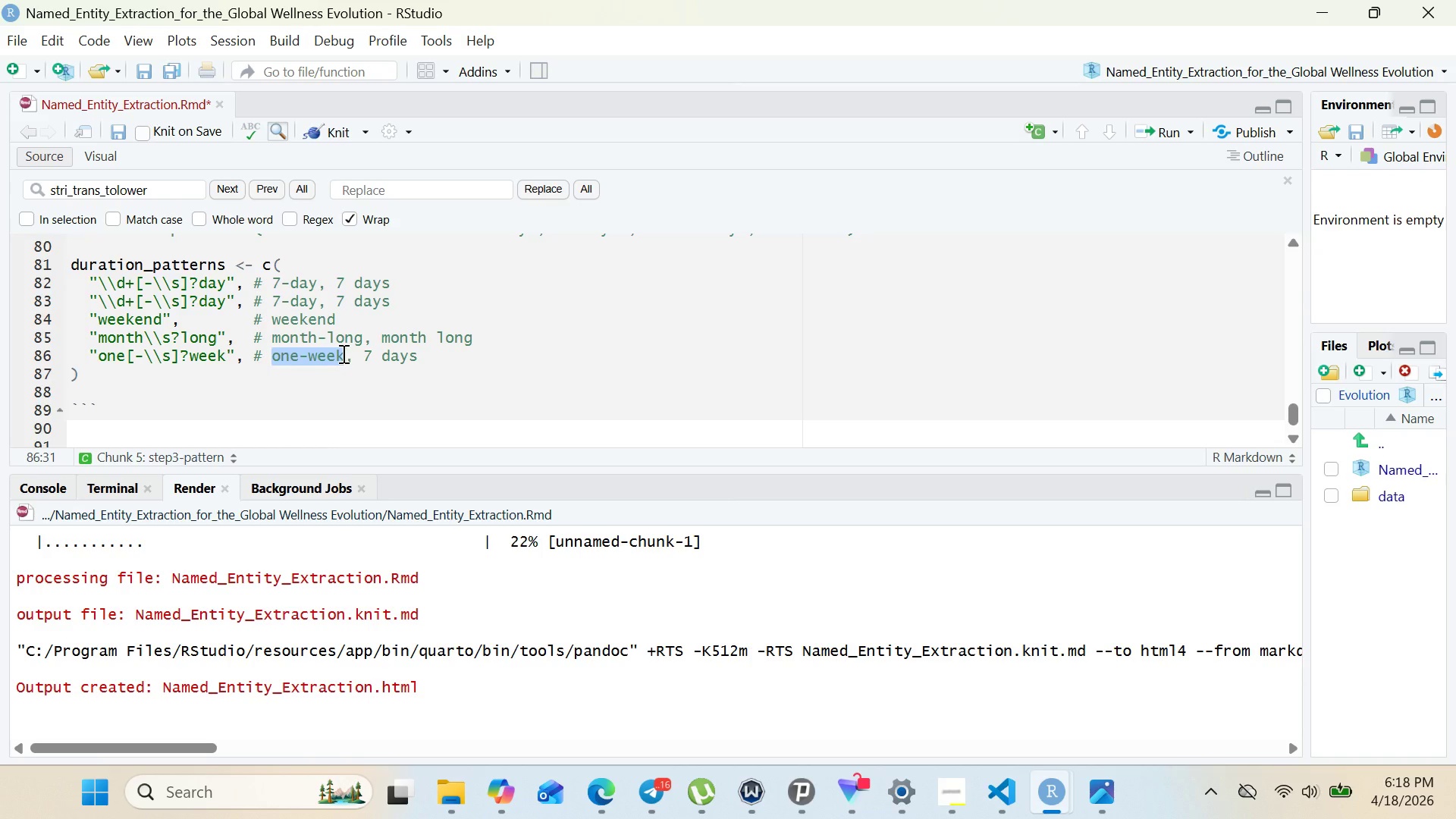 
key(Control+C)
 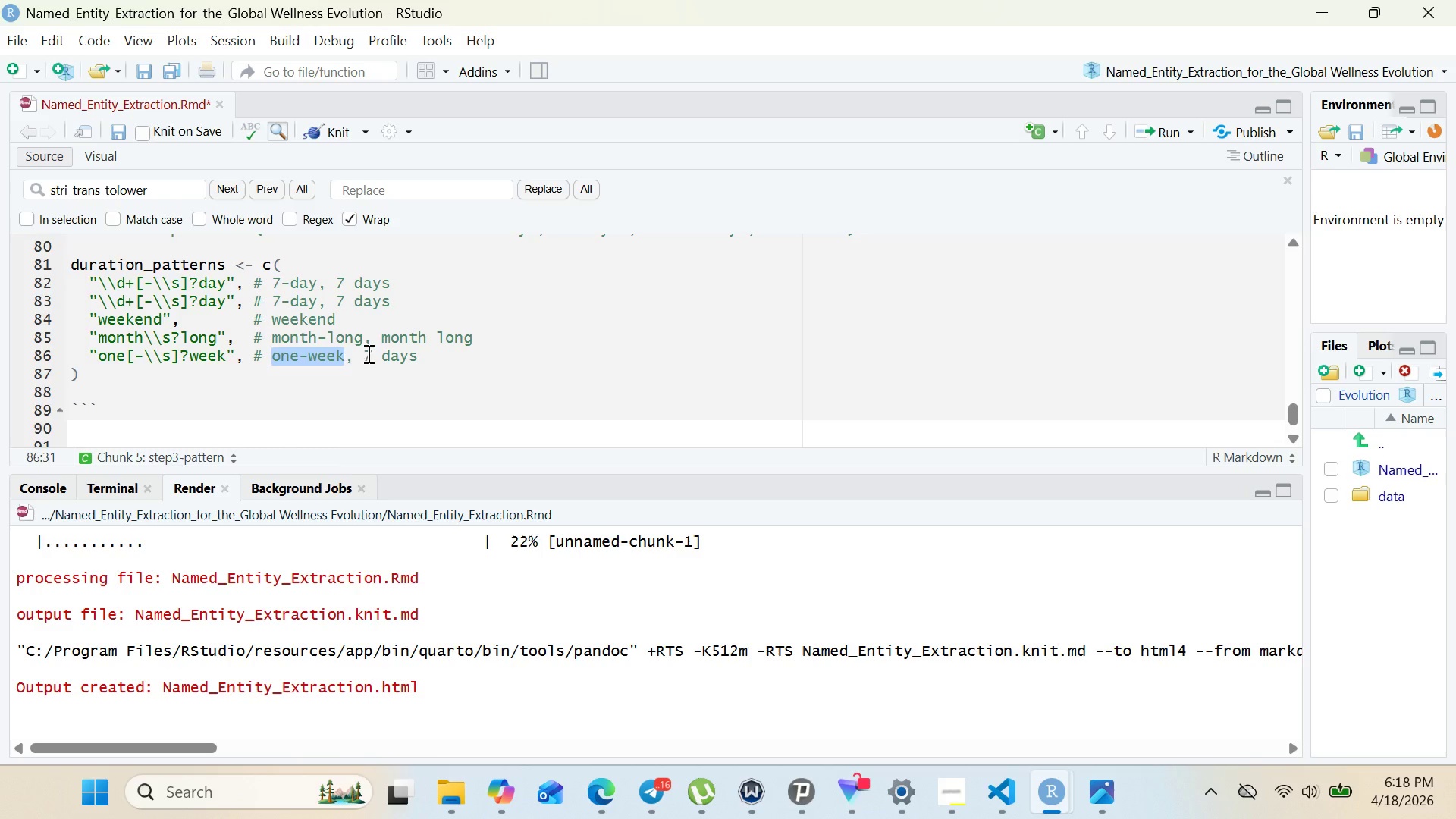 
left_click_drag(start_coordinate=[366, 353], to_coordinate=[418, 363])
 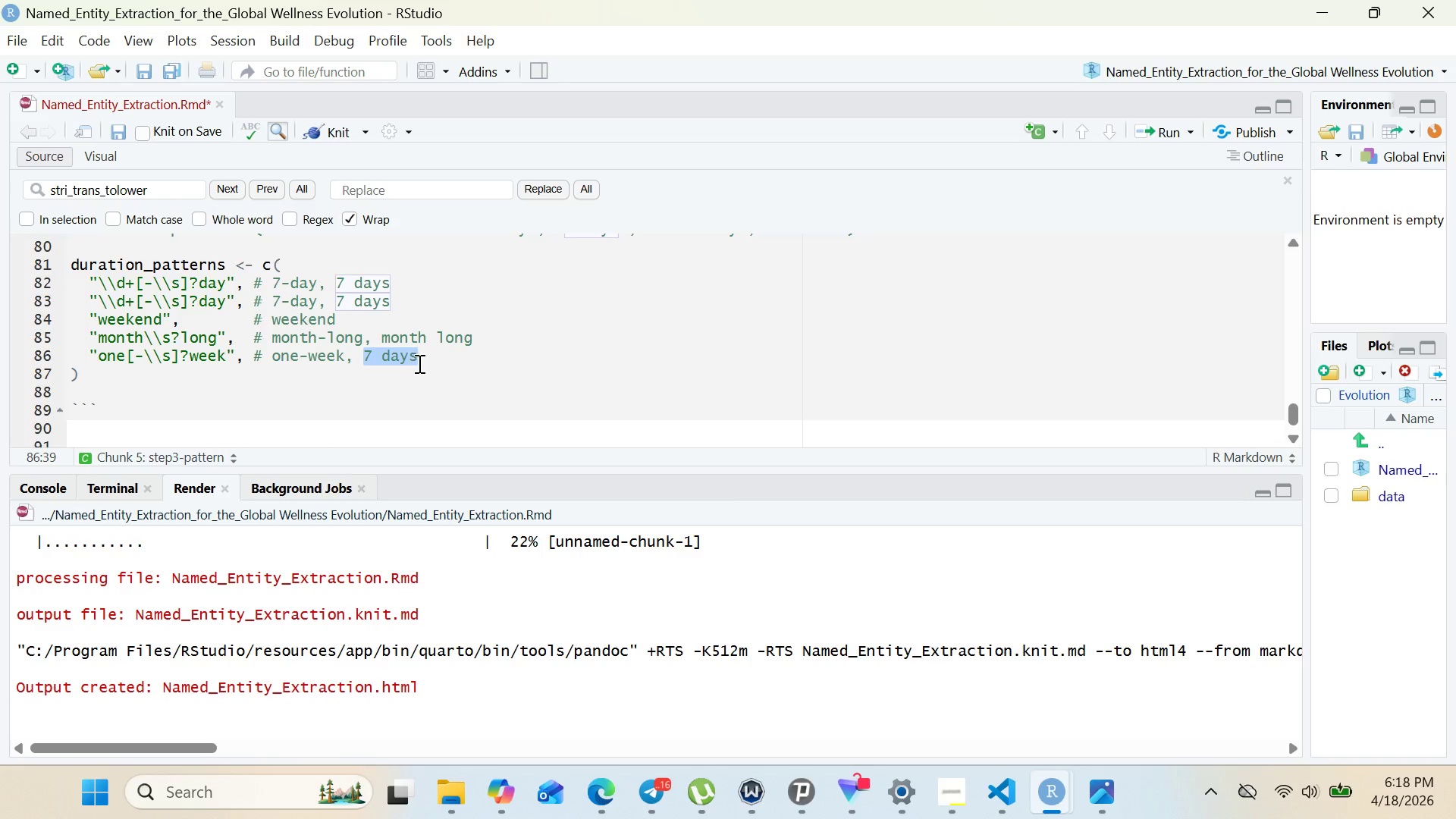 
key(Control+V)
 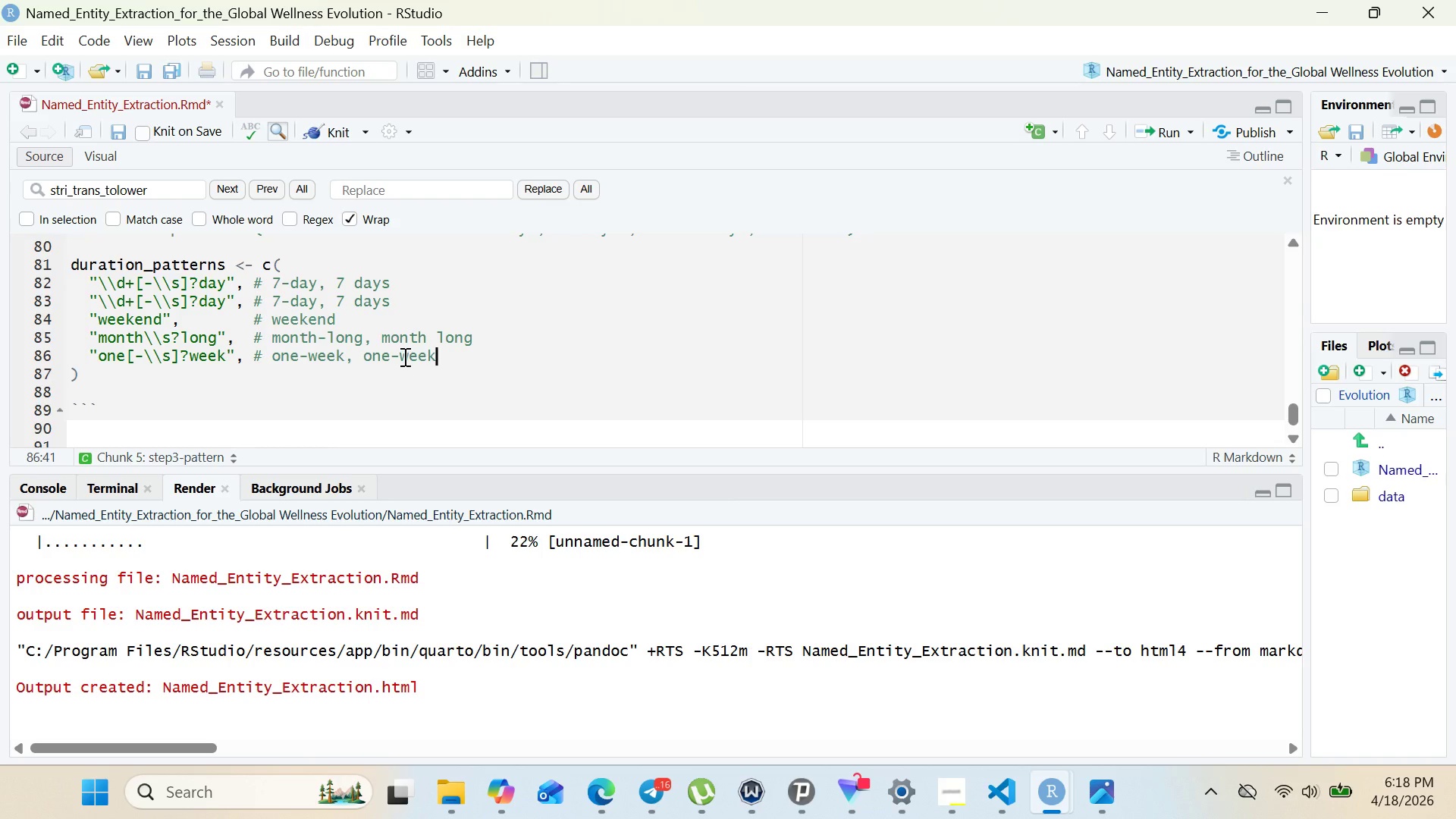 
left_click([403, 356])
 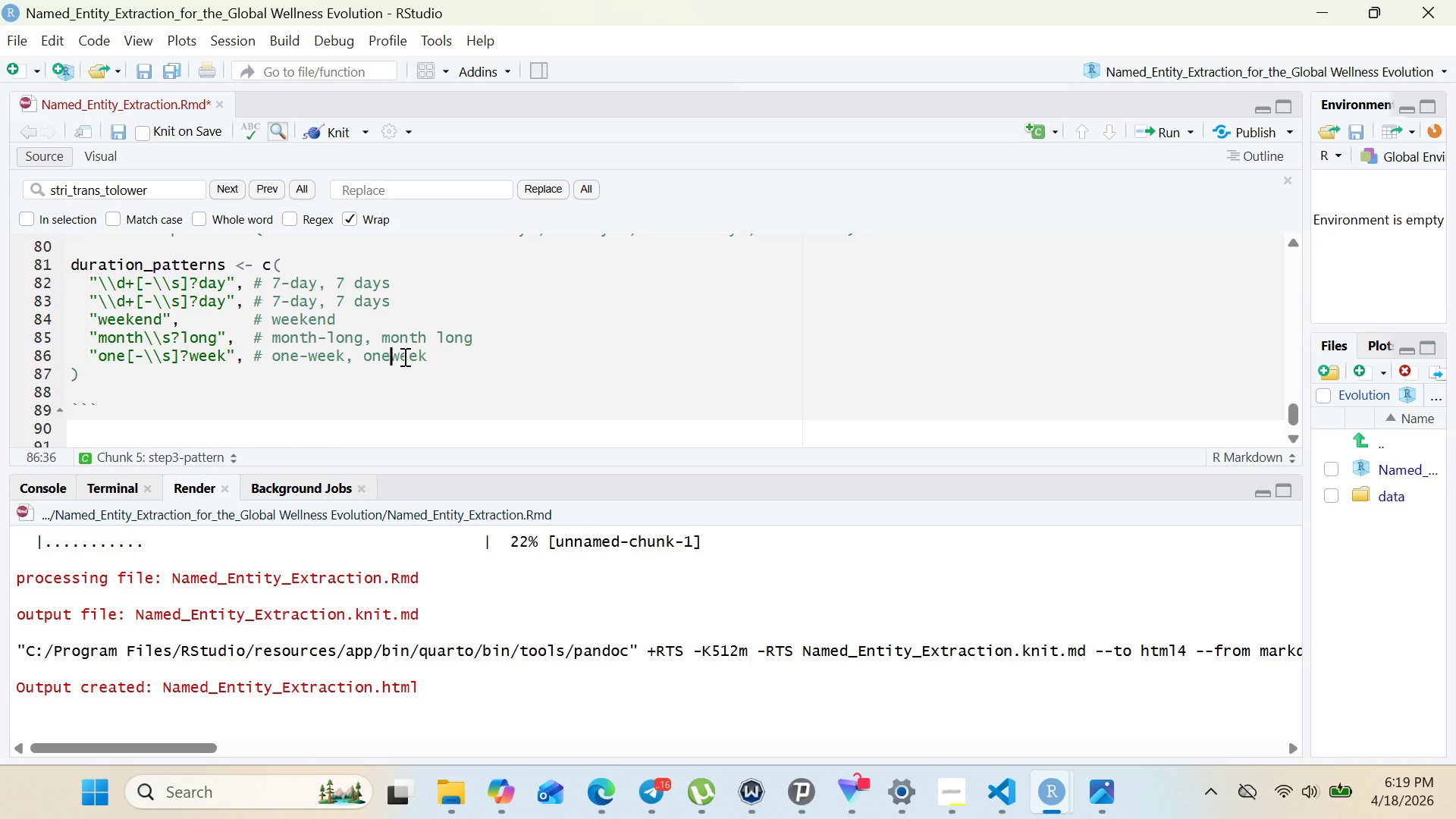 
key(Backspace)
 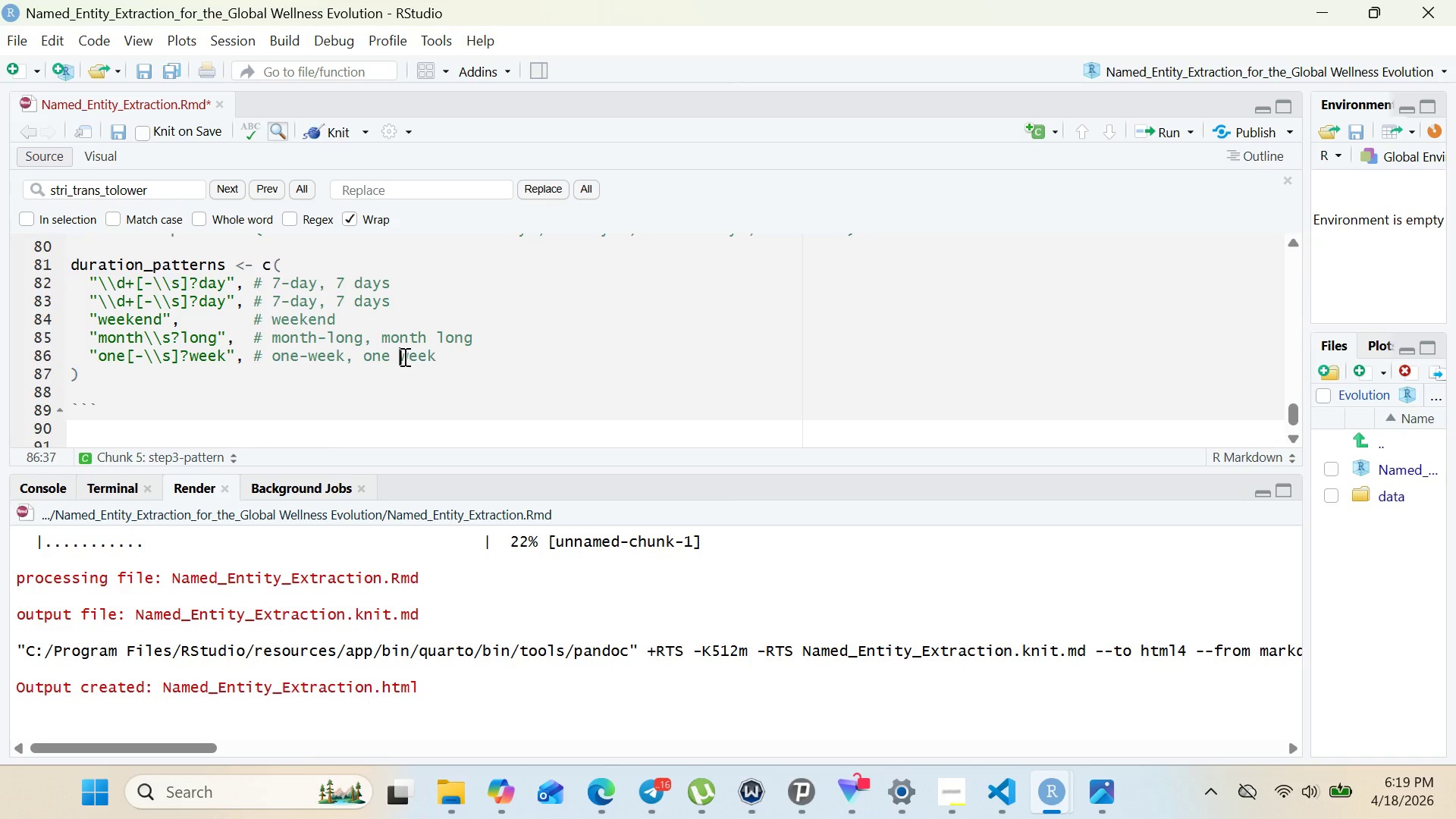 
key(Space)
 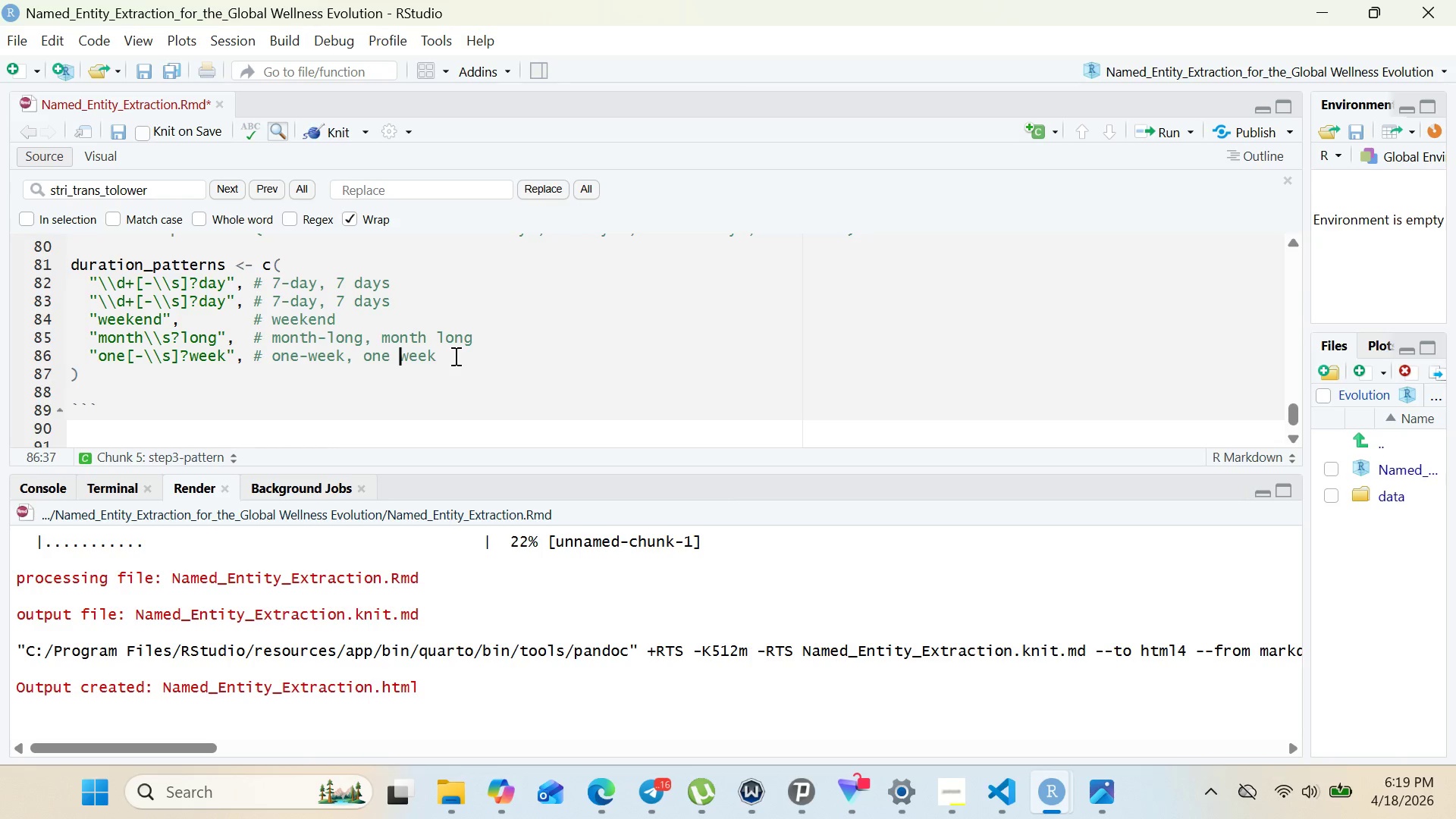 
left_click([454, 356])
 